 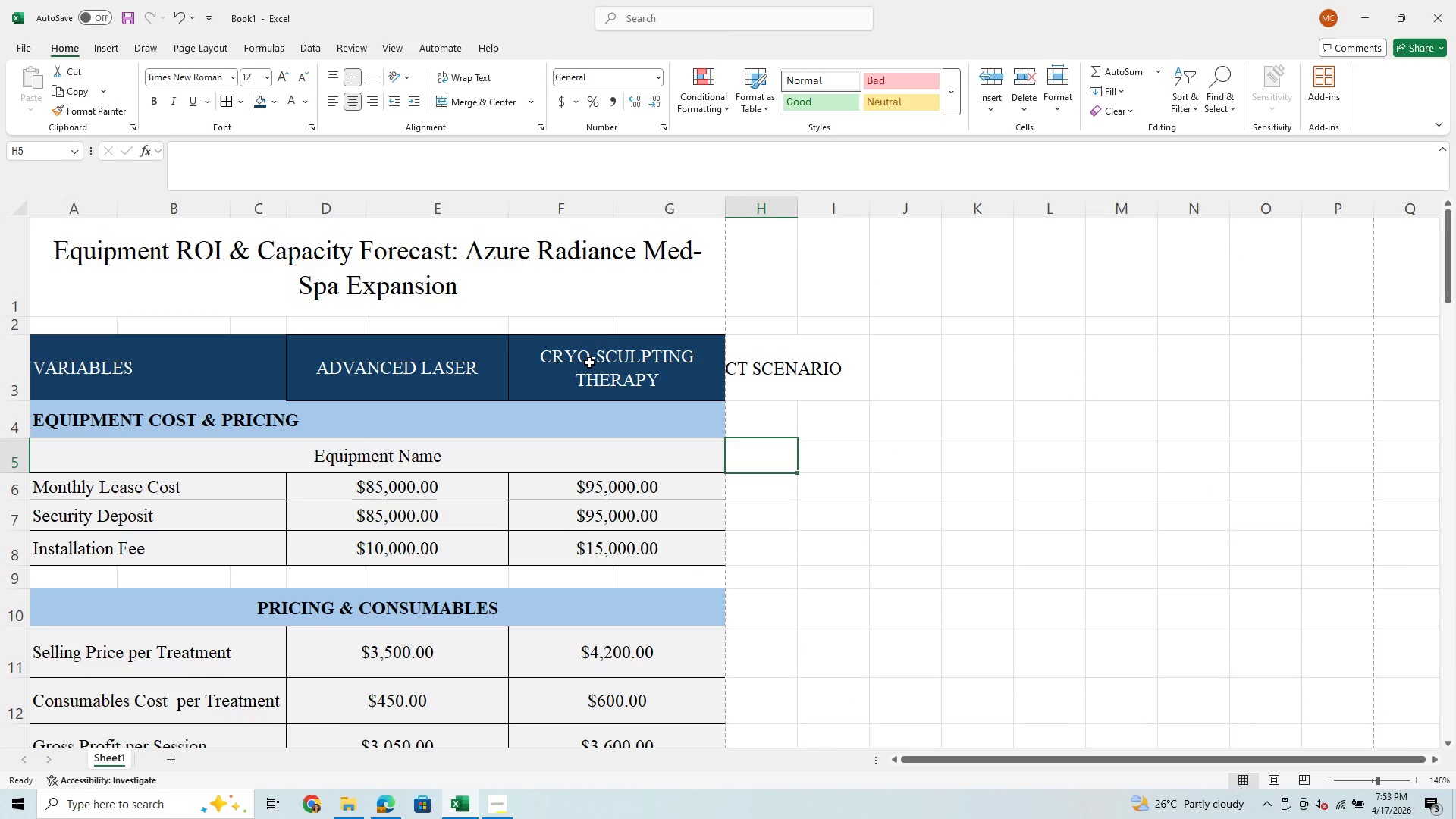 
left_click([629, 358])
 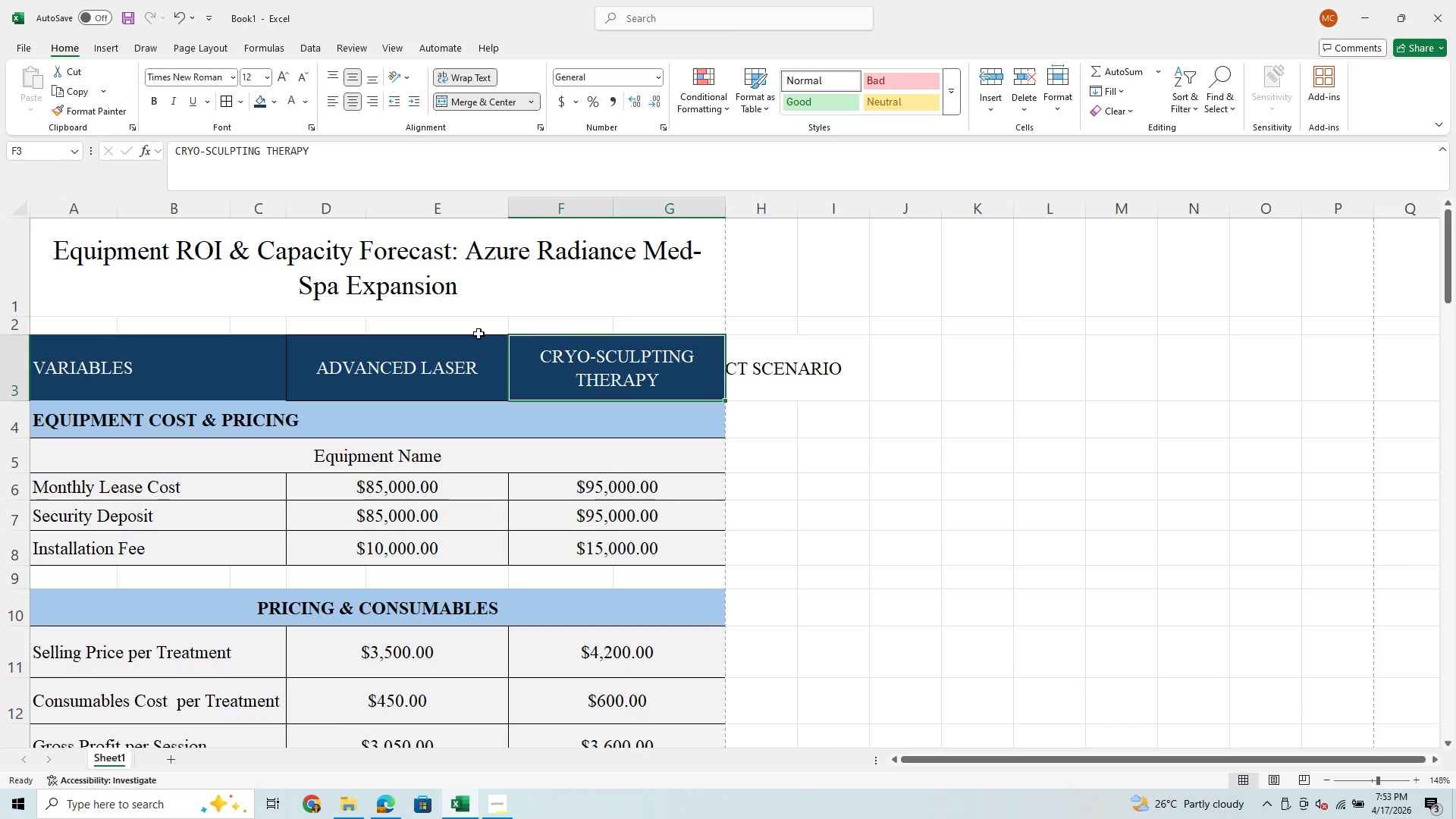 
left_click([463, 334])
 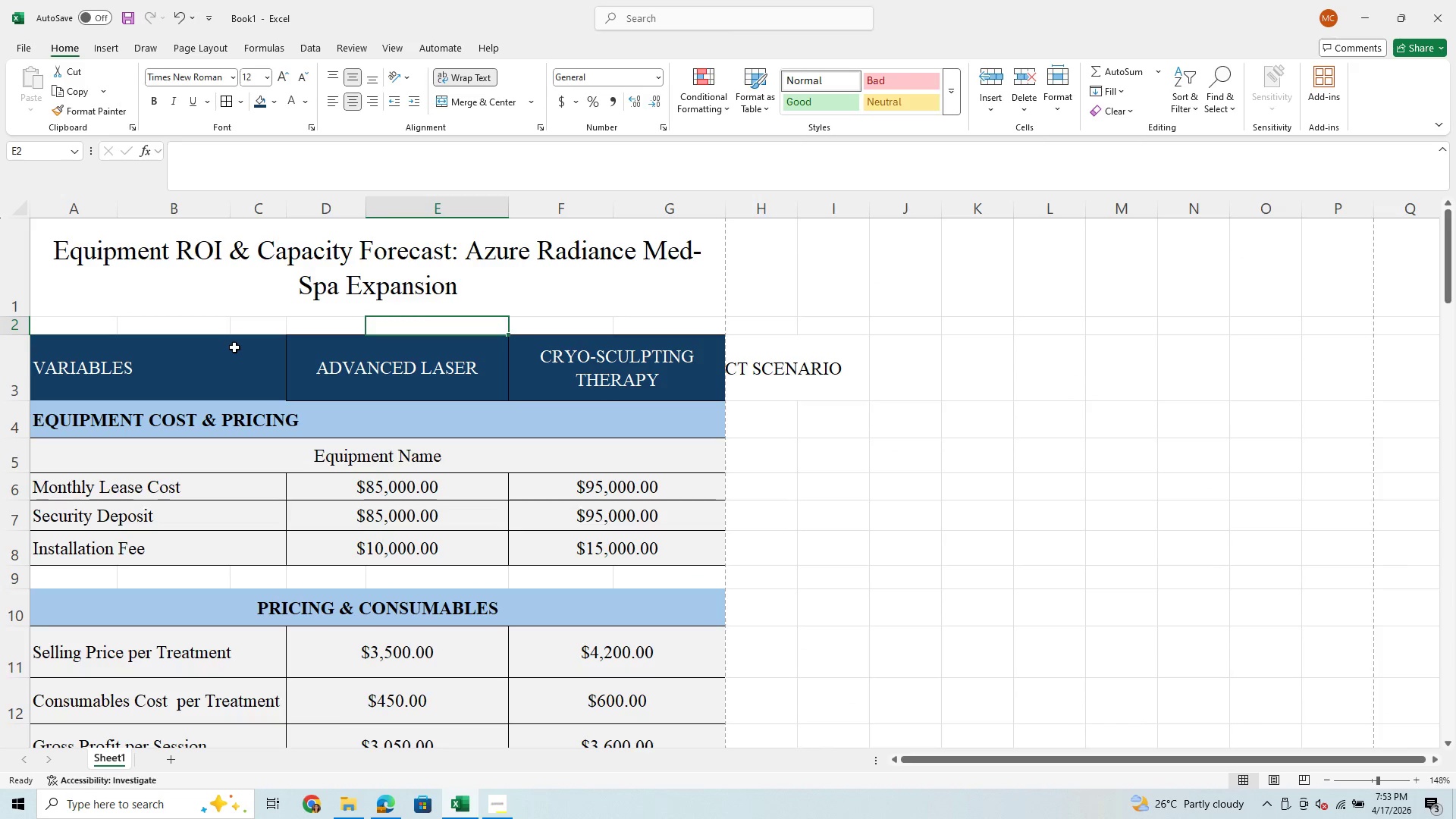 
left_click([240, 345])
 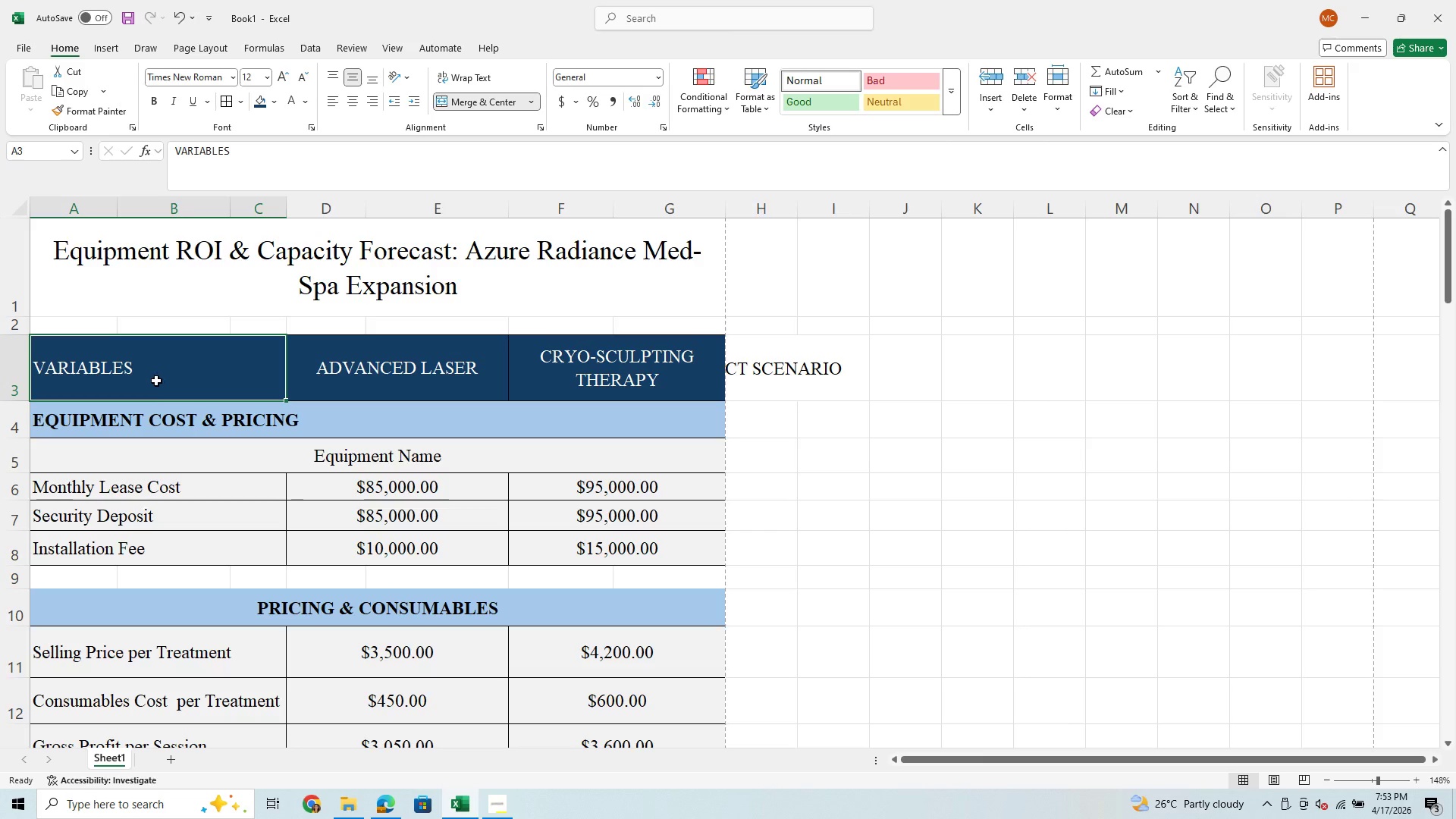 
left_click([239, 475])
 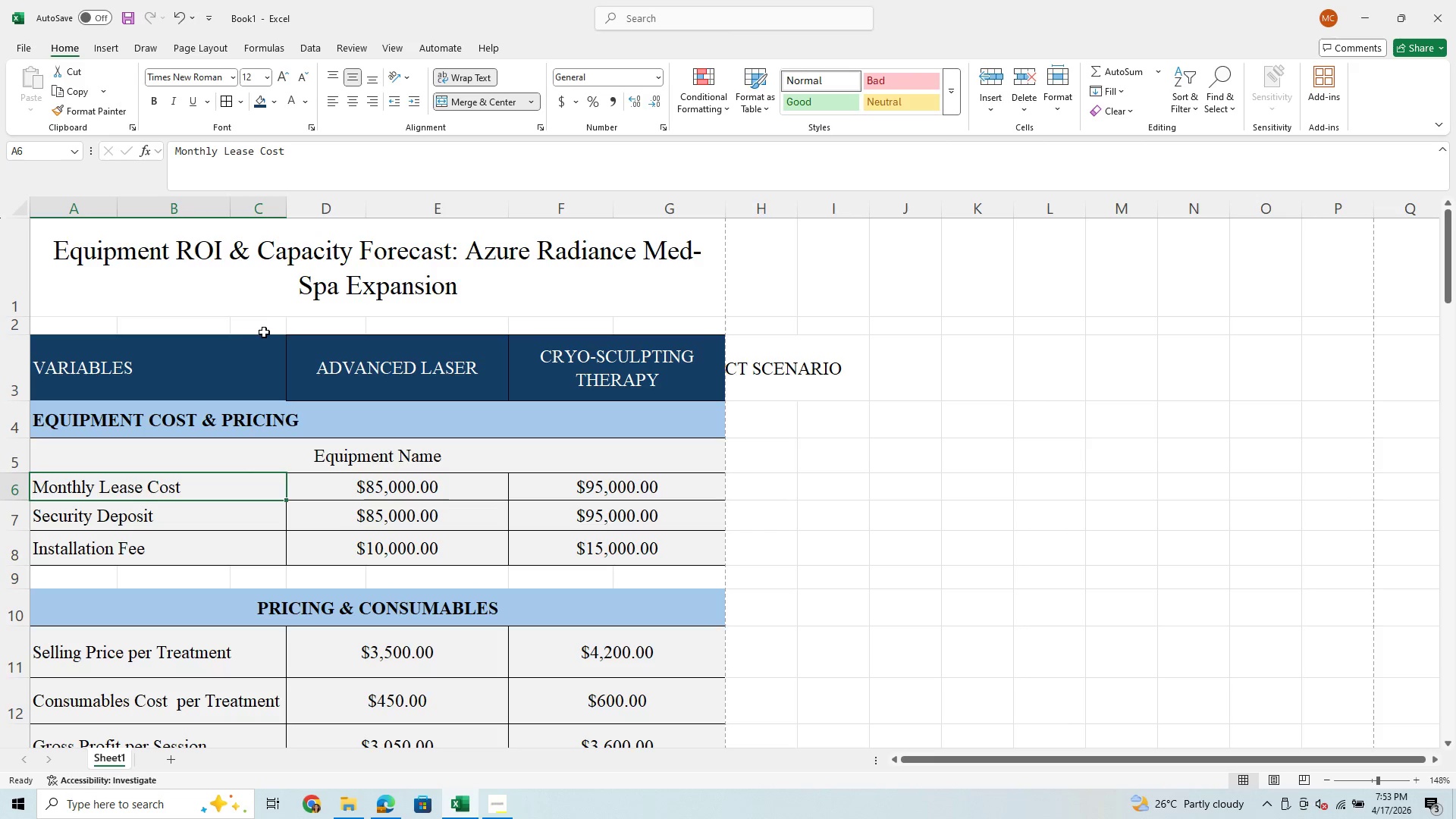 
left_click([264, 332])
 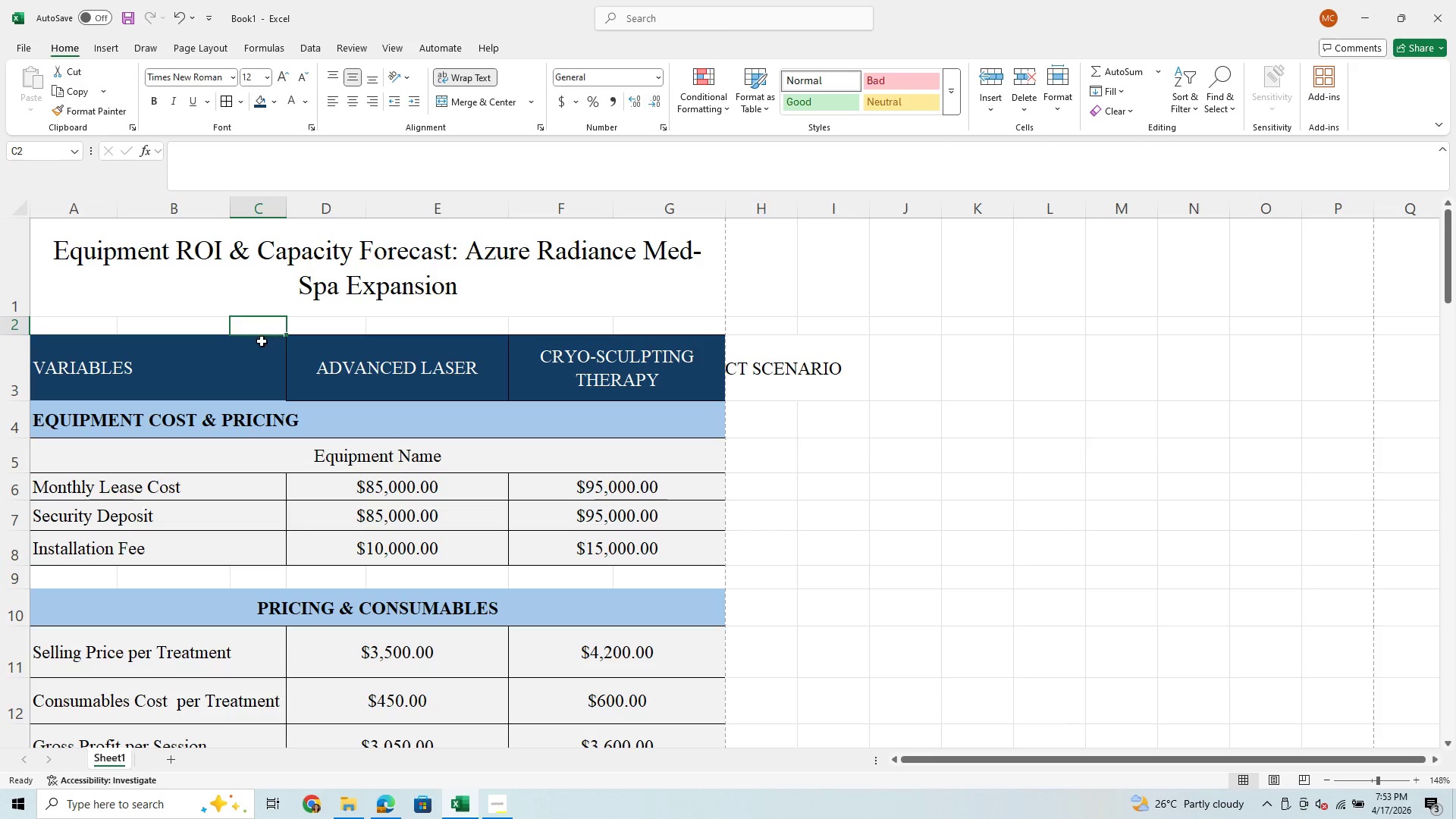 
left_click([262, 341])
 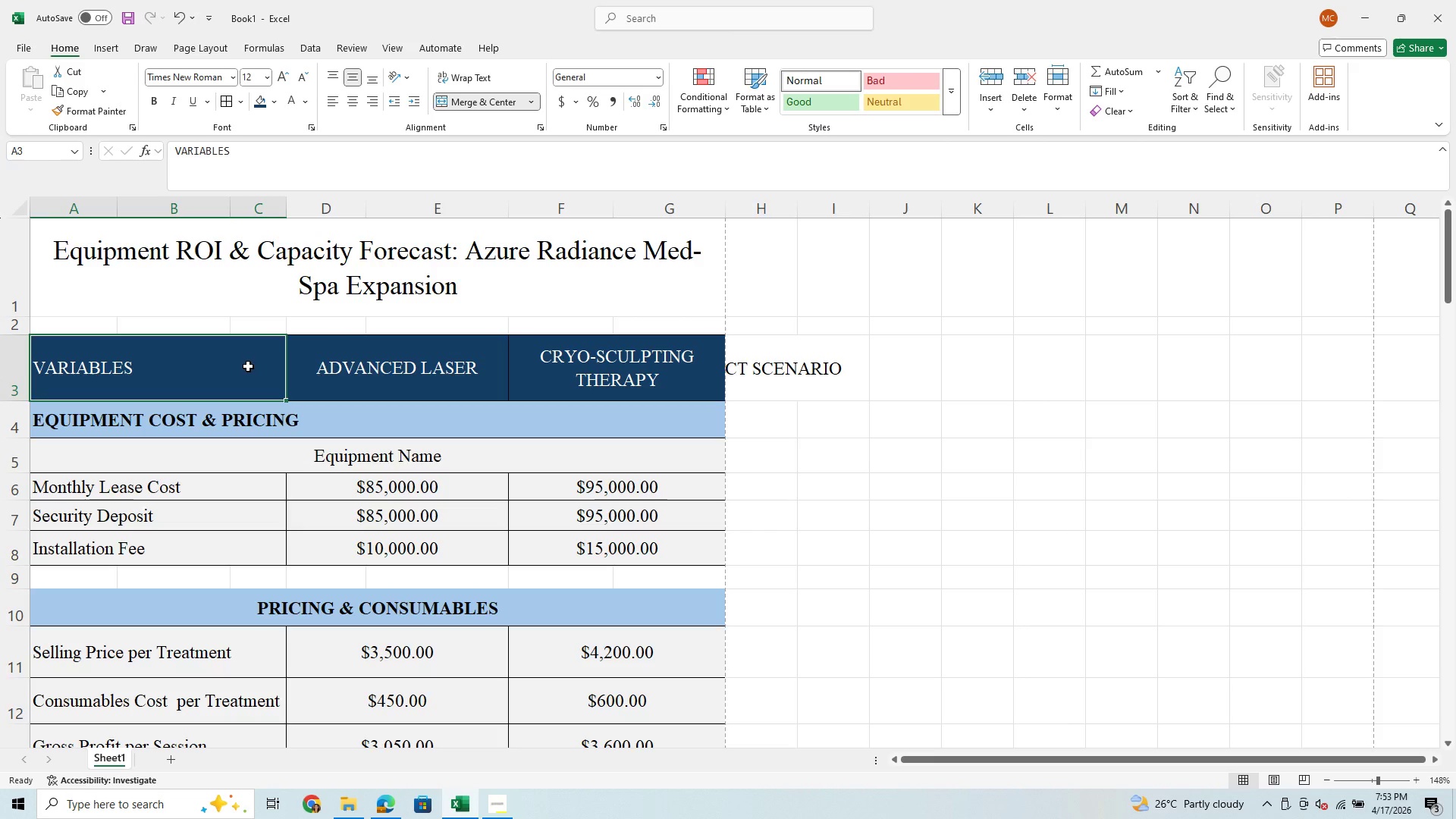 
left_click([253, 332])
 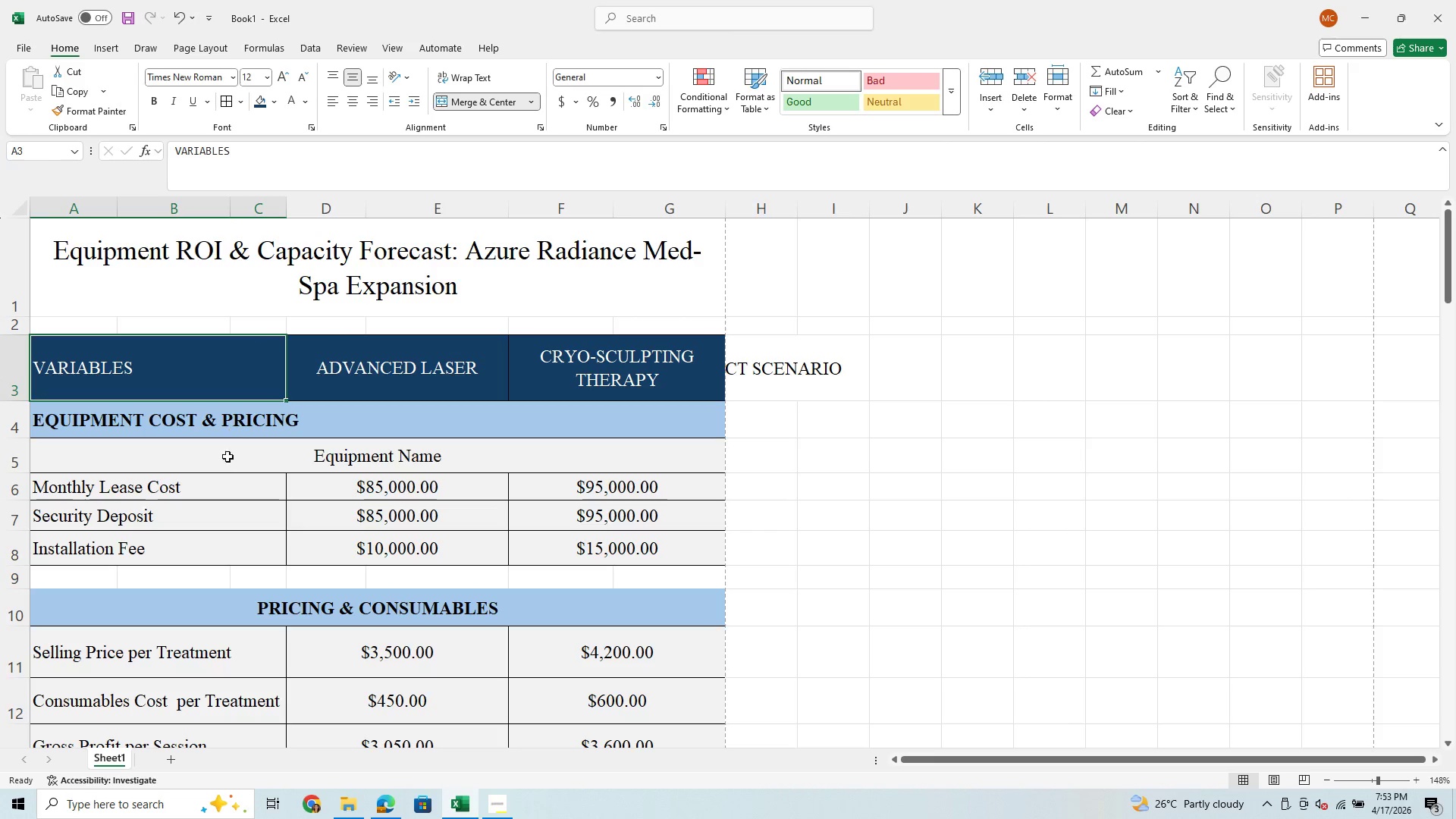 
left_click([228, 468])
 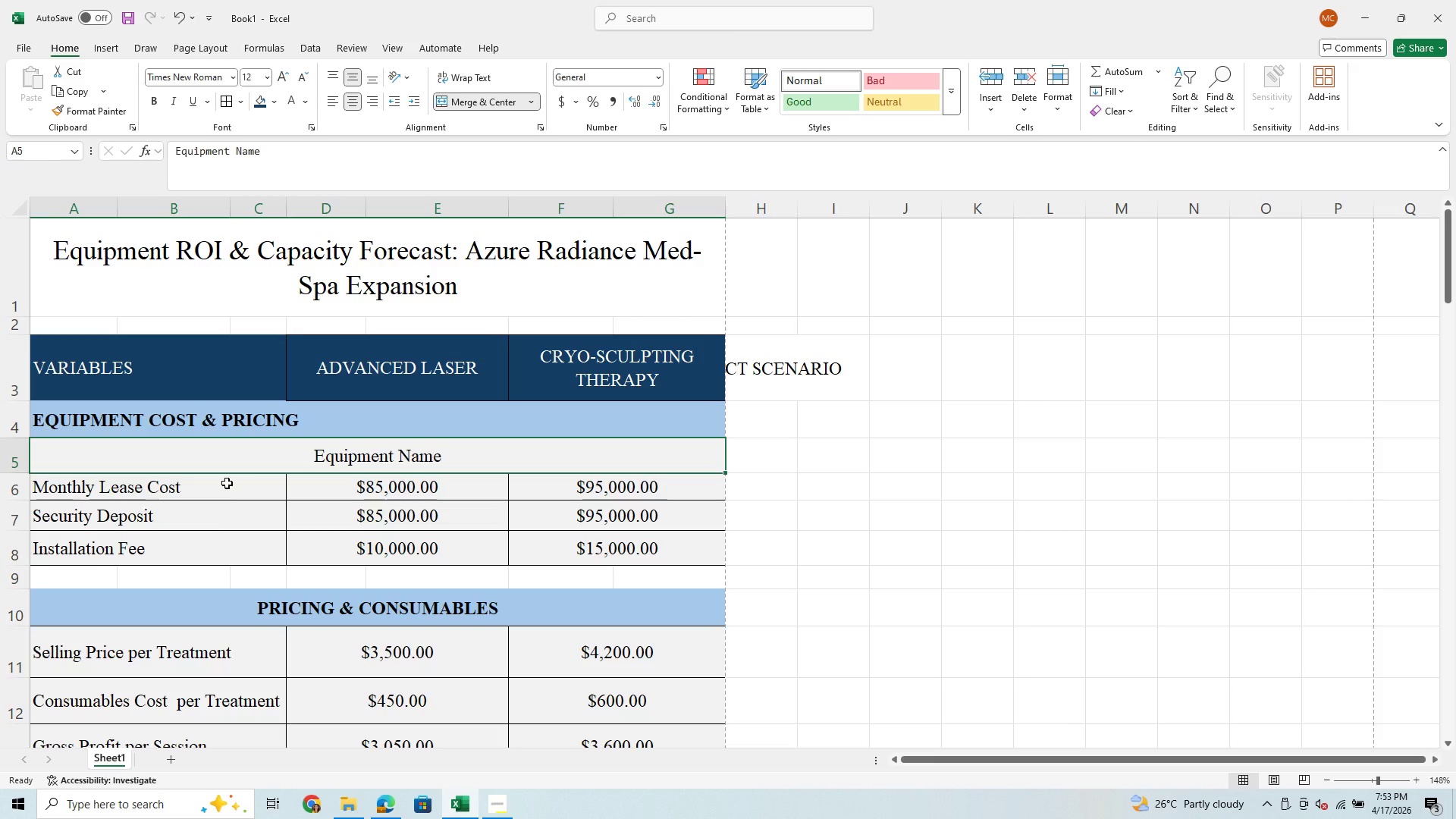 
left_click([224, 497])
 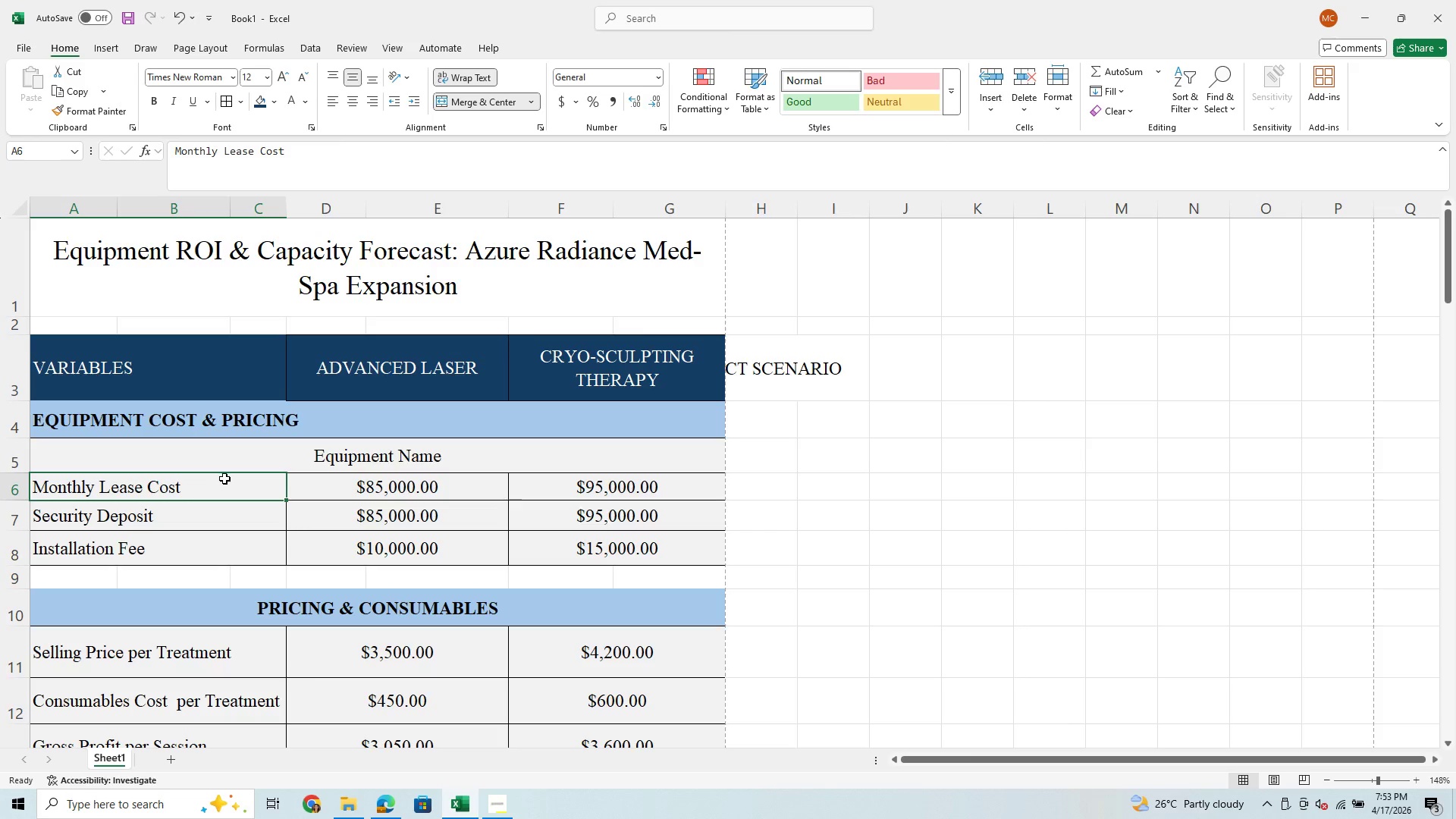 
left_click_drag(start_coordinate=[220, 484], to_coordinate=[220, 557])
 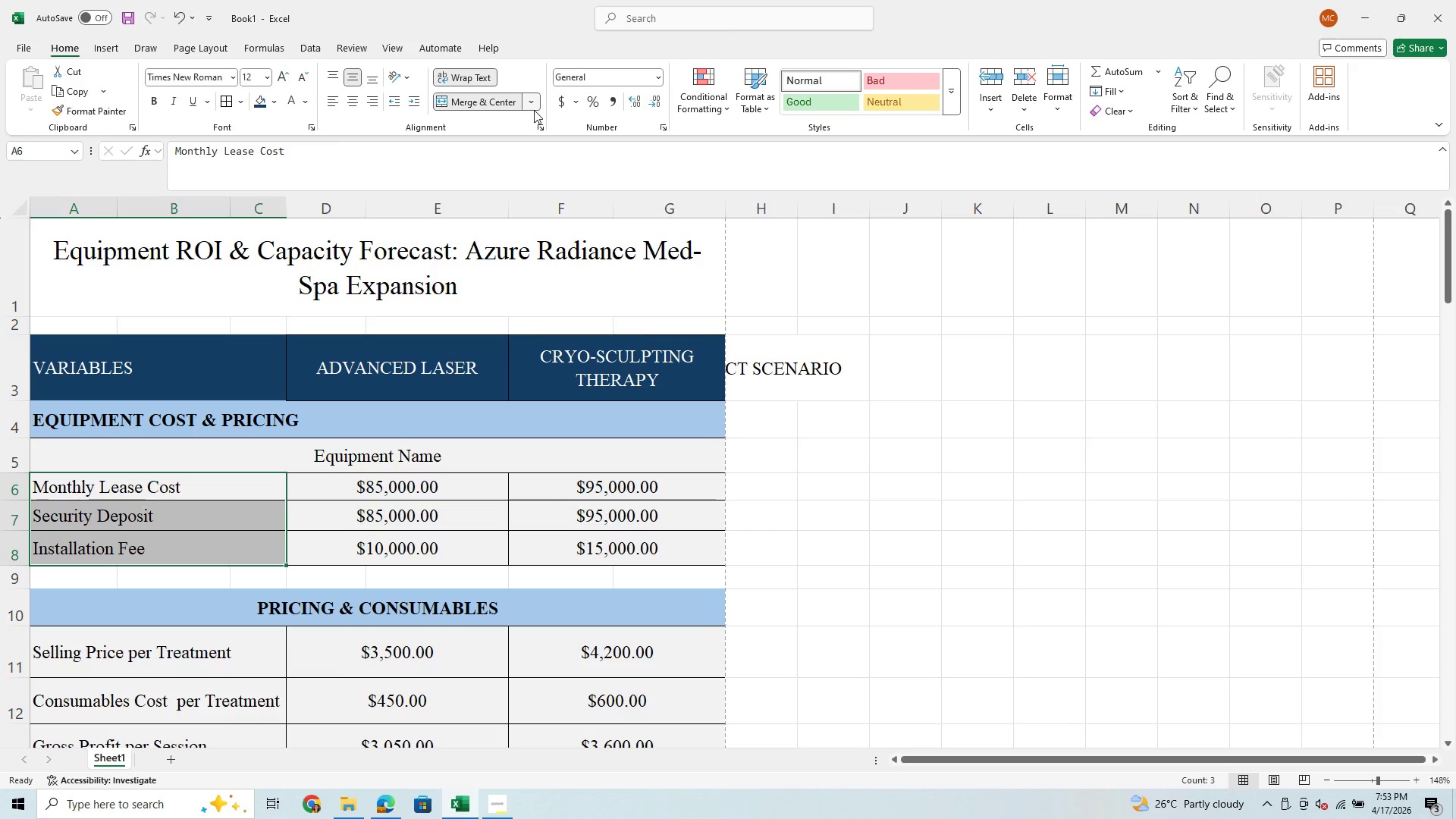 
left_click([535, 102])
 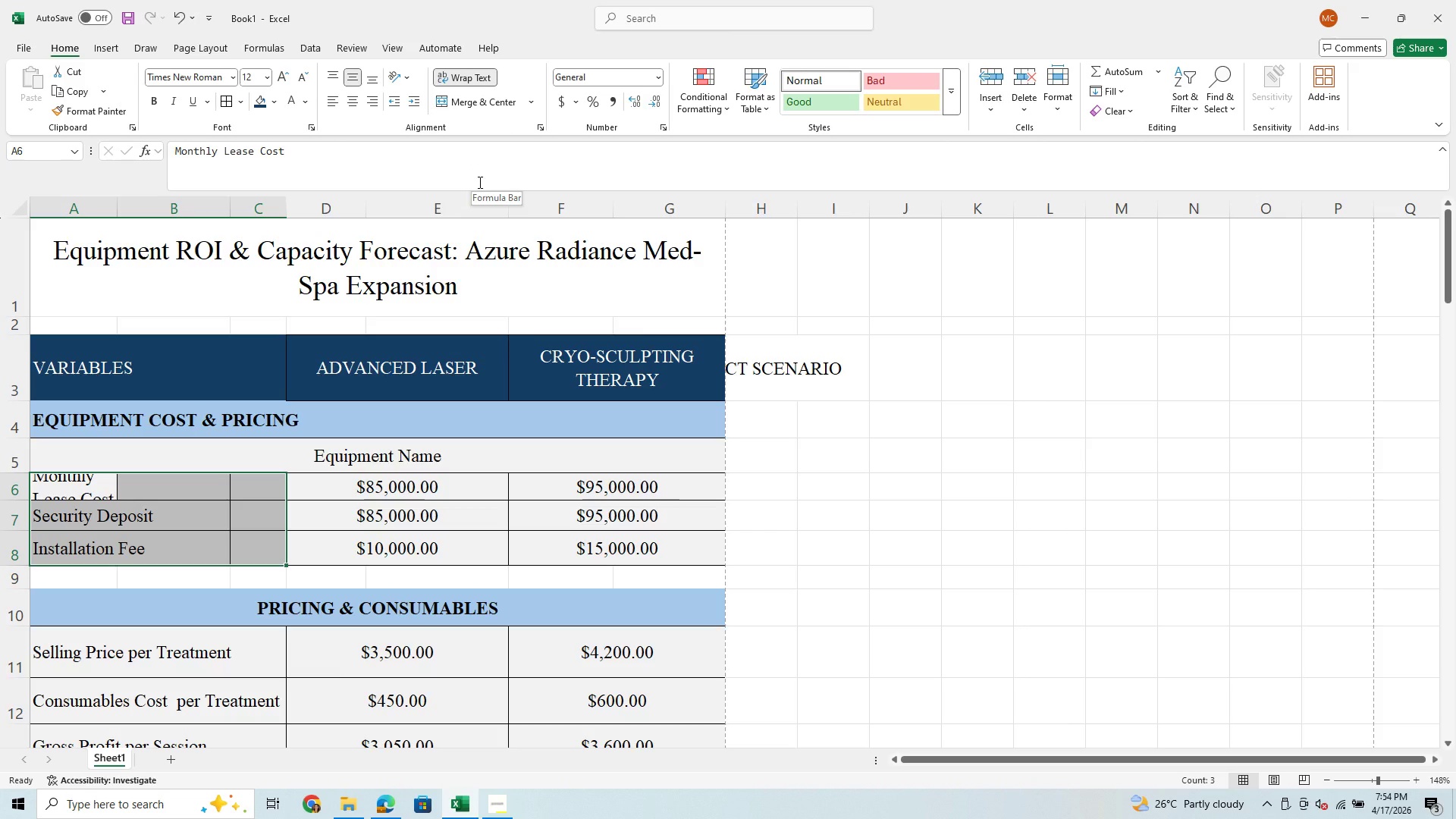 
left_click([176, 485])
 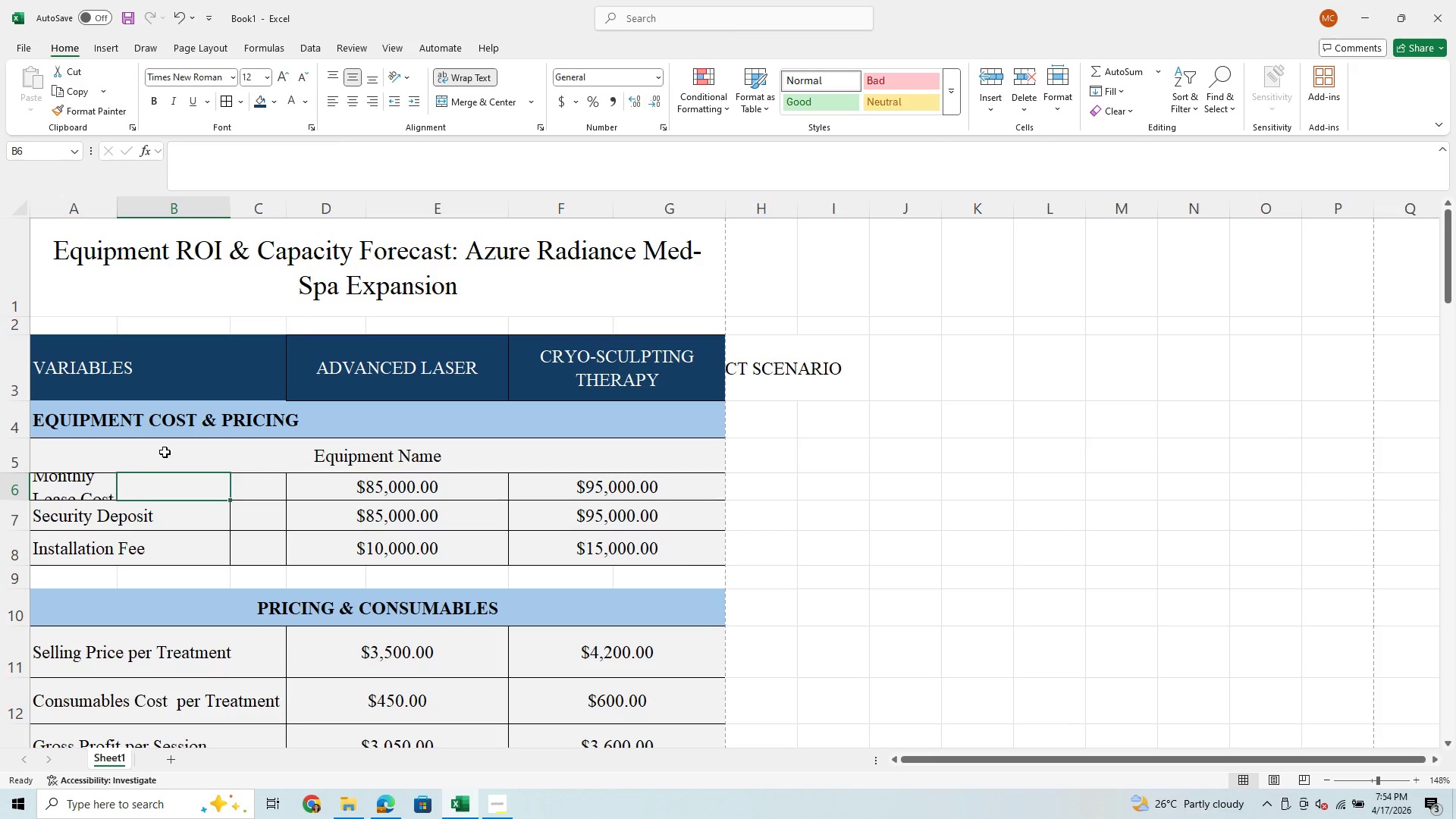 
left_click_drag(start_coordinate=[89, 489], to_coordinate=[166, 491])
 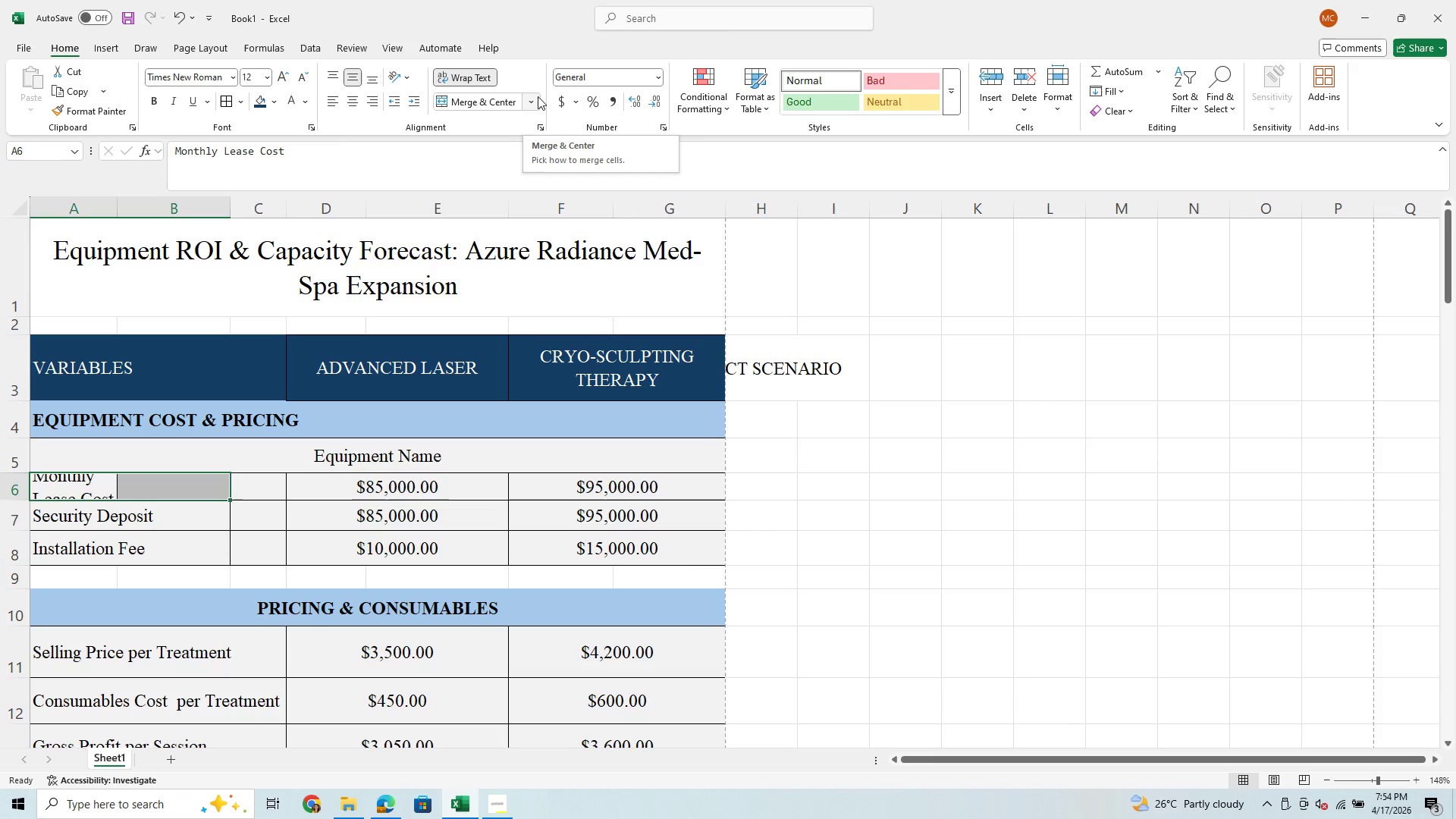 
left_click([529, 108])
 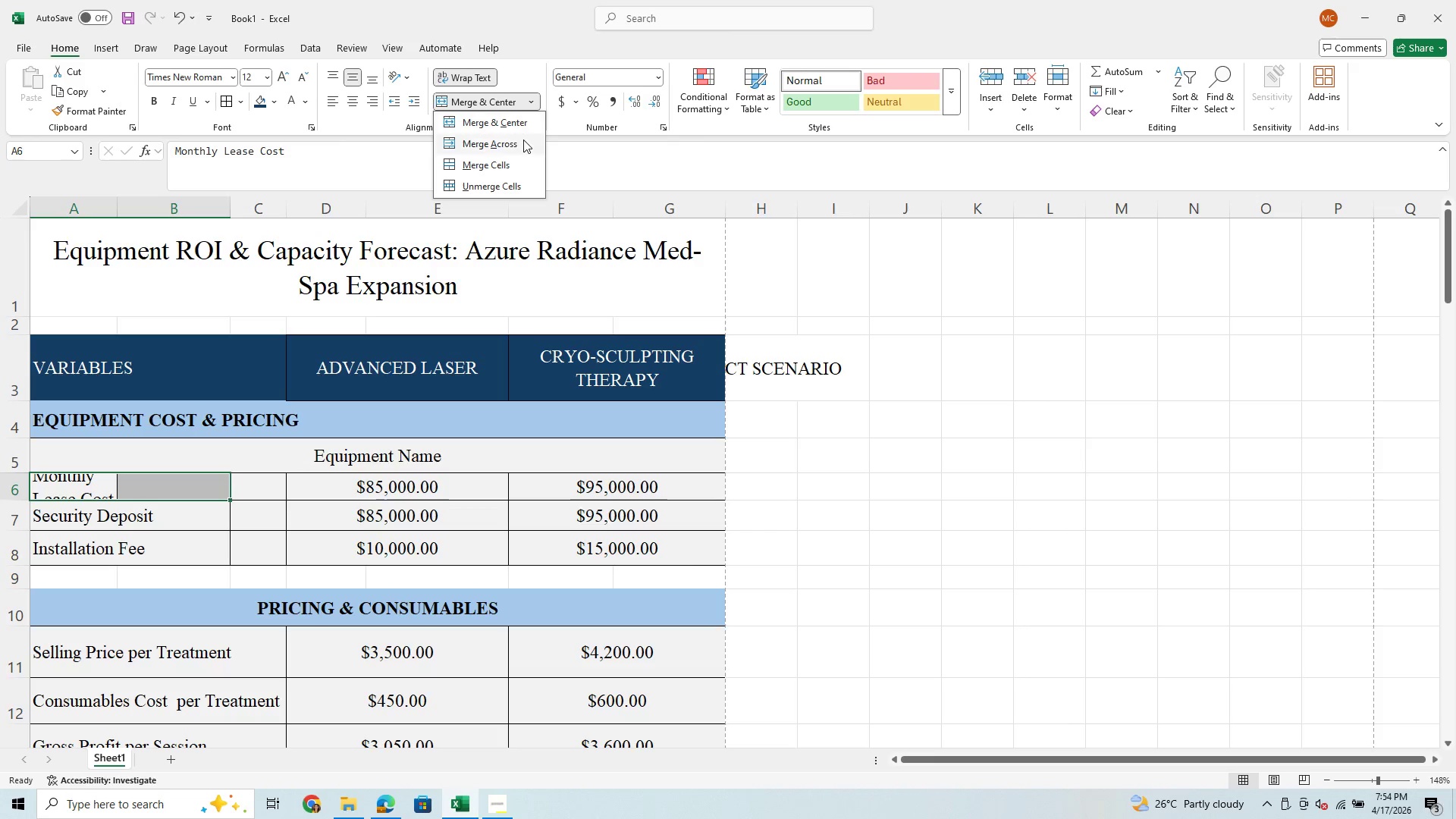 
left_click([523, 141])
 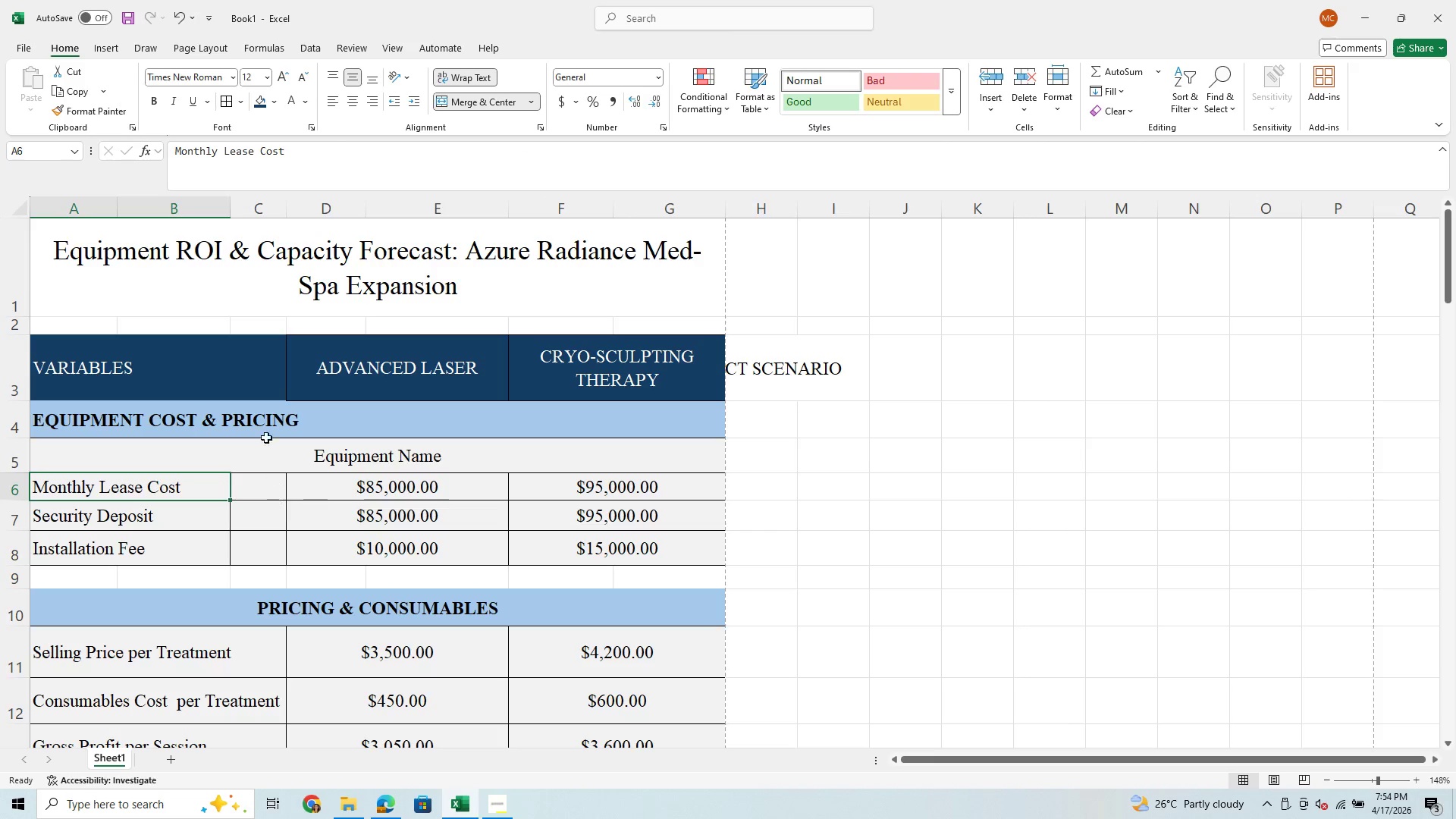 
left_click([265, 387])
 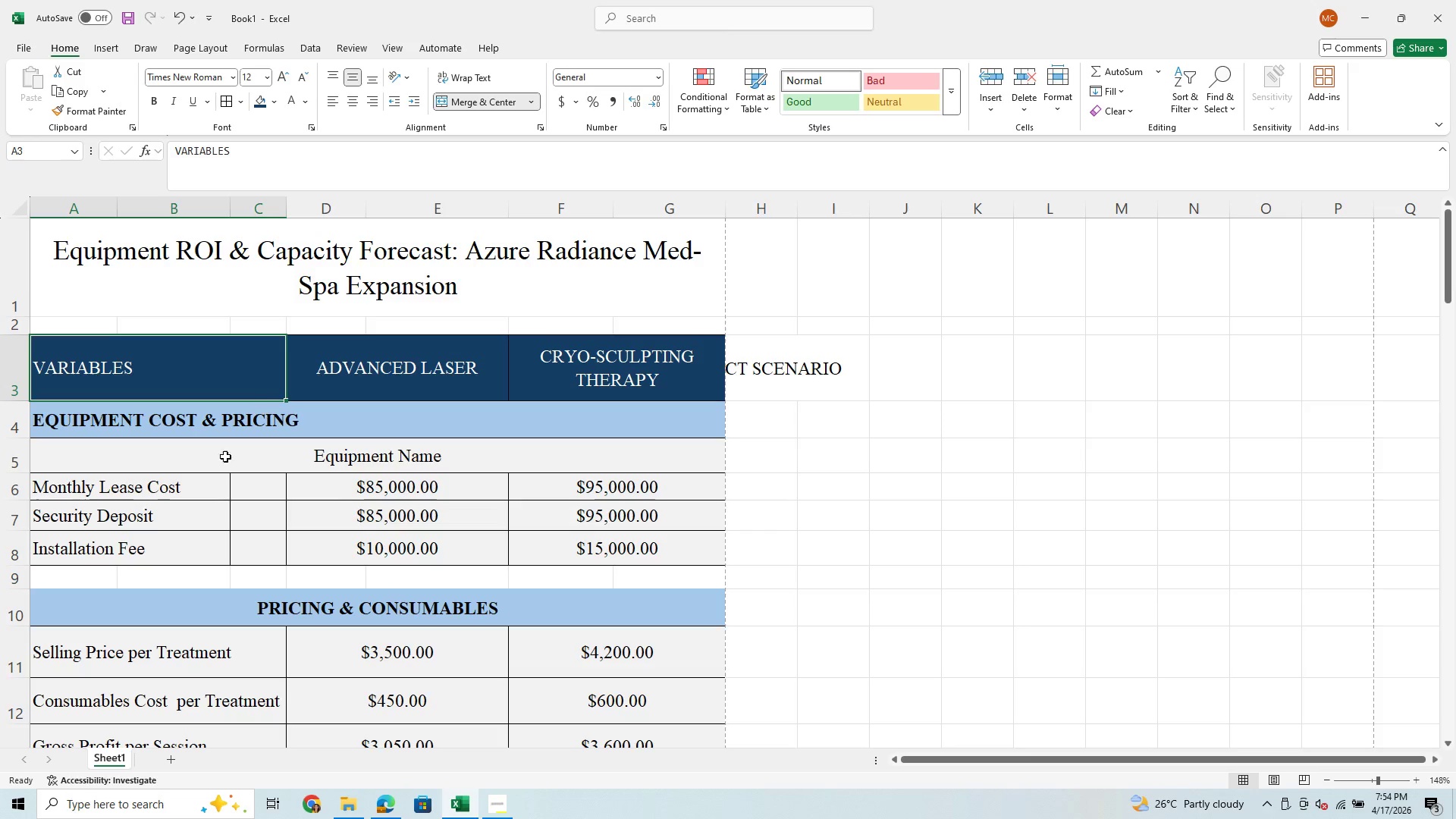 
left_click([156, 542])
 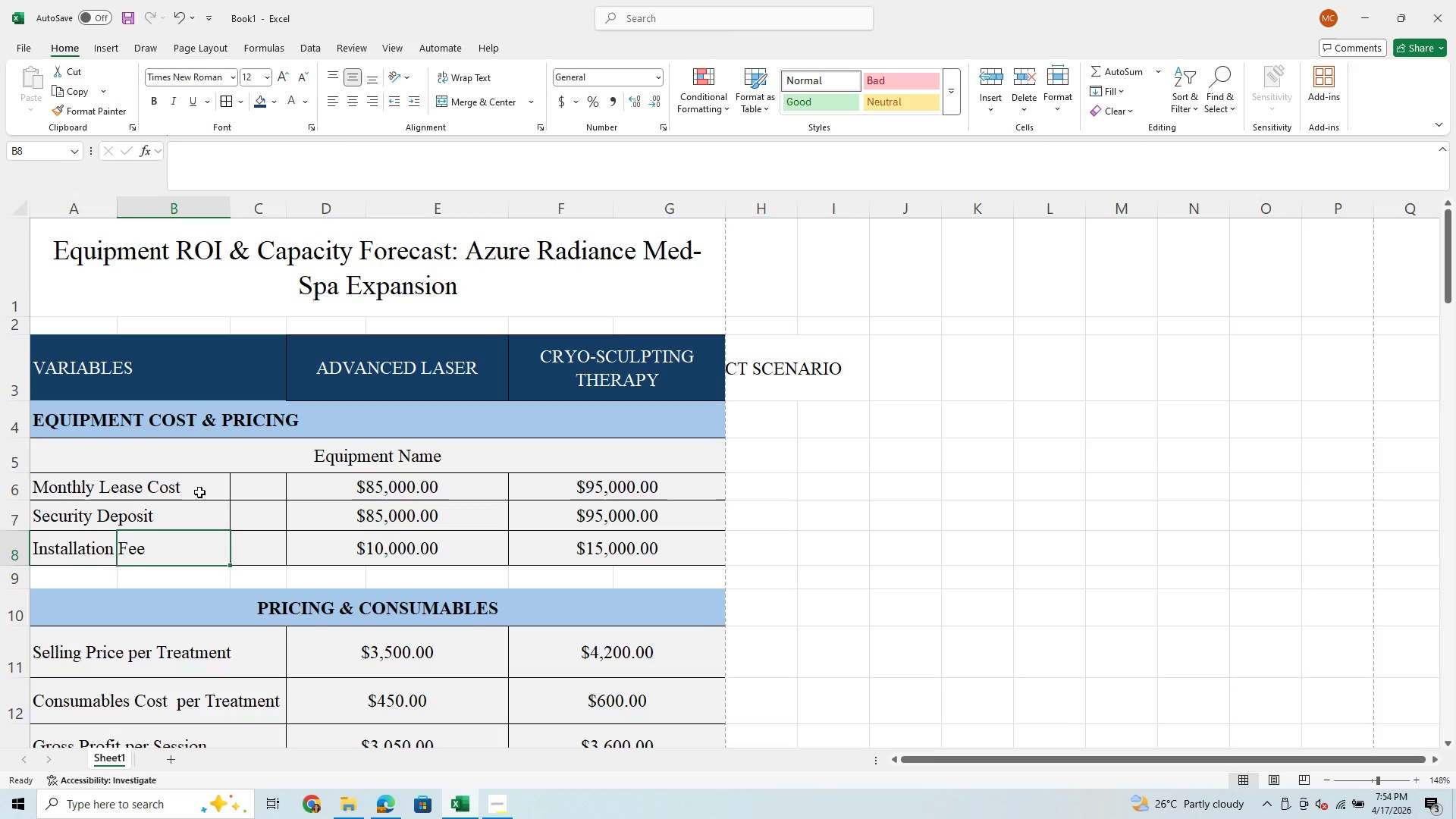 
left_click([202, 491])
 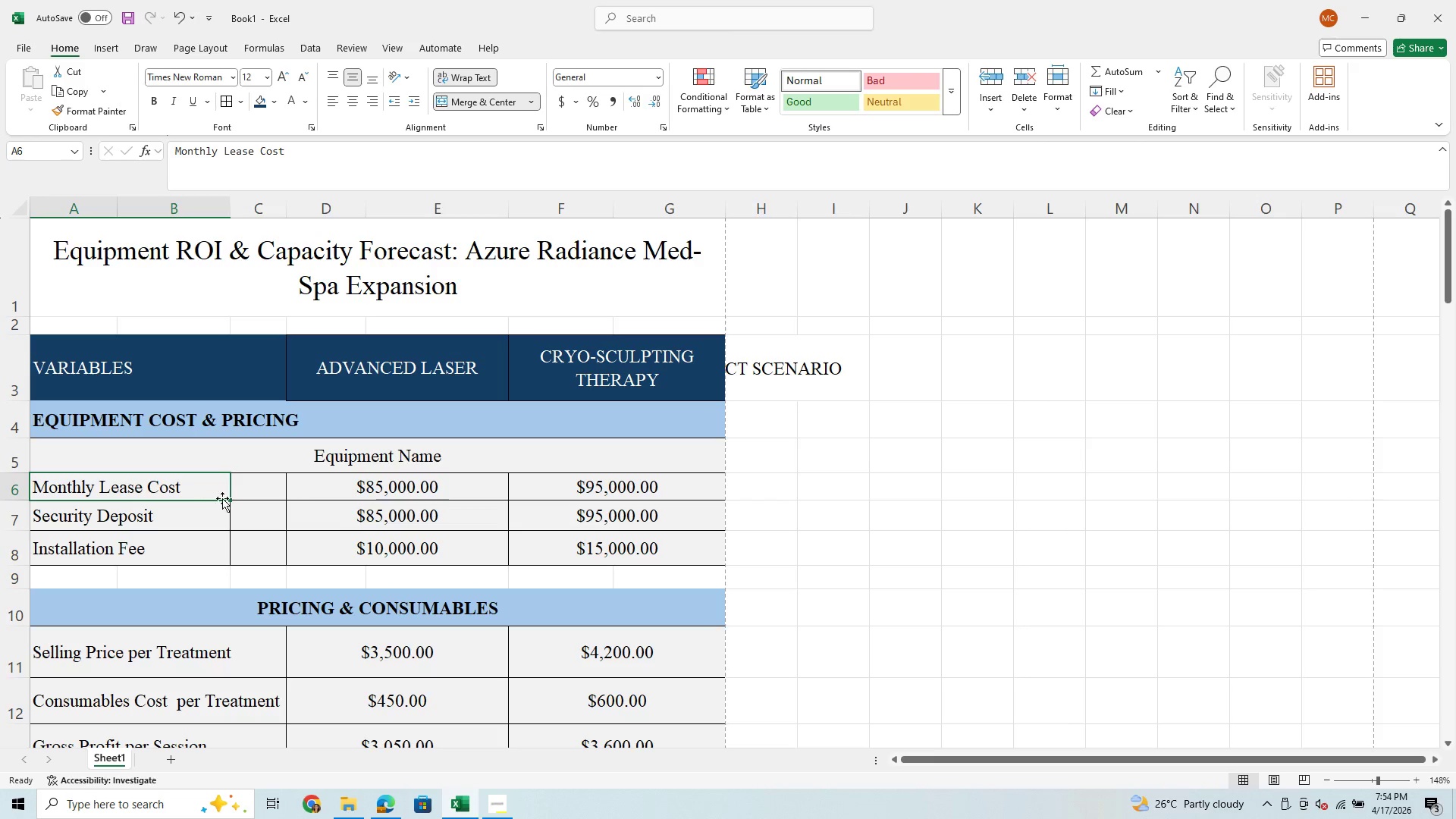 
left_click([255, 519])
 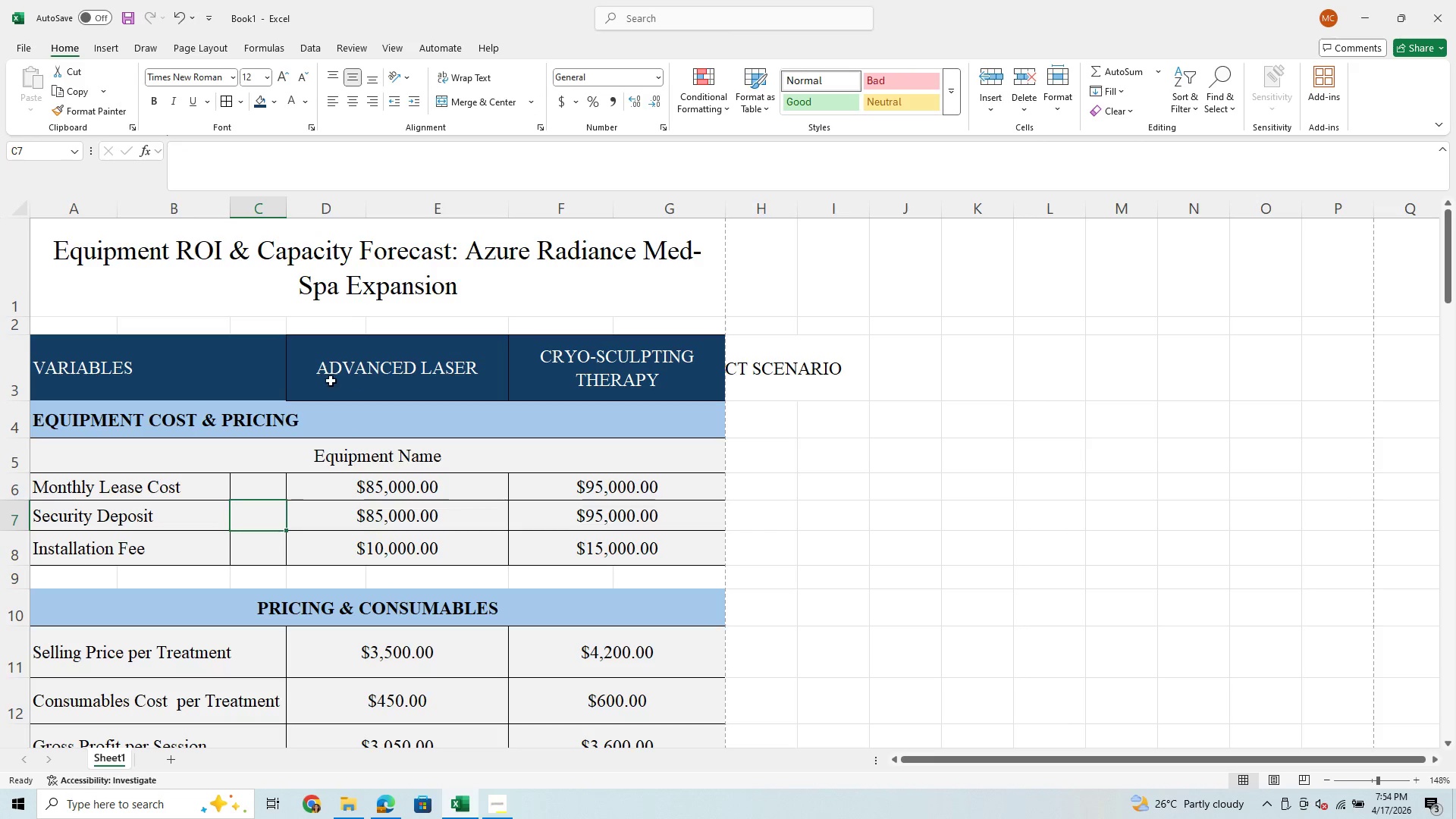 
left_click([266, 482])
 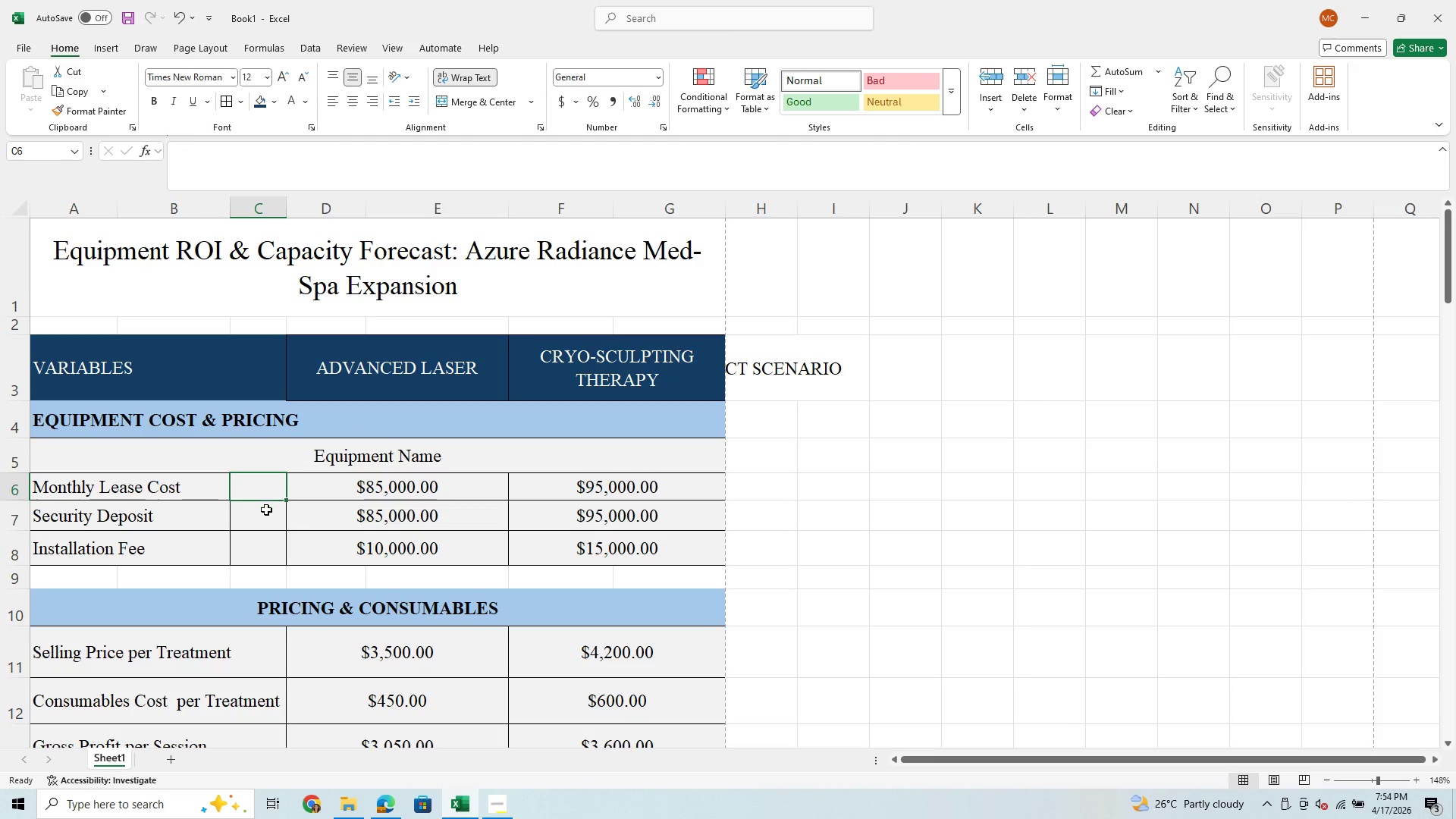 
left_click([269, 513])
 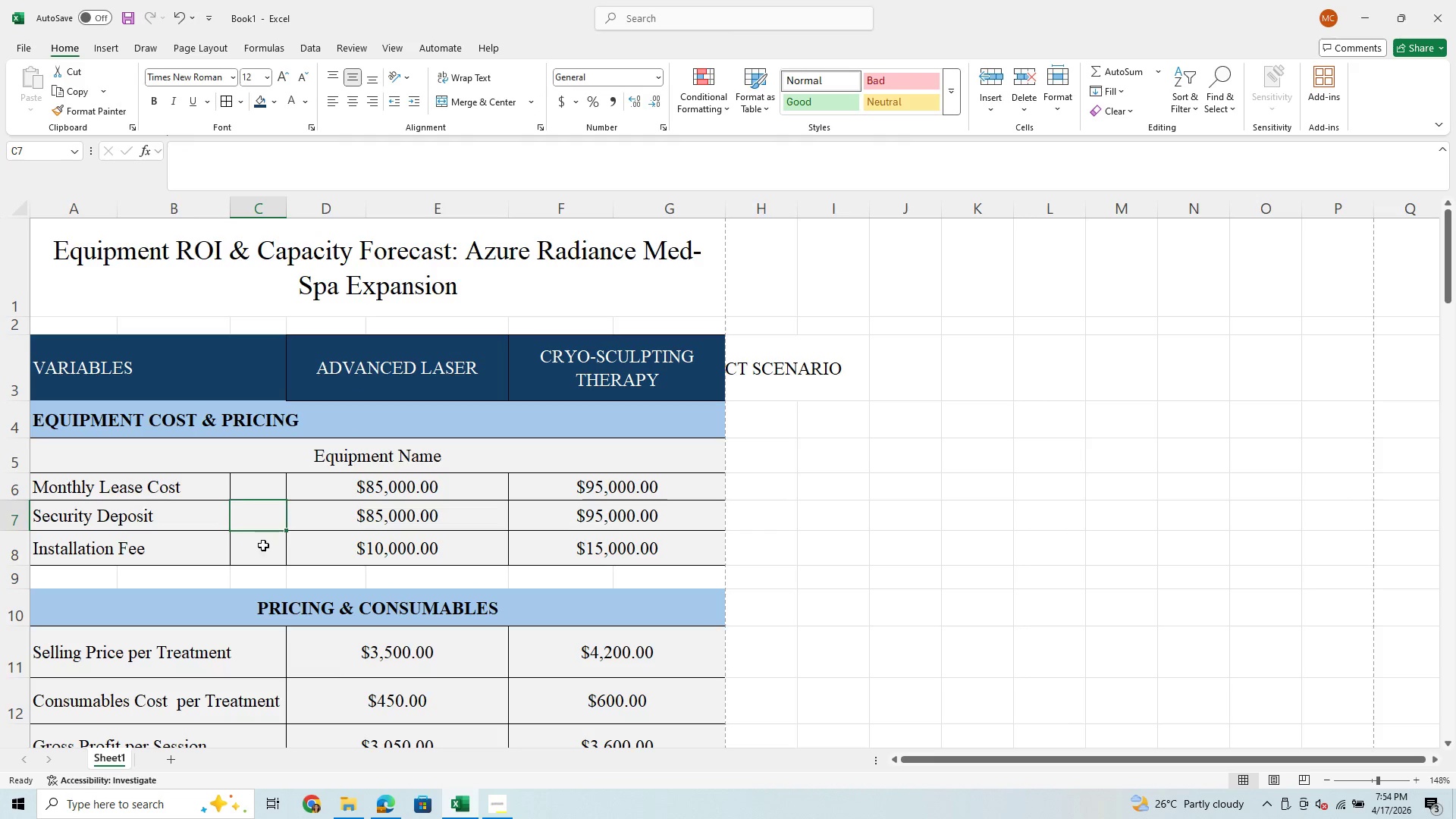 
left_click([260, 553])
 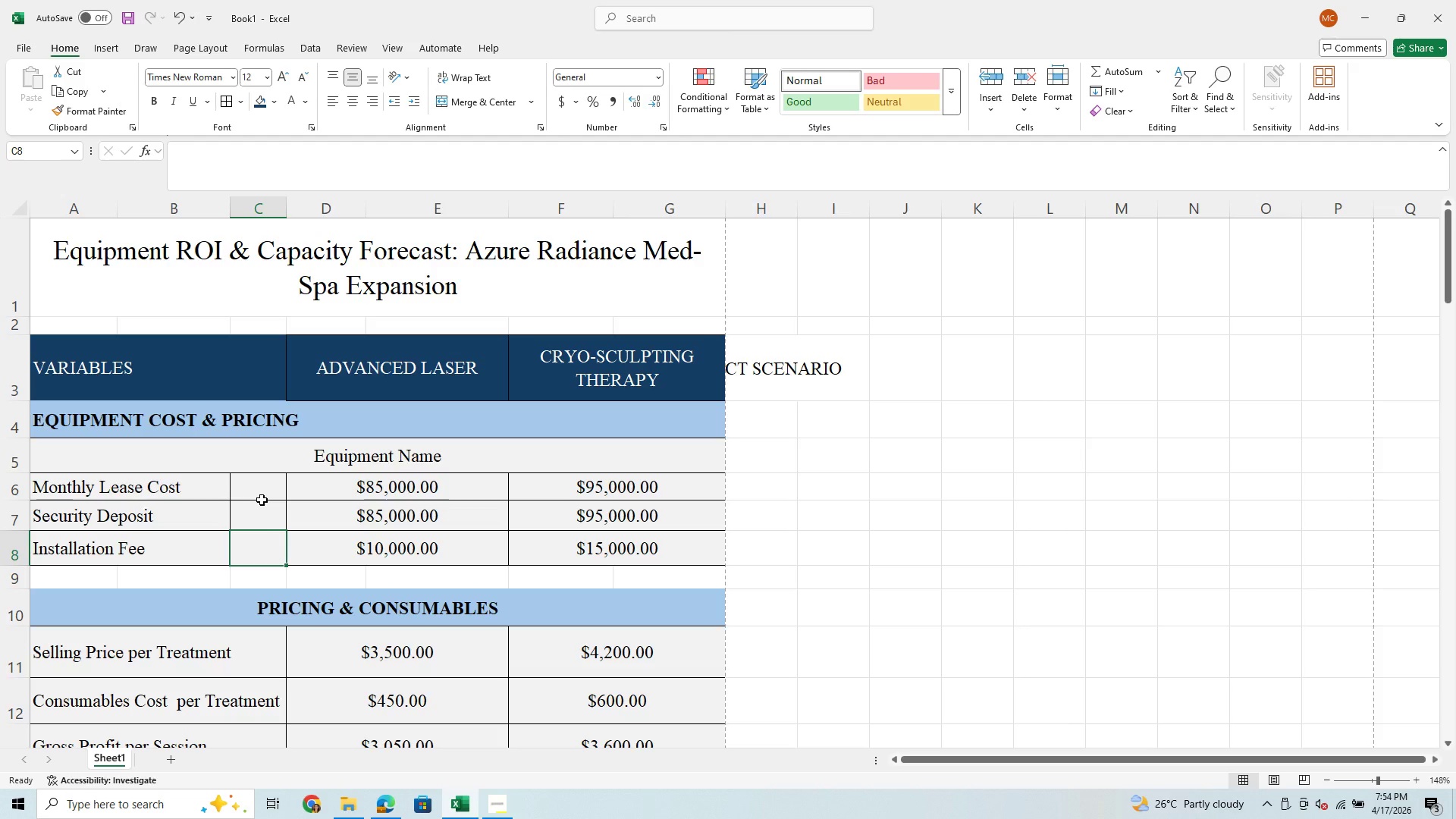 
wait(15.11)
 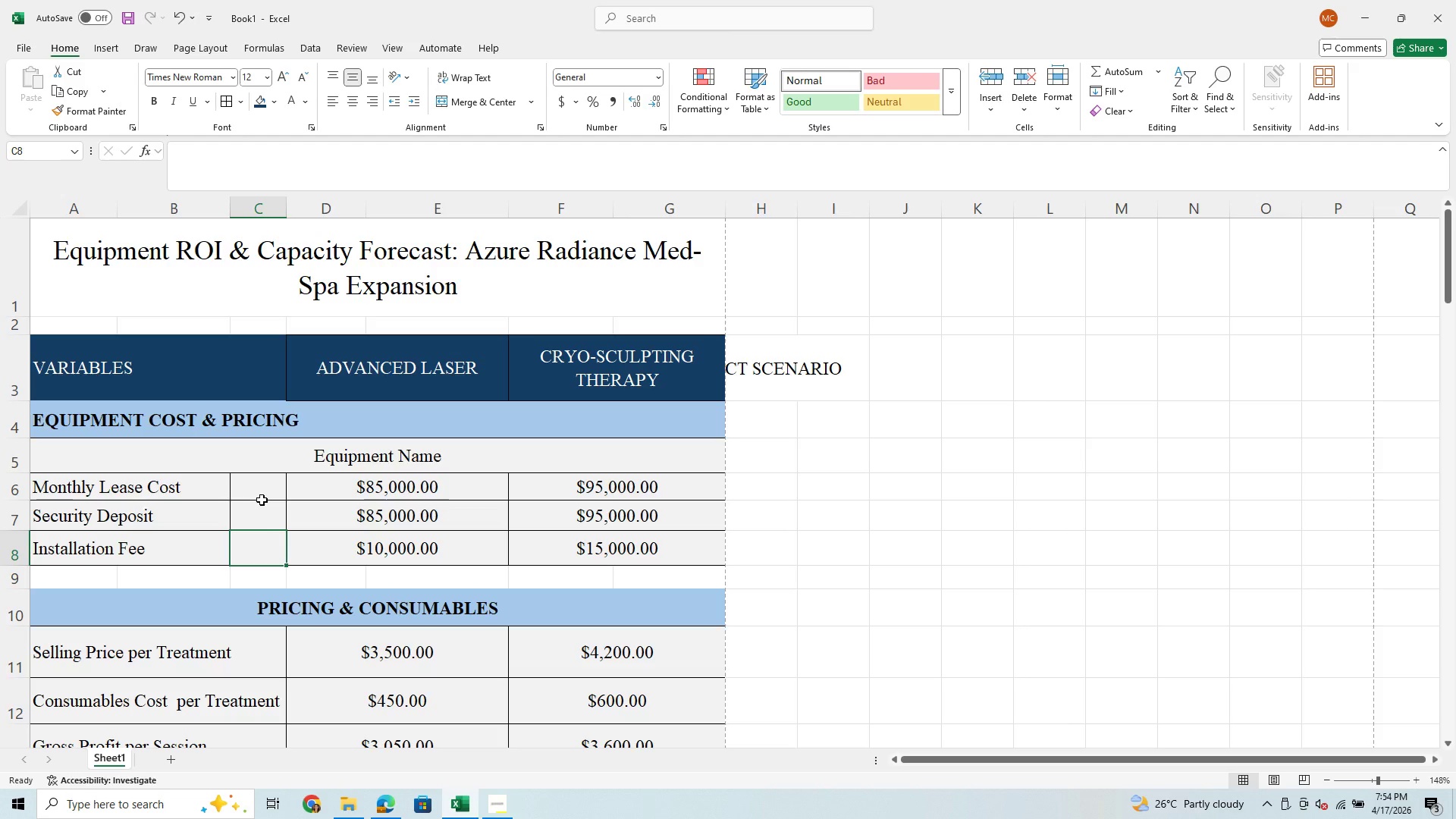 
left_click([259, 372])
 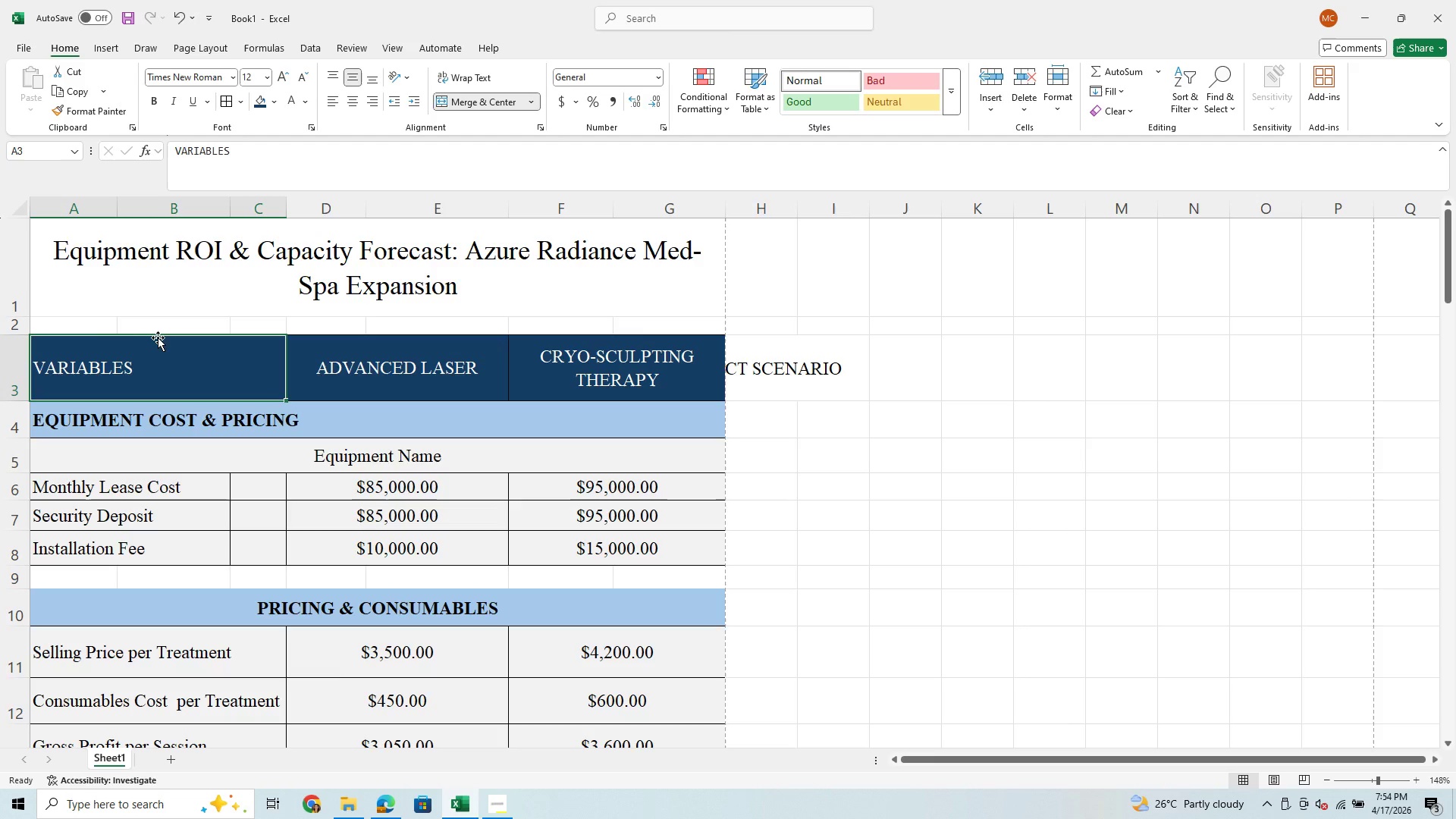 
left_click_drag(start_coordinate=[102, 337], to_coordinate=[93, 359])
 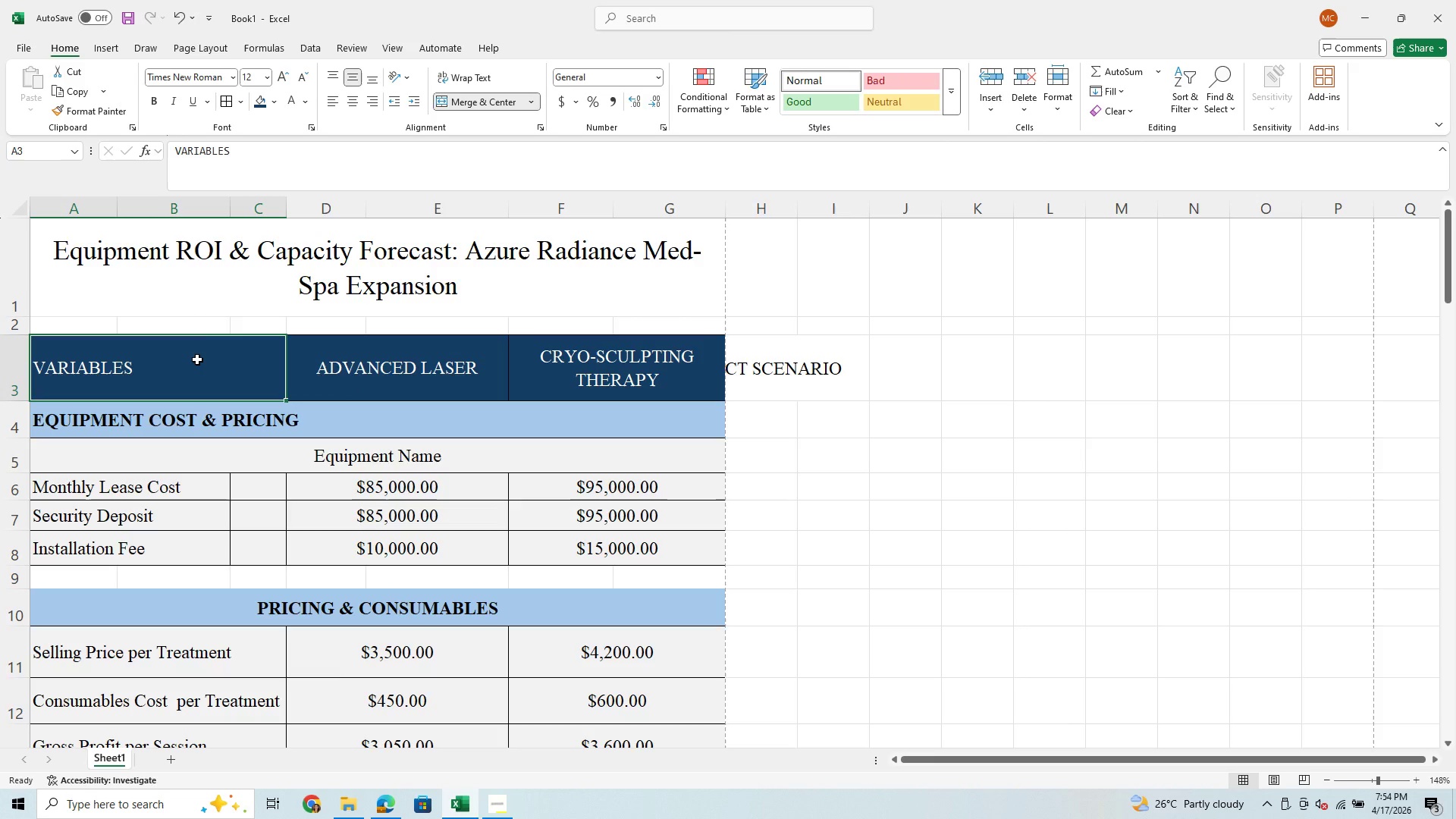 
left_click([197, 359])
 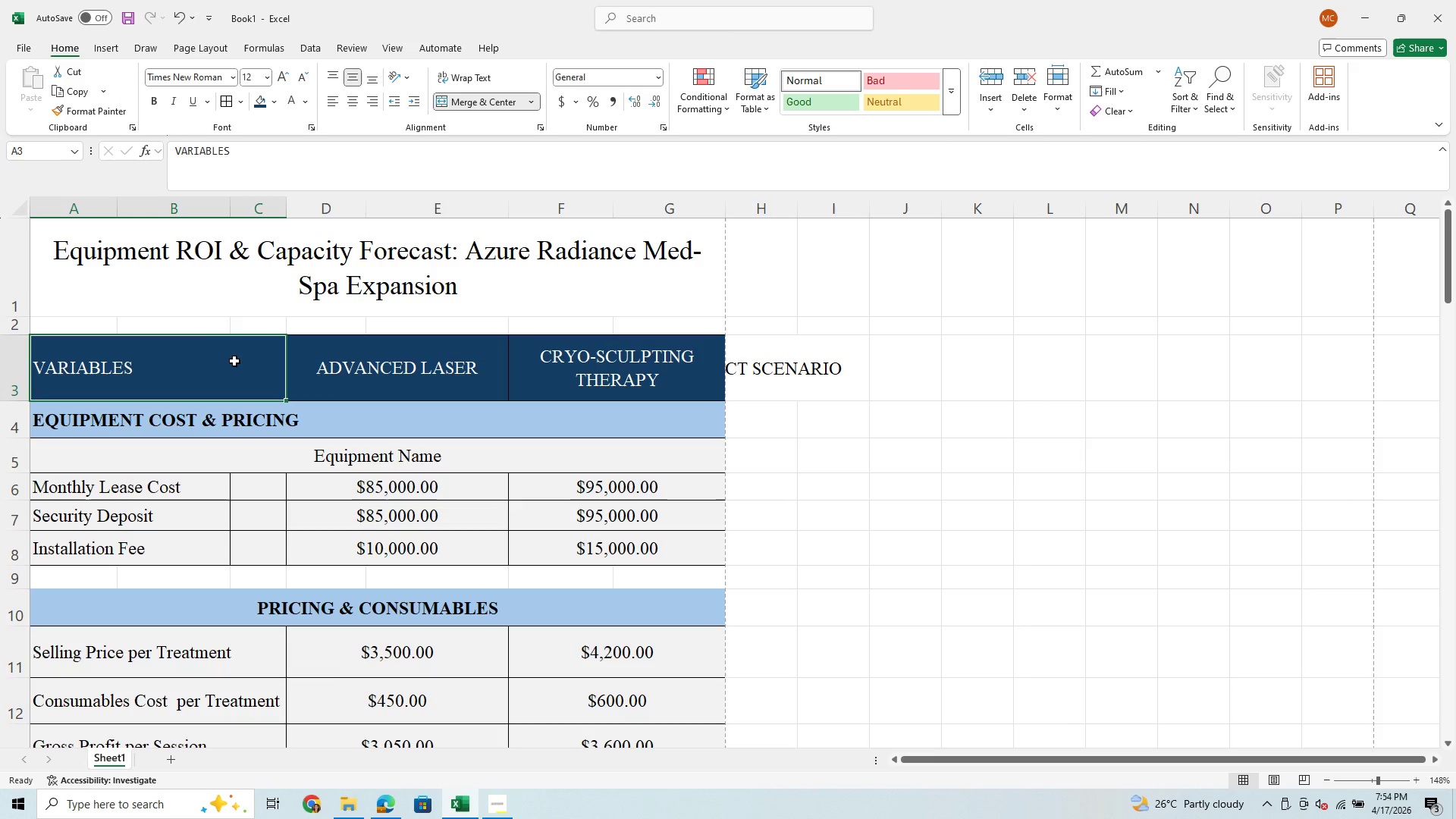 
left_click([236, 362])
 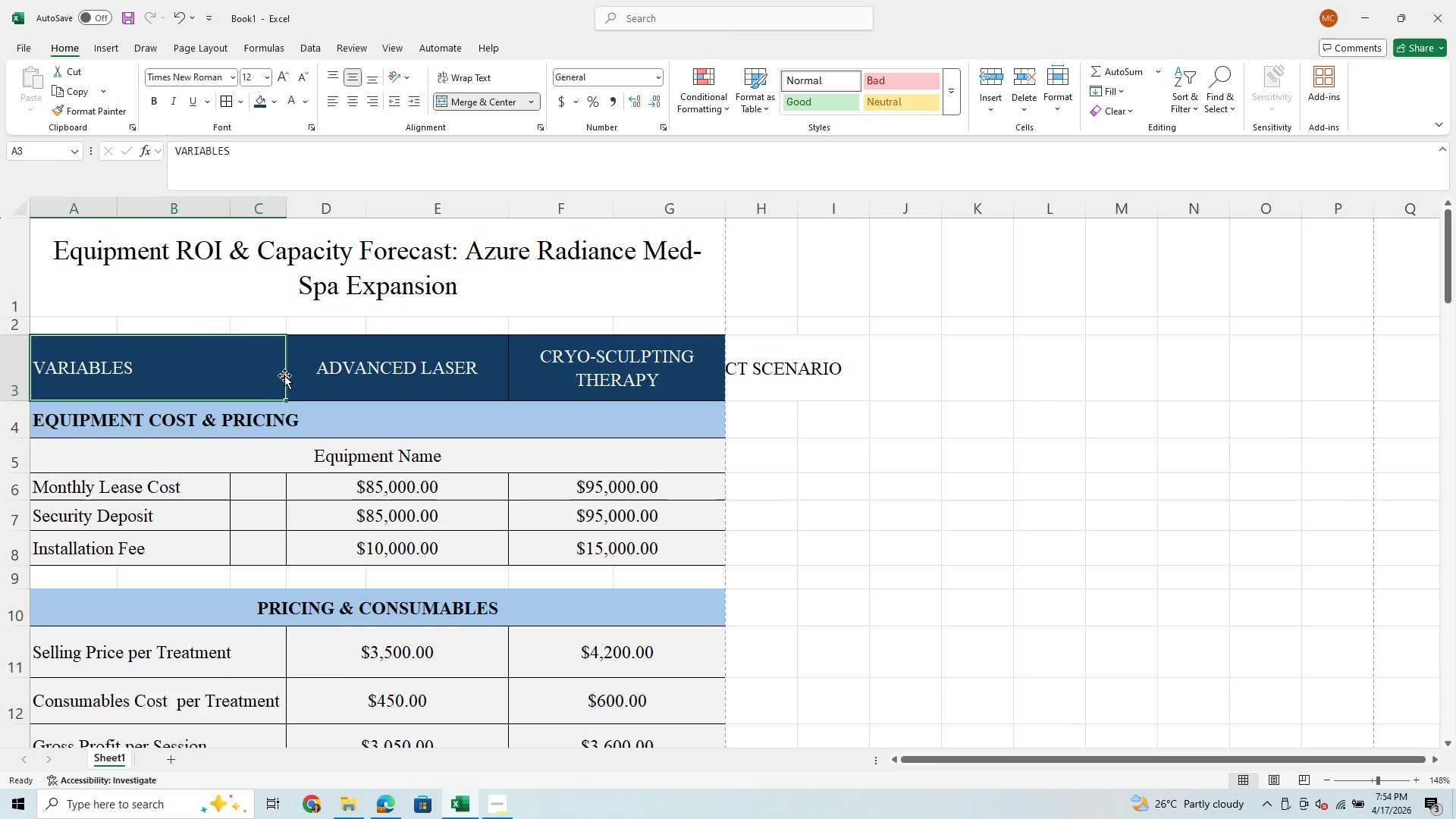 
left_click([282, 377])
 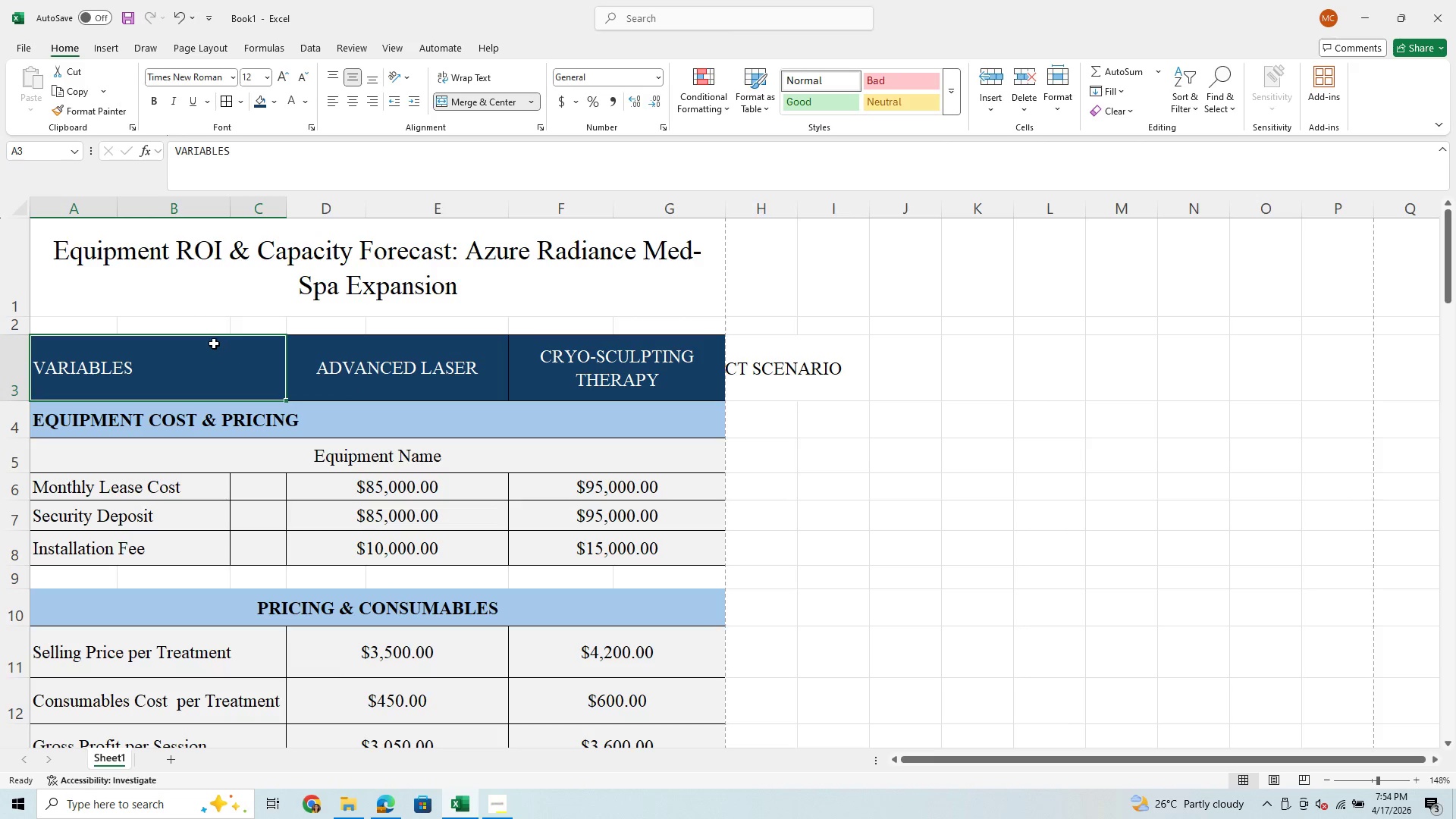 
left_click([214, 344])
 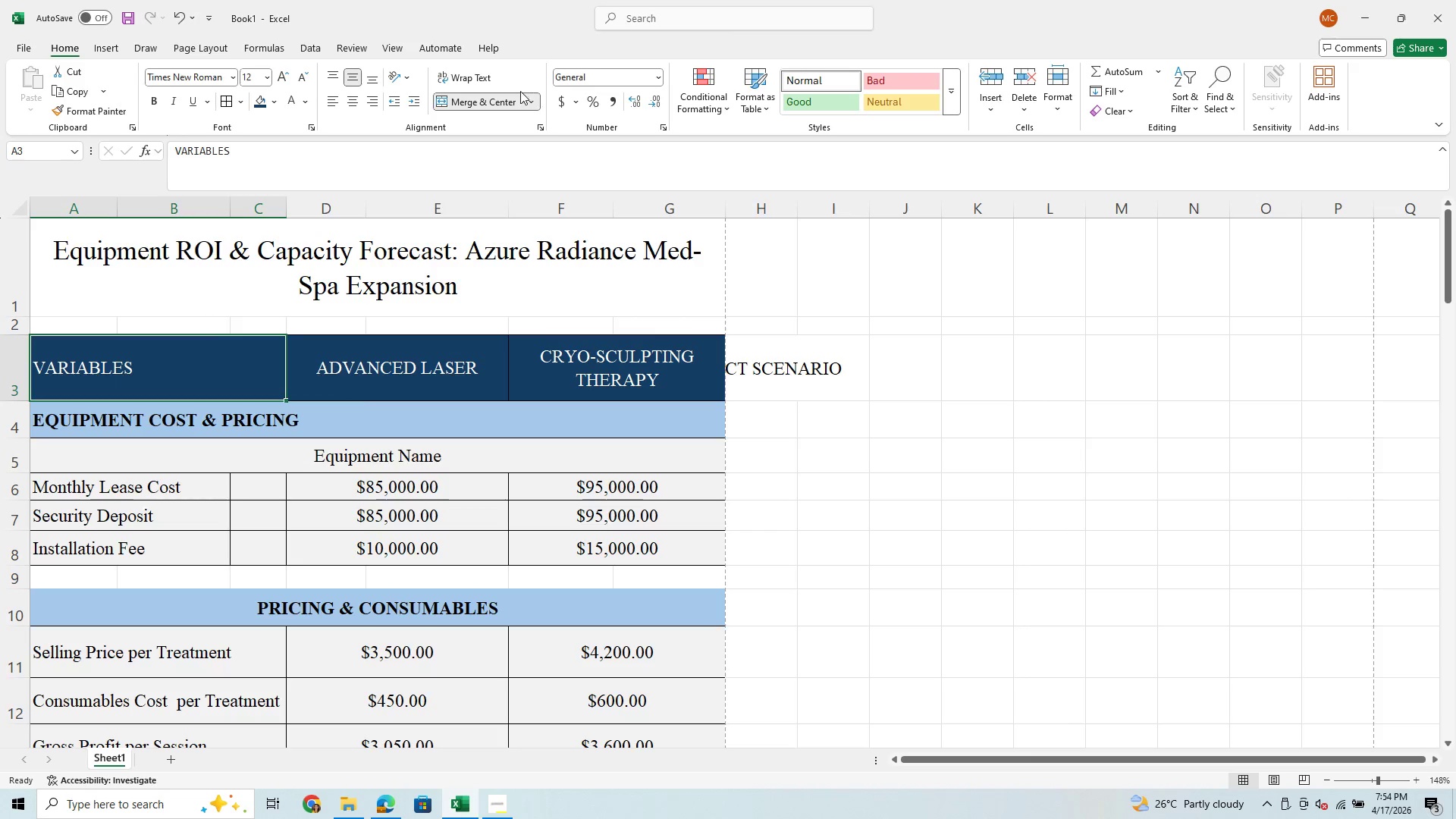 
left_click([533, 102])
 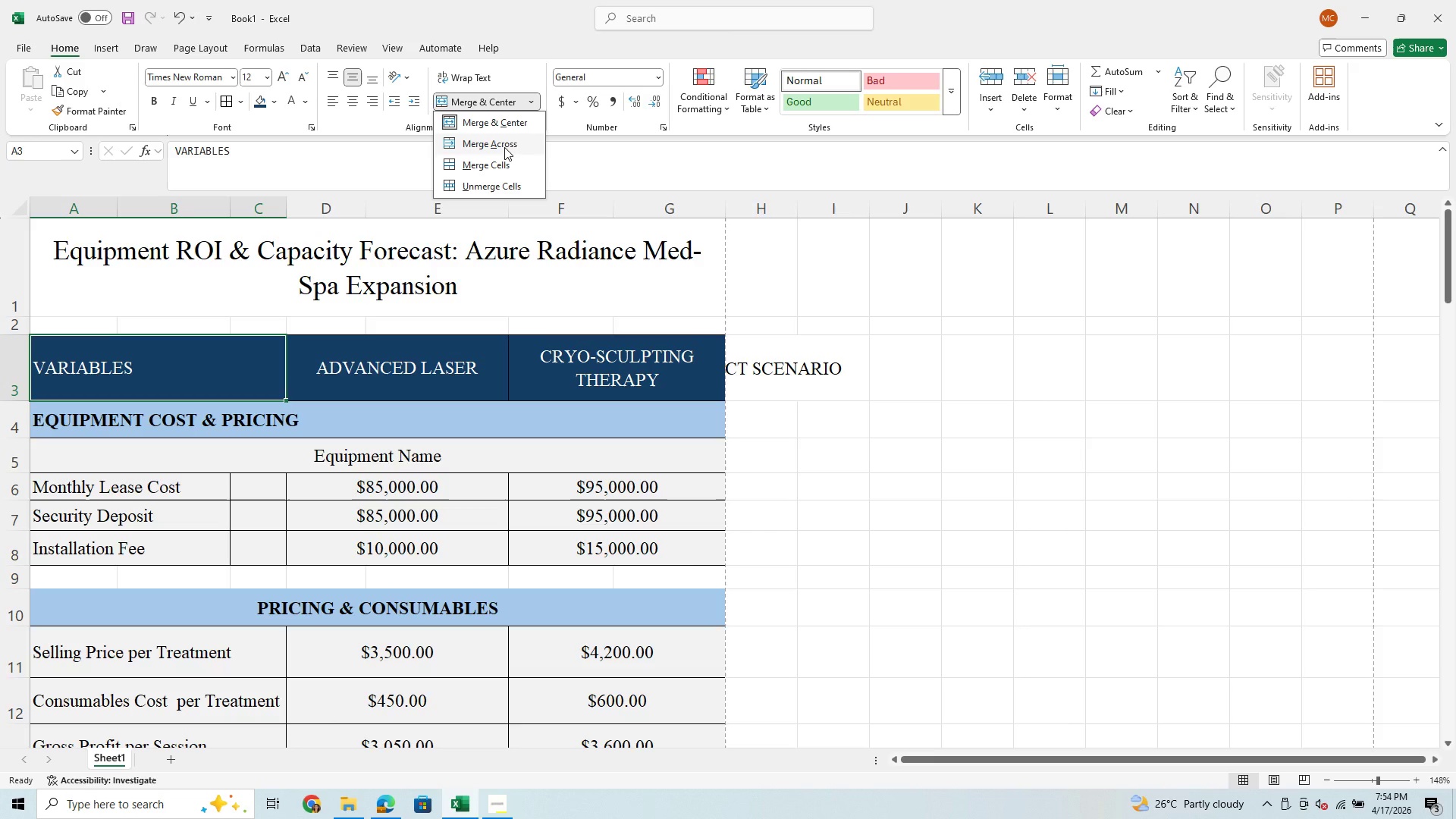 
left_click([504, 147])
 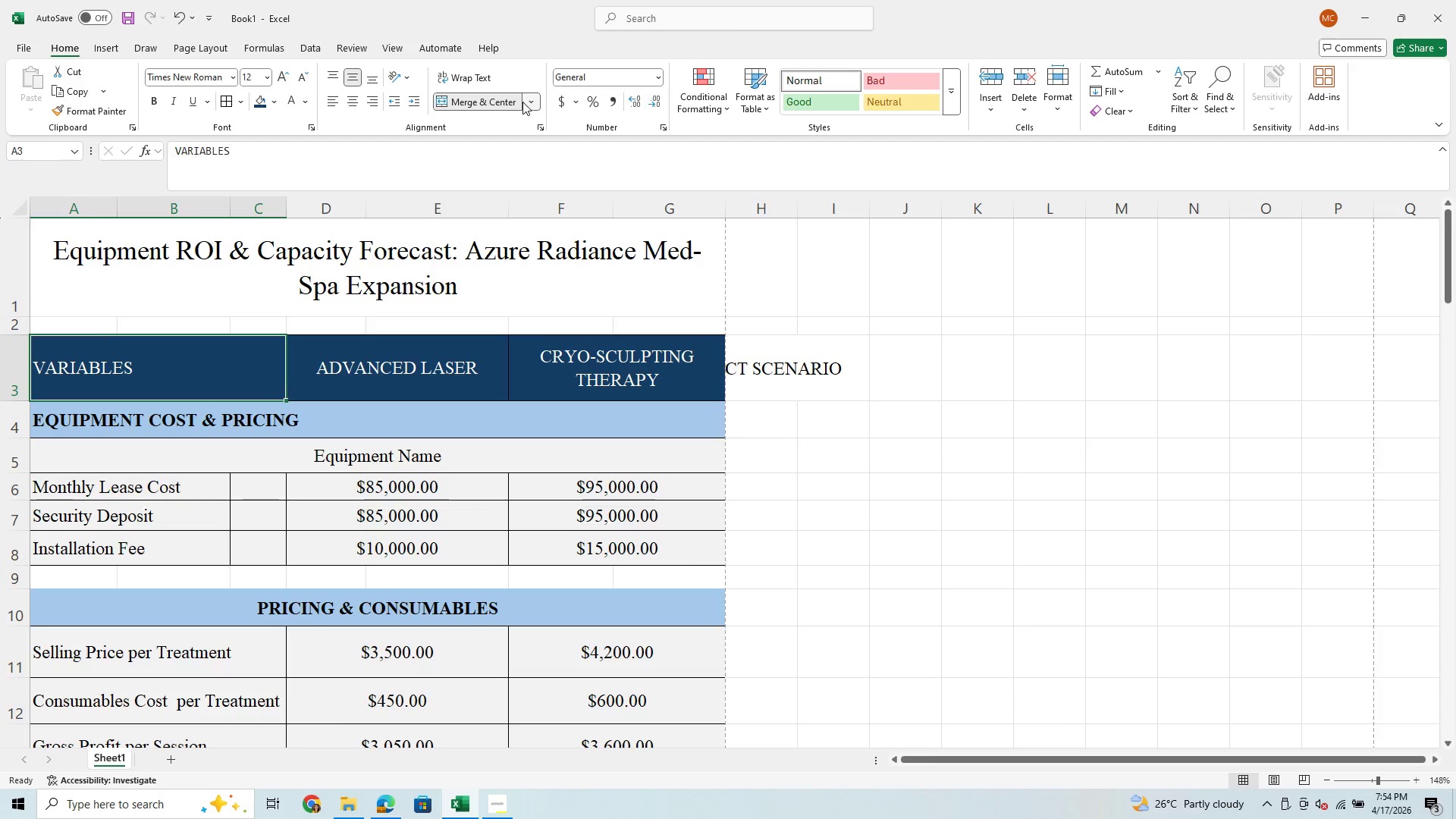 
left_click([540, 96])
 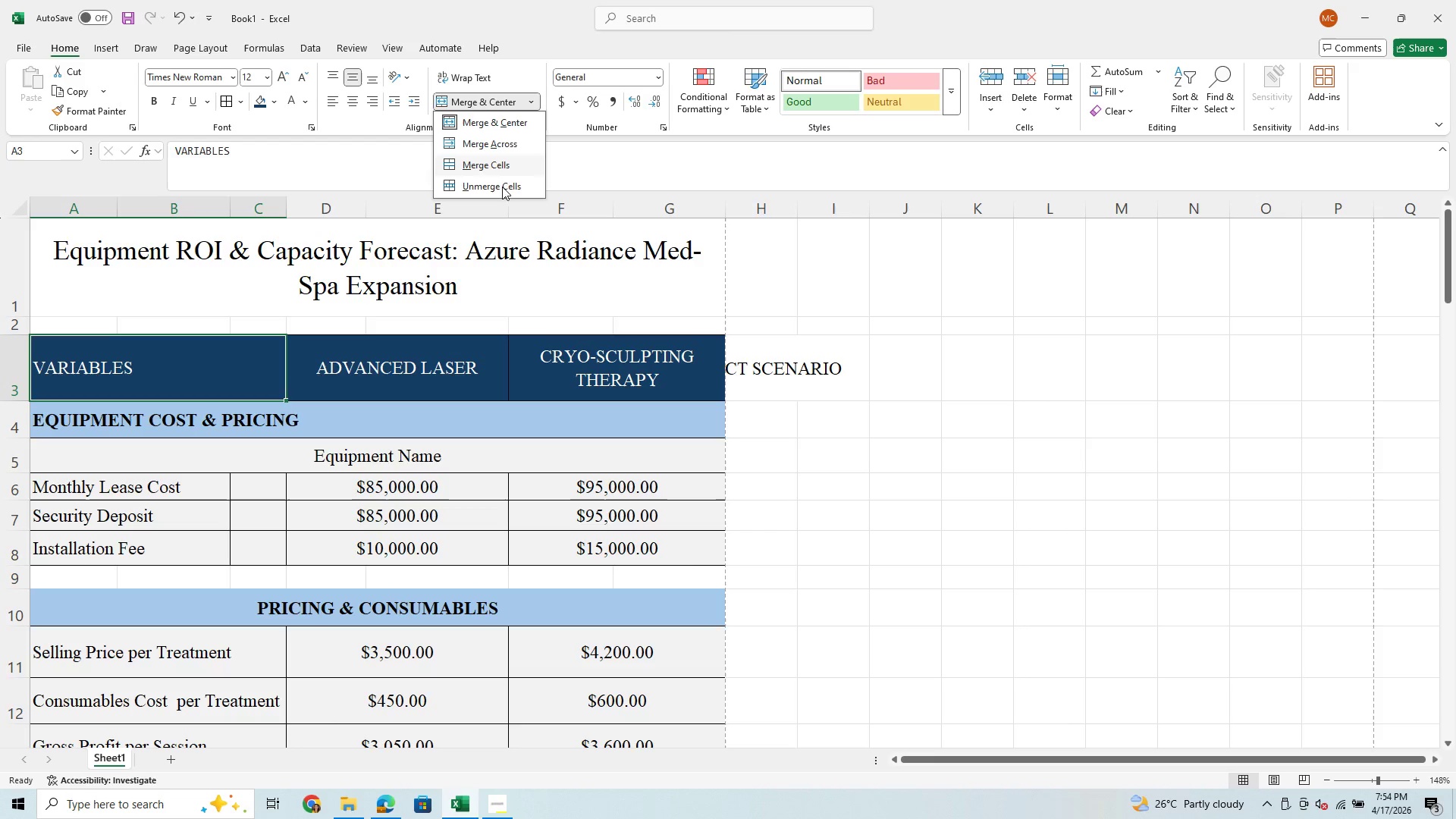 
left_click([500, 191])
 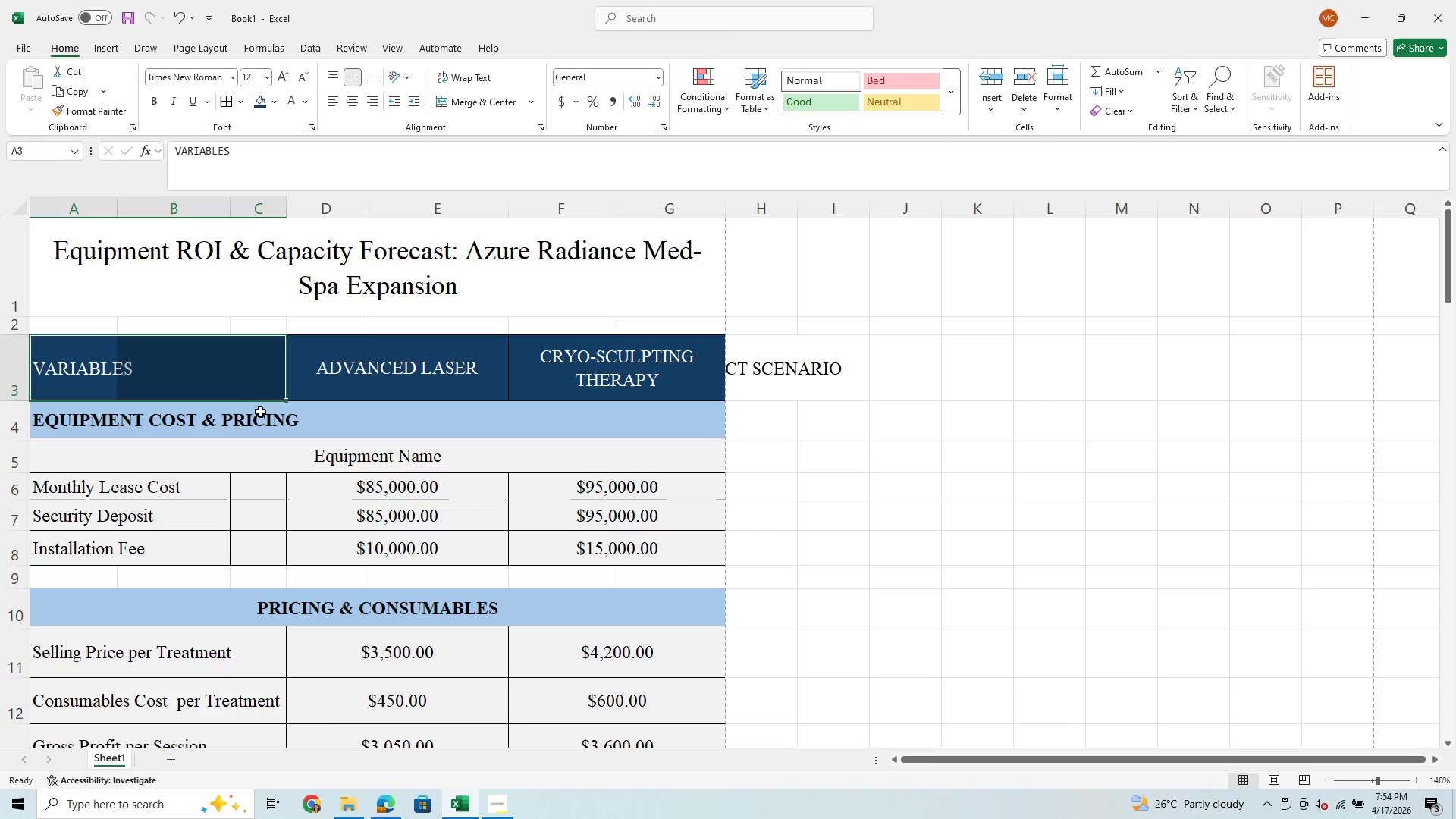 
left_click([245, 392])
 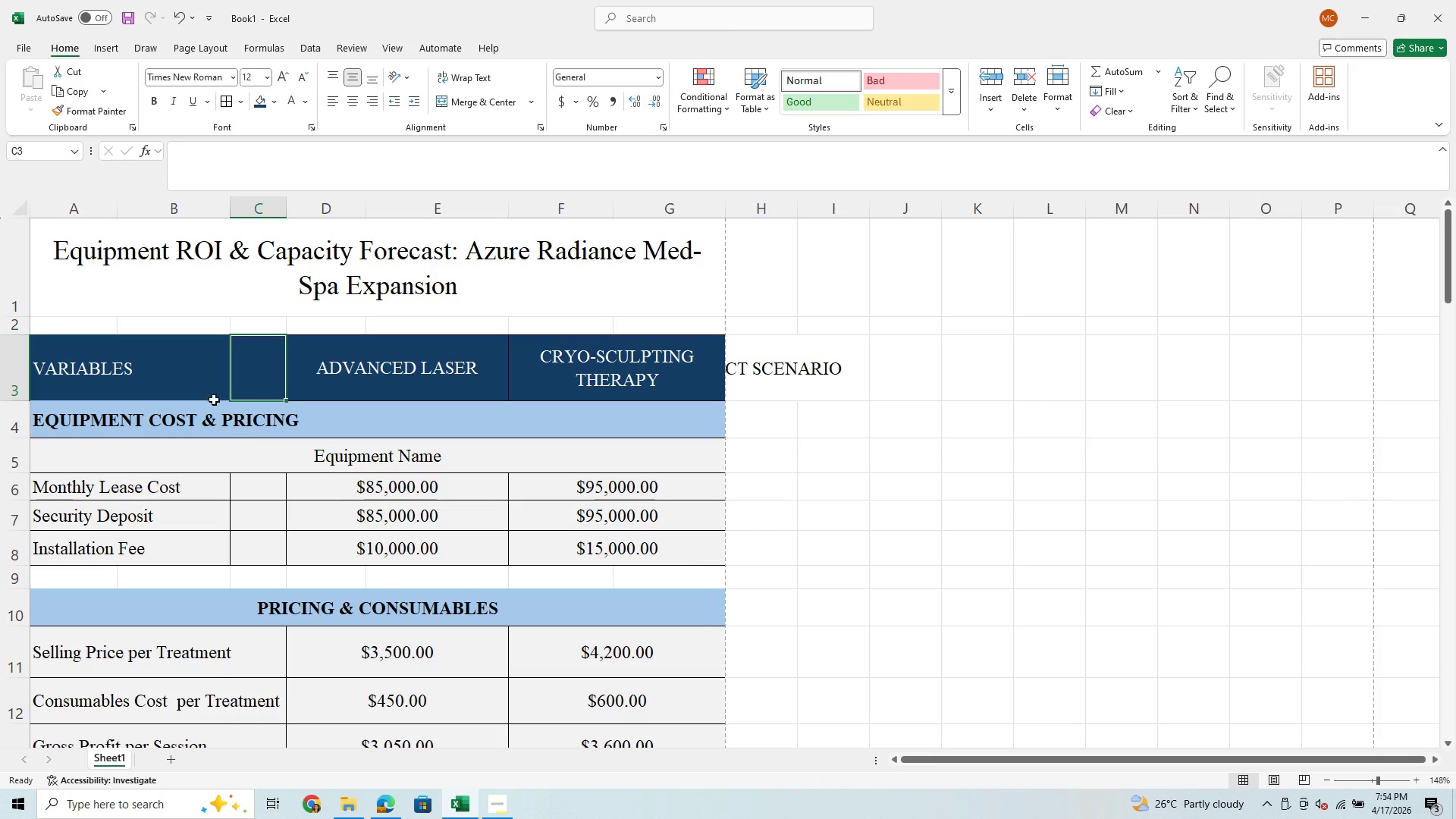 
left_click_drag(start_coordinate=[77, 323], to_coordinate=[197, 359])
 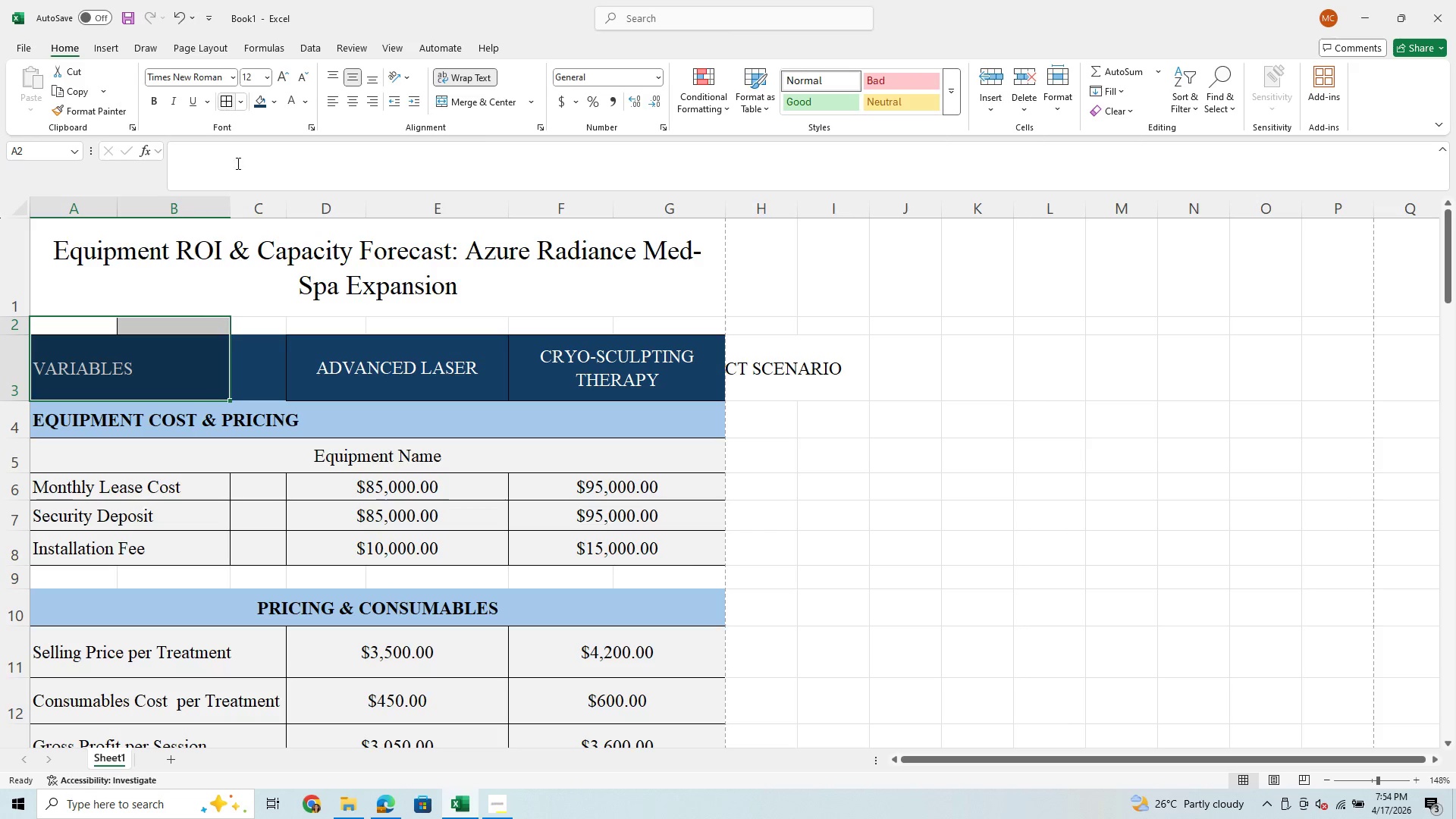 
left_click([246, 382])
 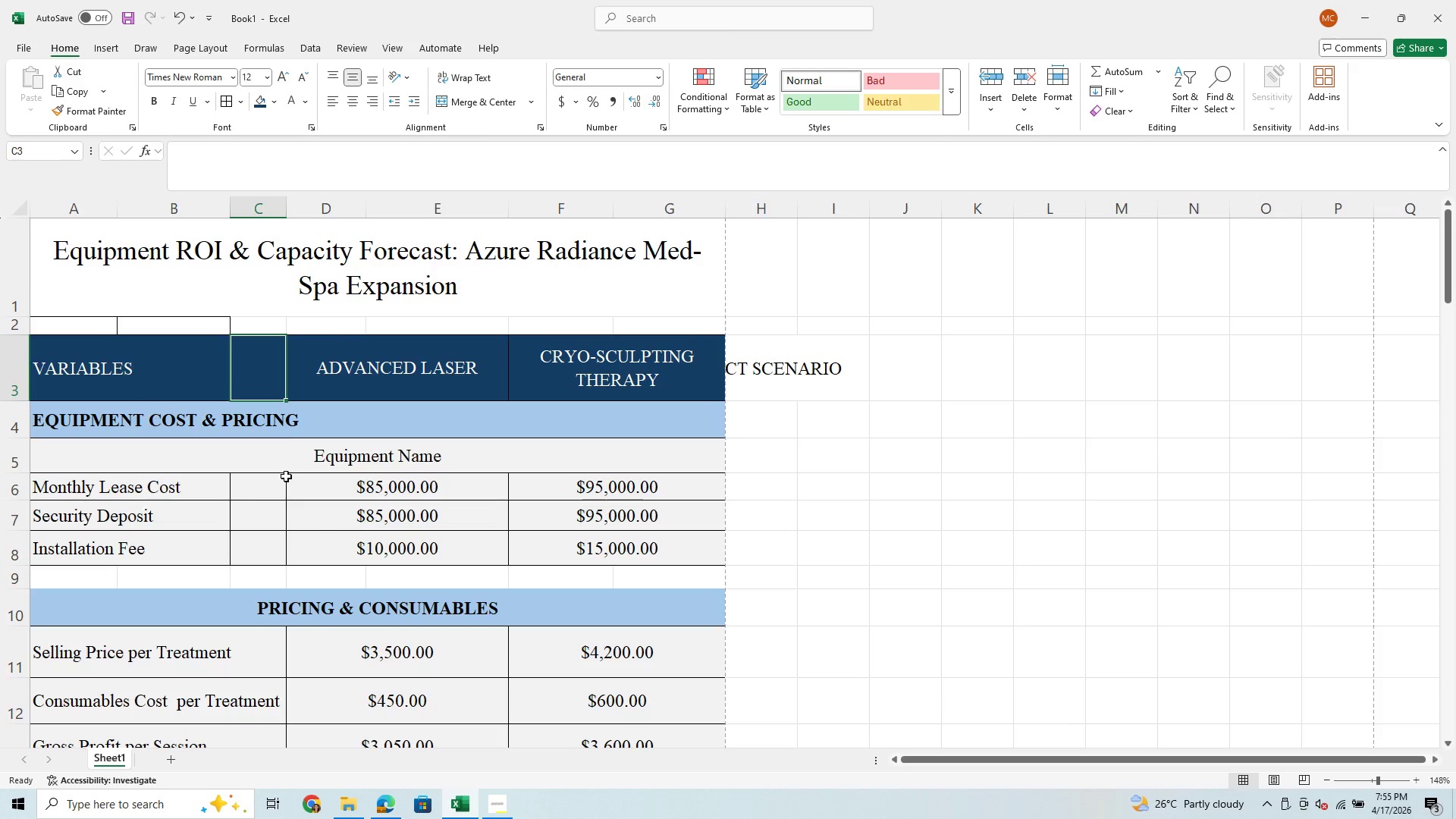 
wait(5.67)
 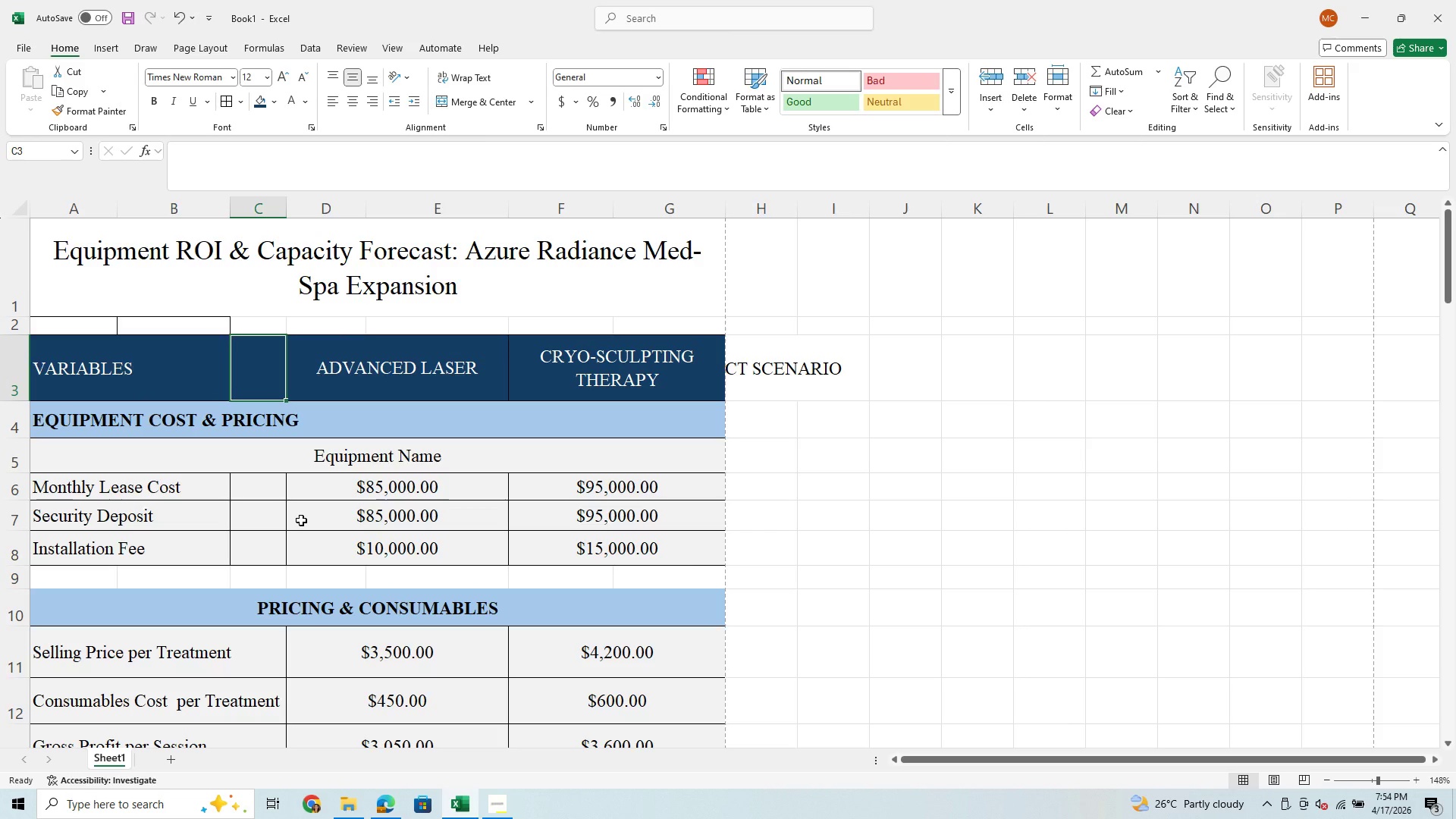 
left_click([268, 253])
 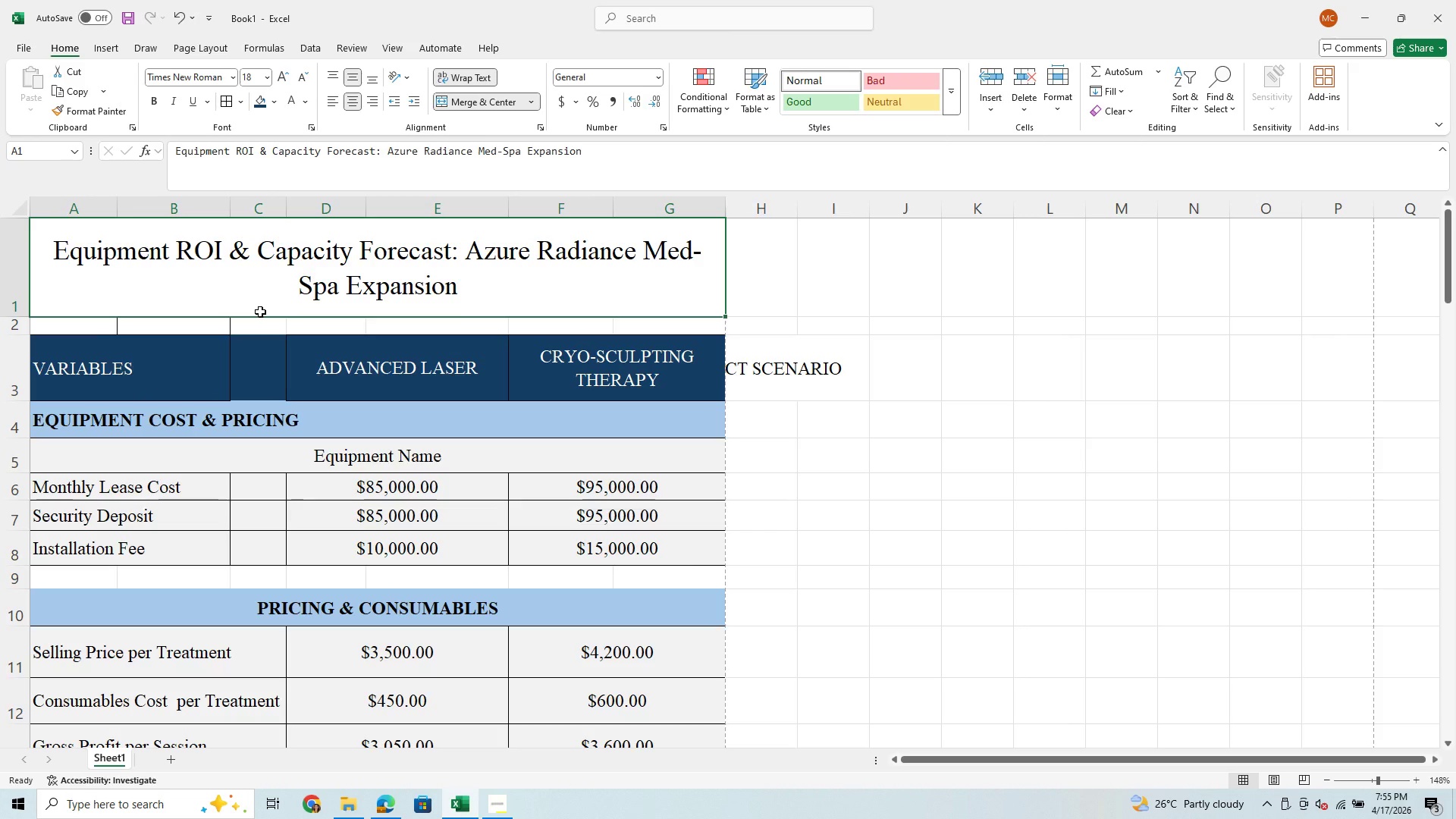 
left_click_drag(start_coordinate=[260, 315], to_coordinate=[270, 294])
 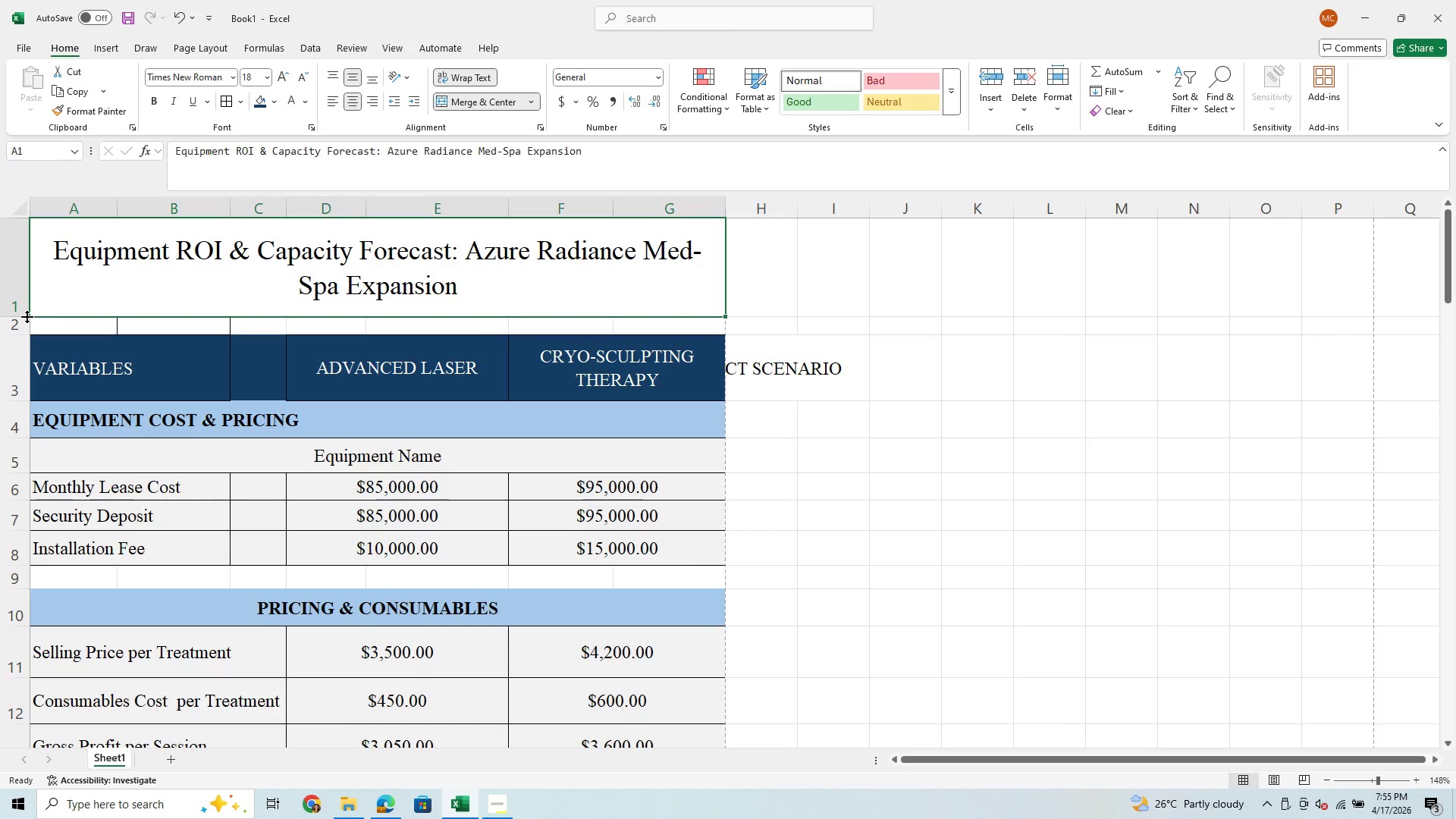 
left_click_drag(start_coordinate=[27, 316], to_coordinate=[31, 299])
 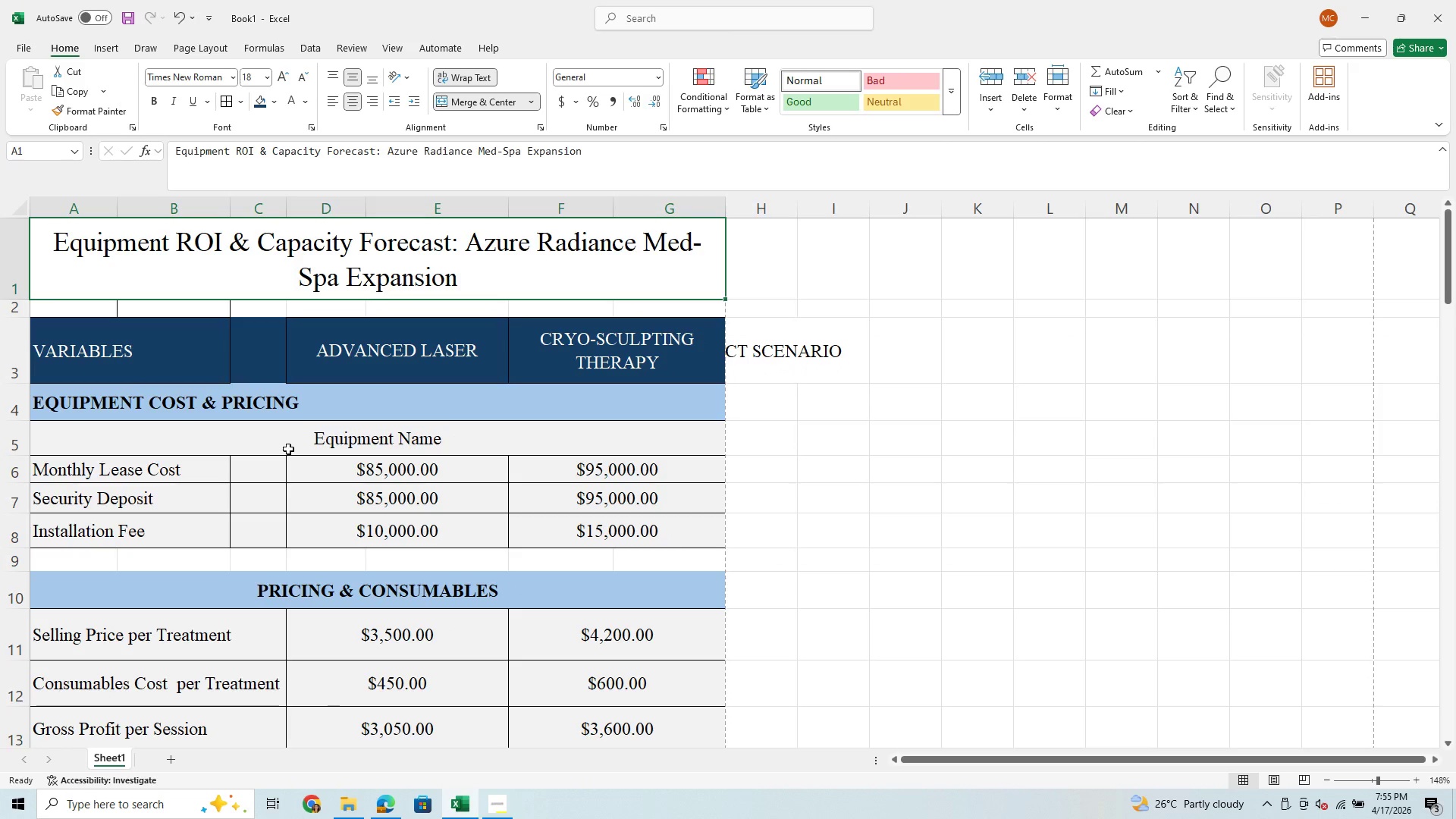 
left_click([256, 497])
 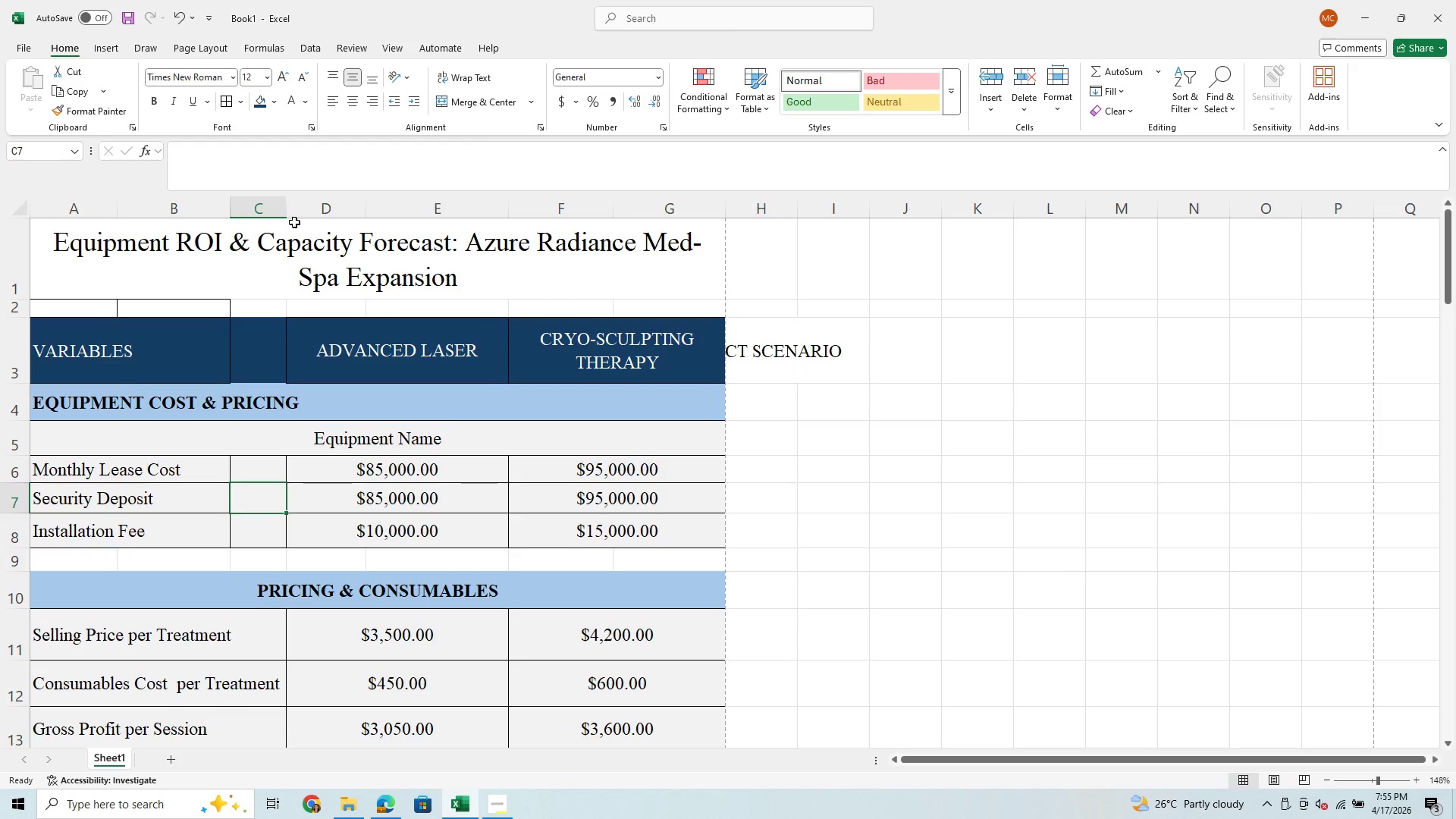 
left_click_drag(start_coordinate=[287, 208], to_coordinate=[309, 209])
 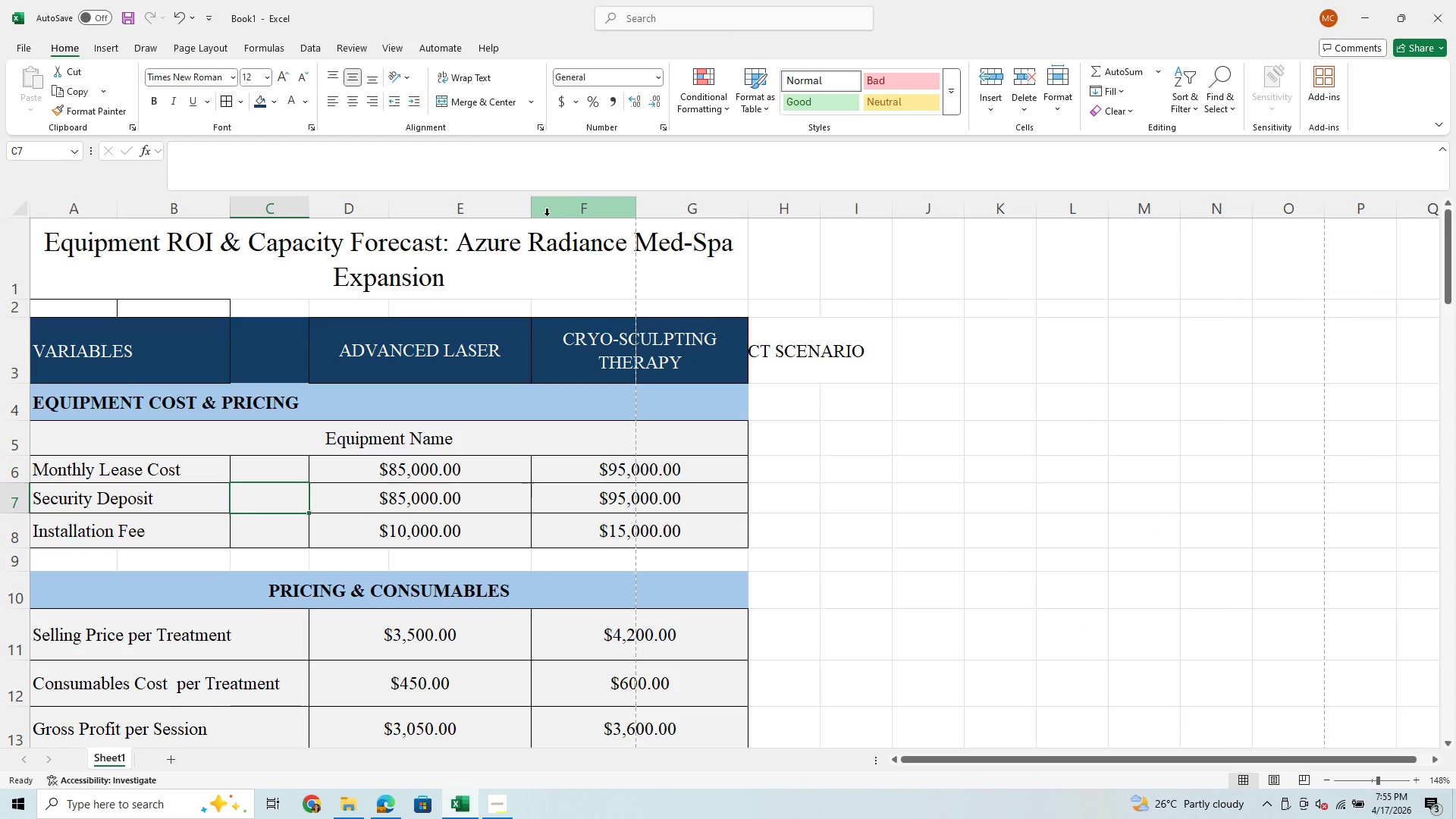 
left_click_drag(start_coordinate=[532, 211], to_coordinate=[491, 220])
 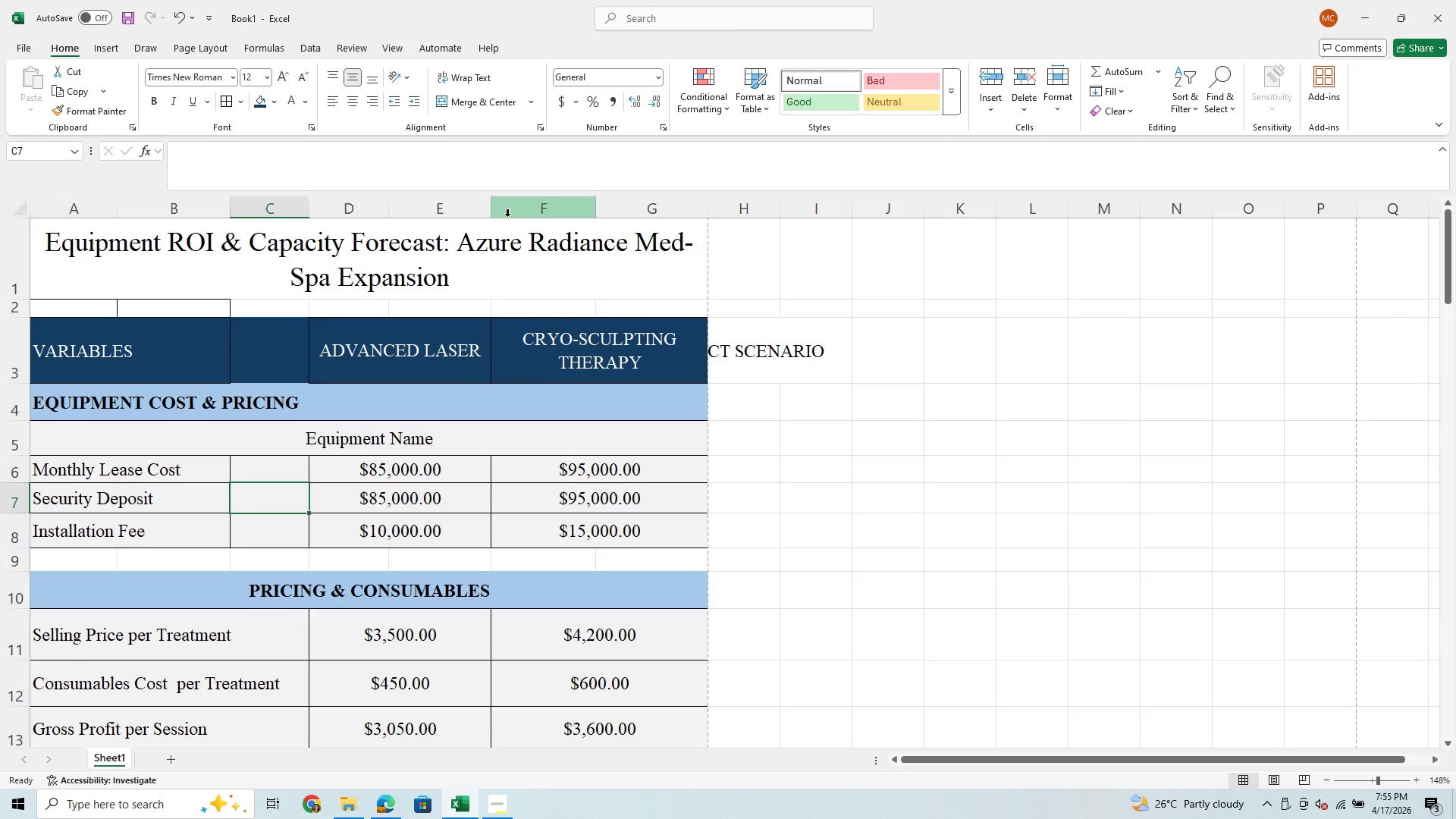 
left_click_drag(start_coordinate=[495, 206], to_coordinate=[522, 209])
 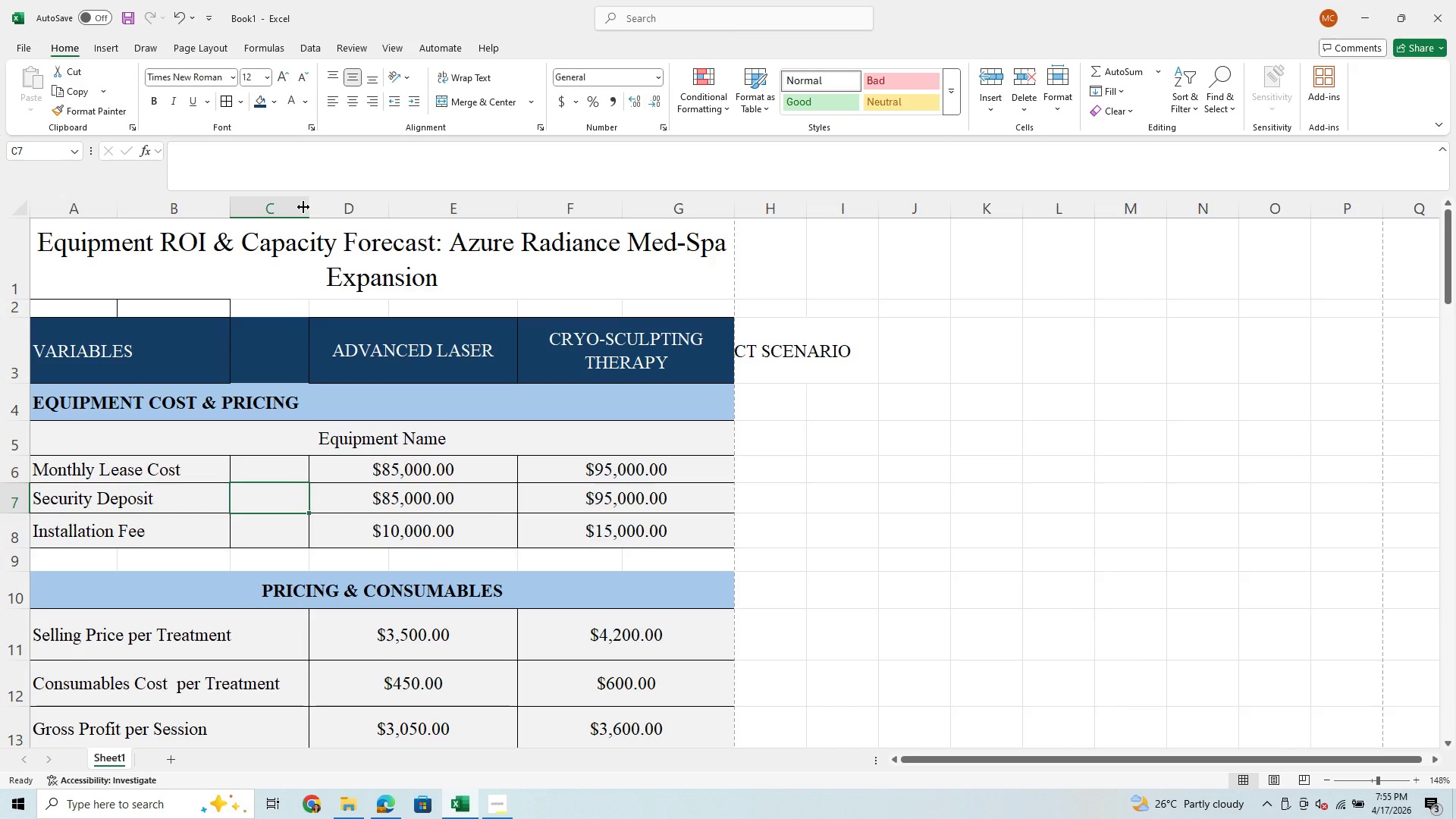 
left_click_drag(start_coordinate=[310, 207], to_coordinate=[328, 208])
 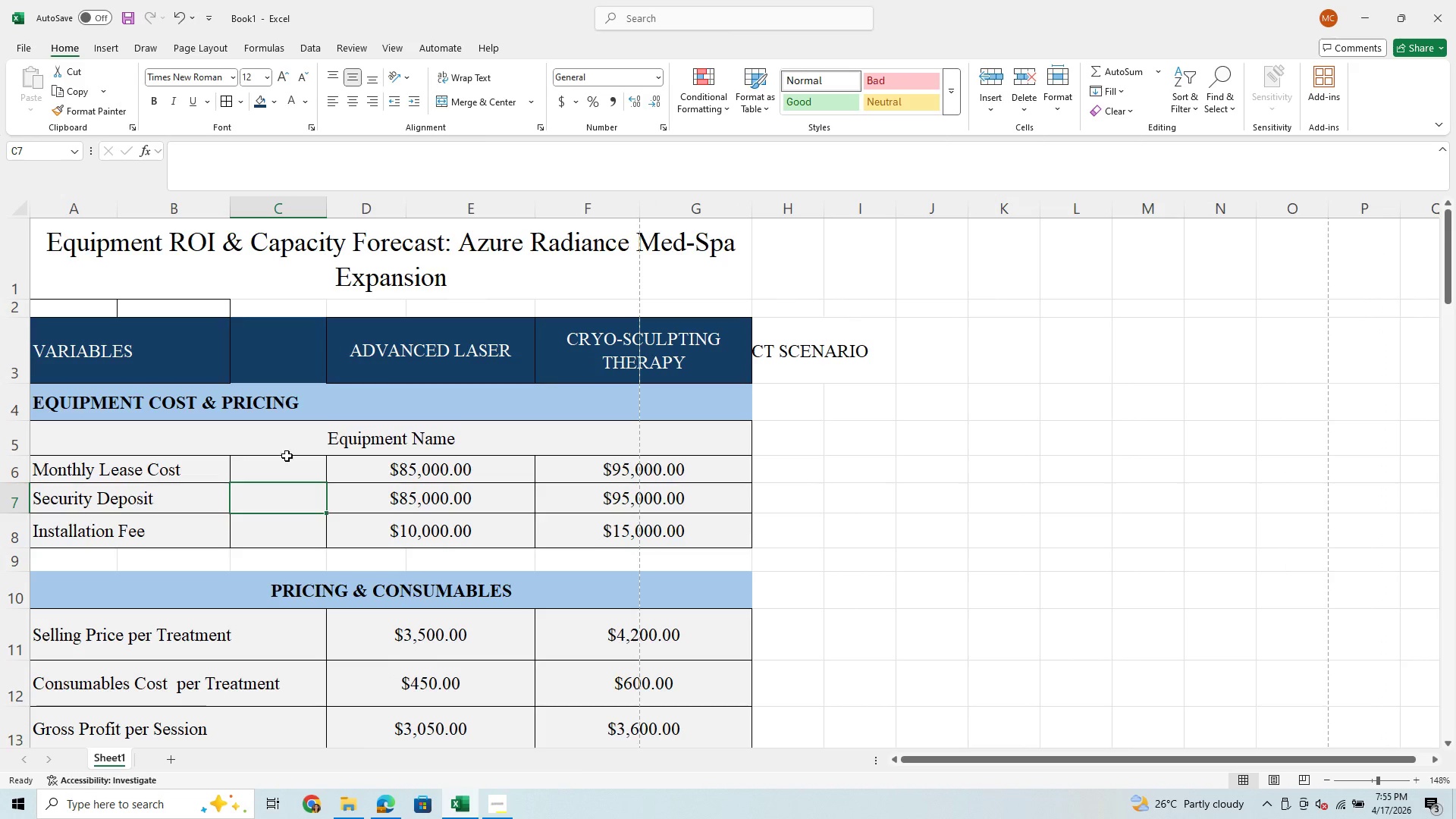 
left_click([249, 338])
 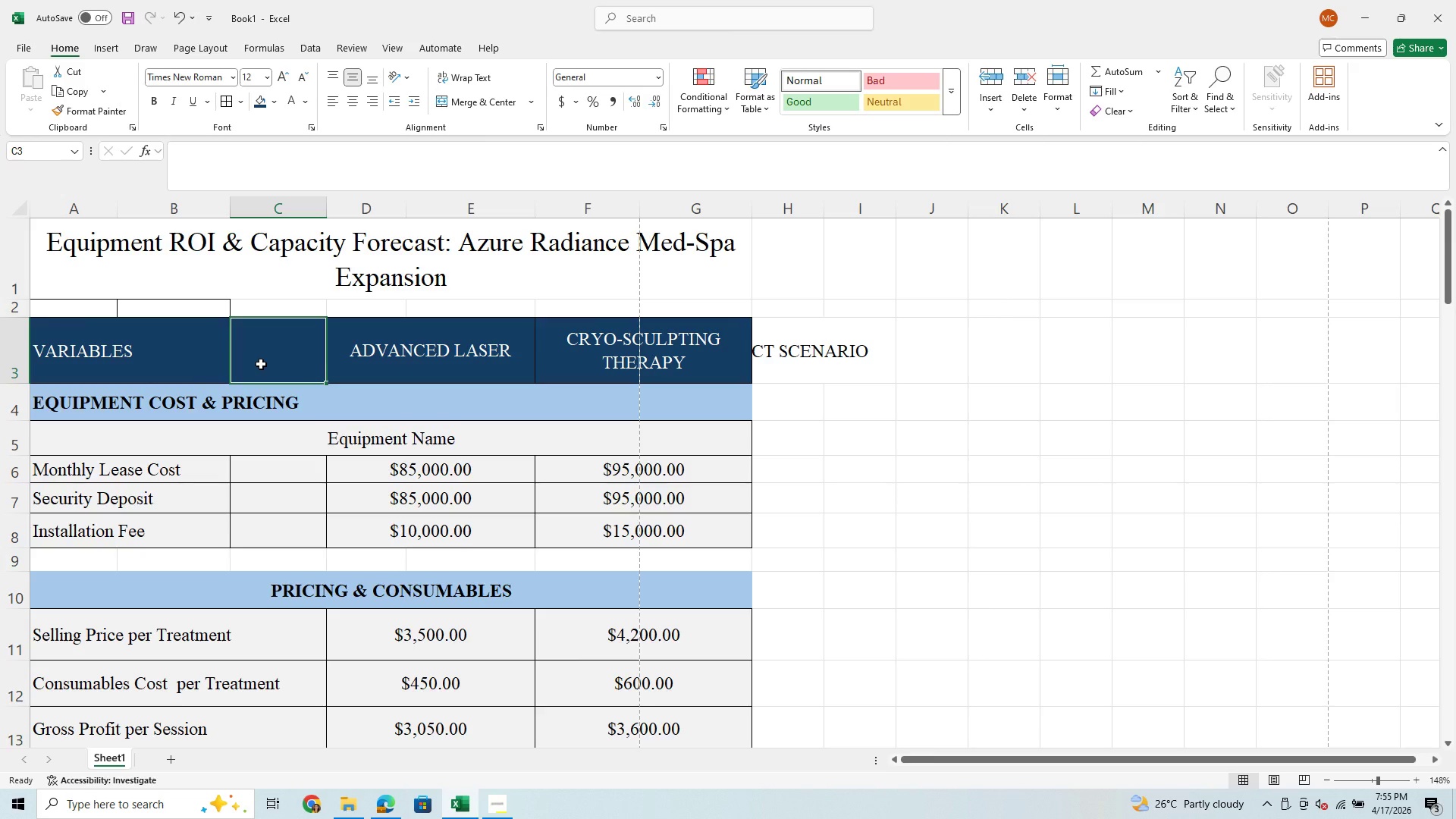 
wait(13.89)
 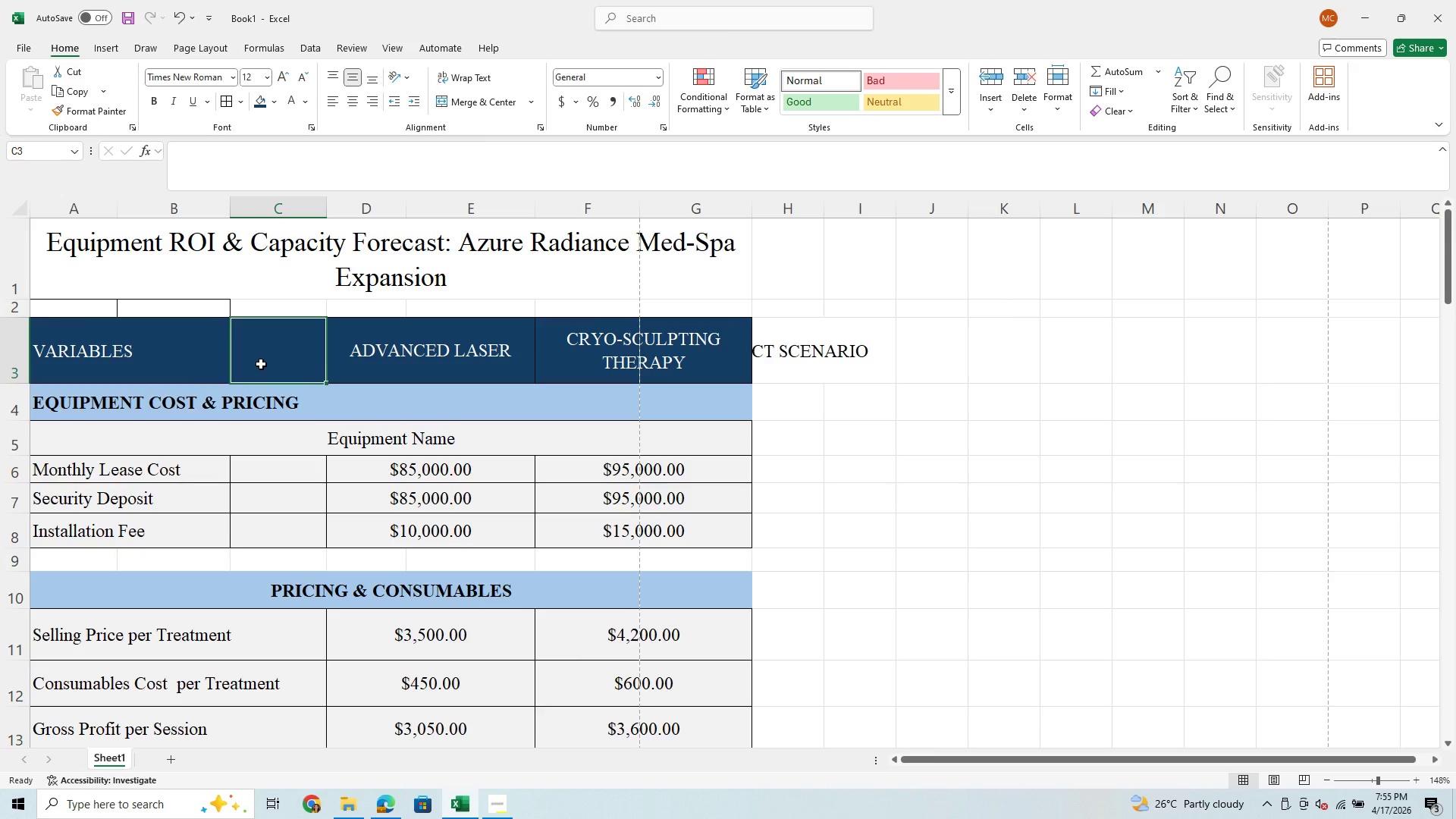 
left_click([306, 42])
 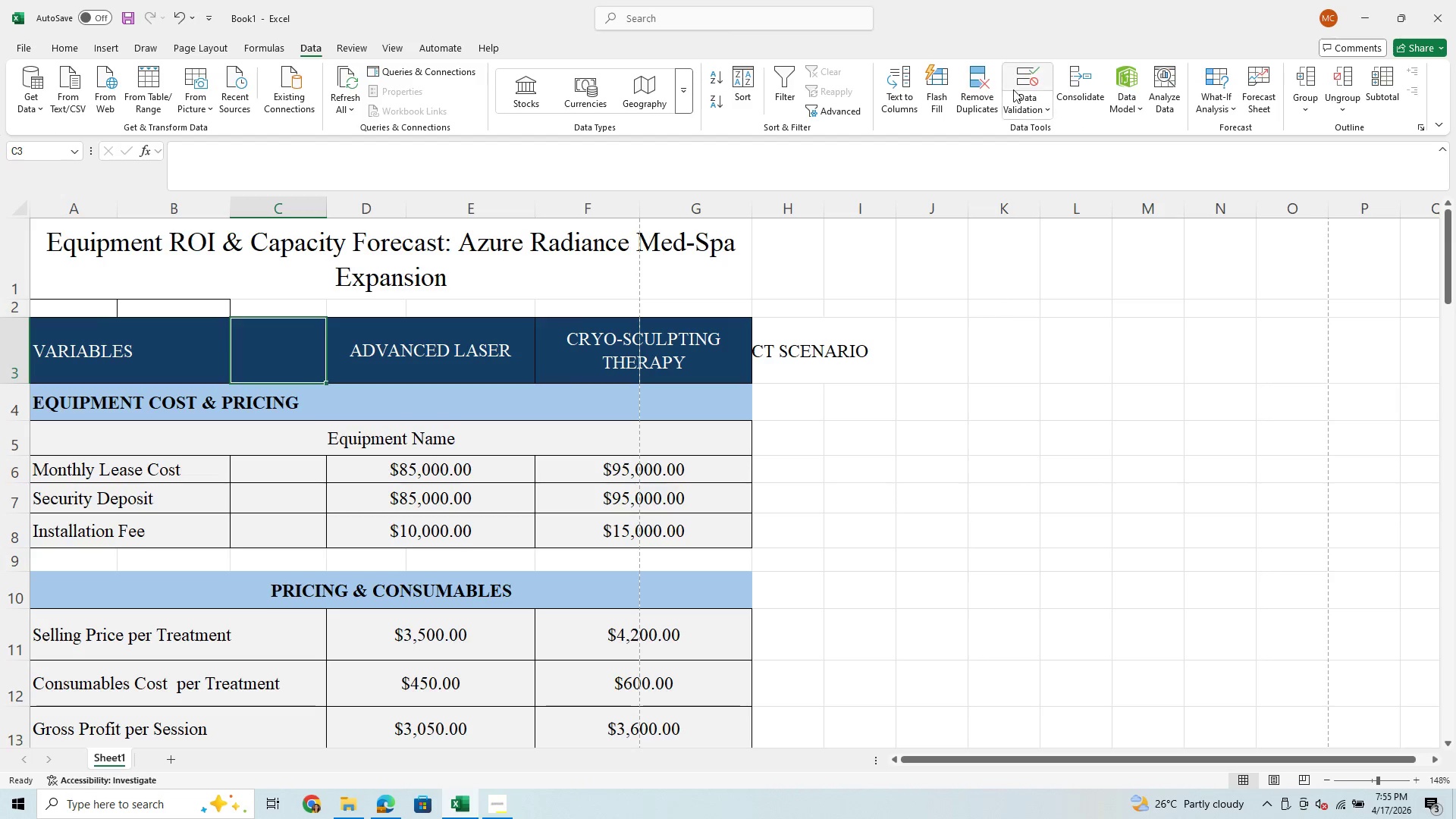 
left_click([1031, 92])
 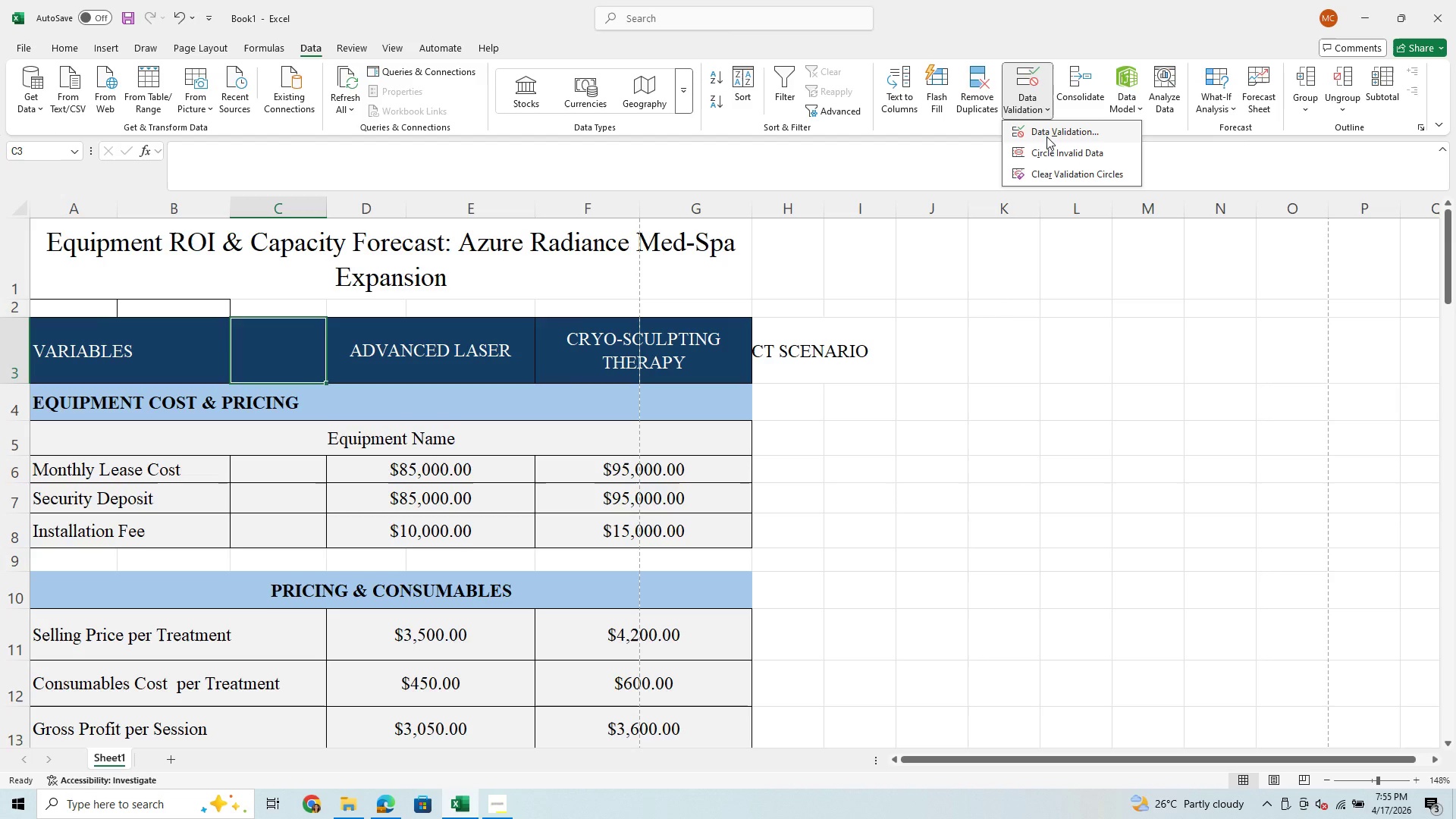 
left_click([1047, 135])
 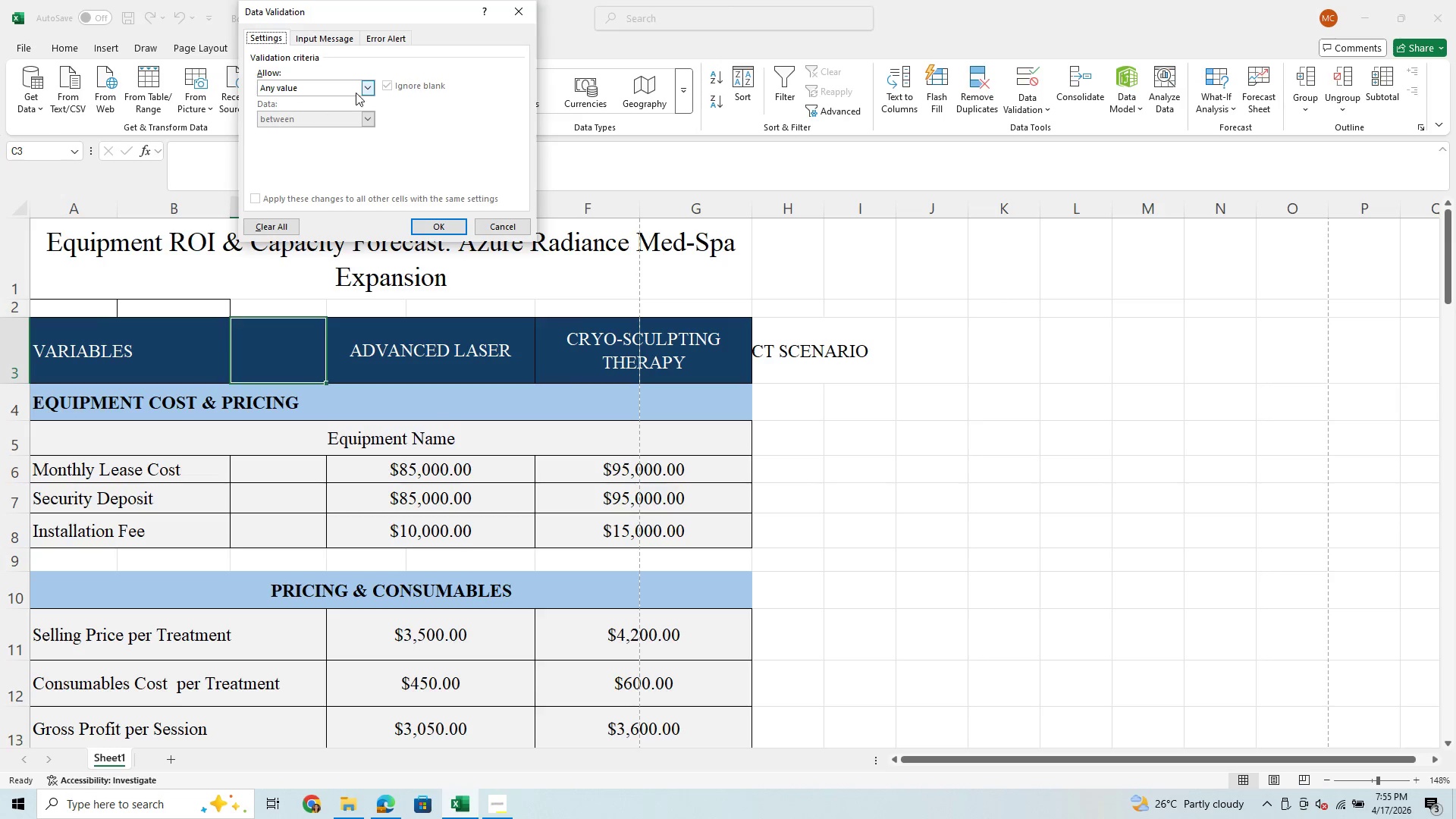 
left_click([375, 80])
 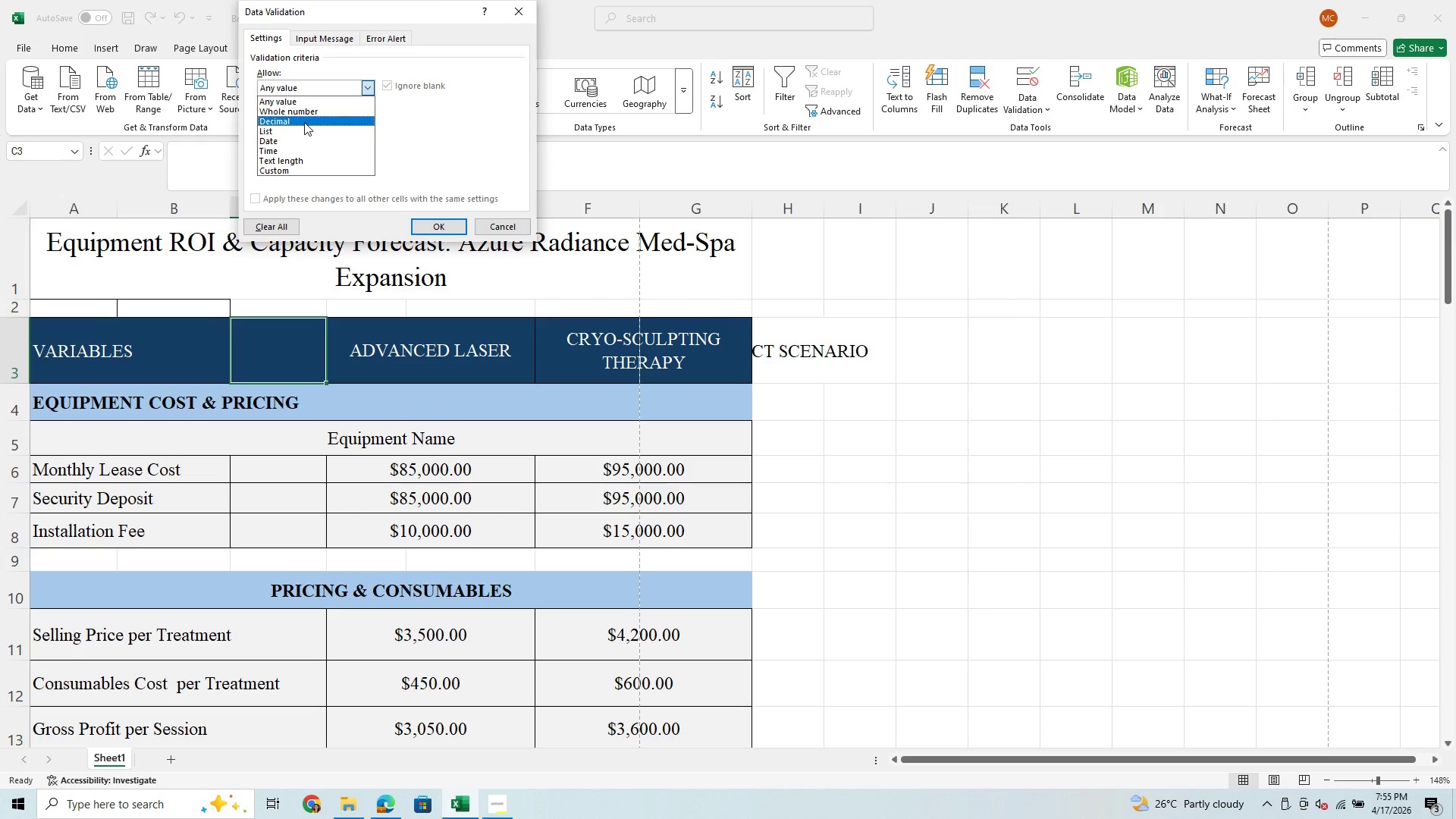 
left_click([303, 130])
 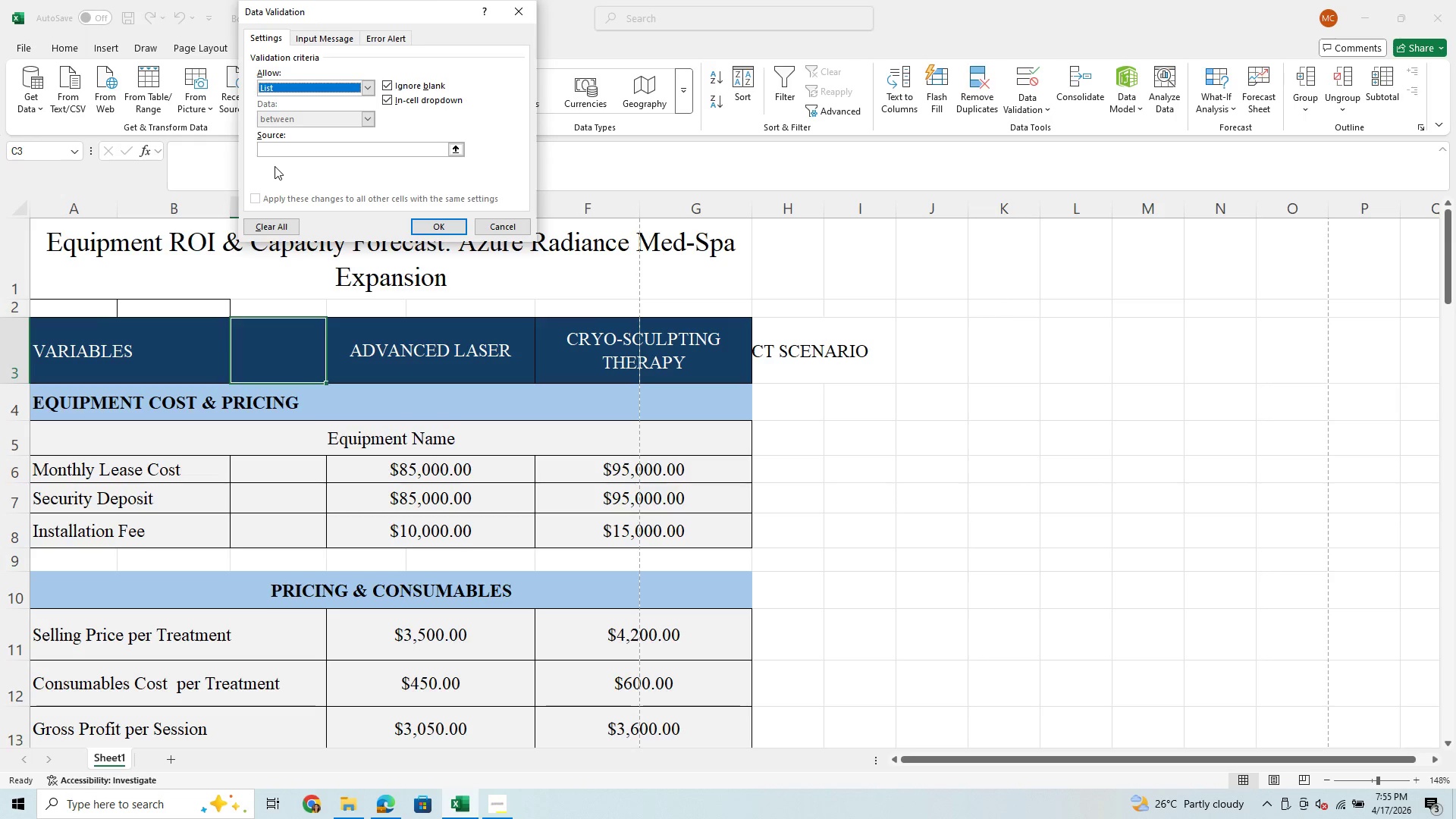 
left_click([287, 149])
 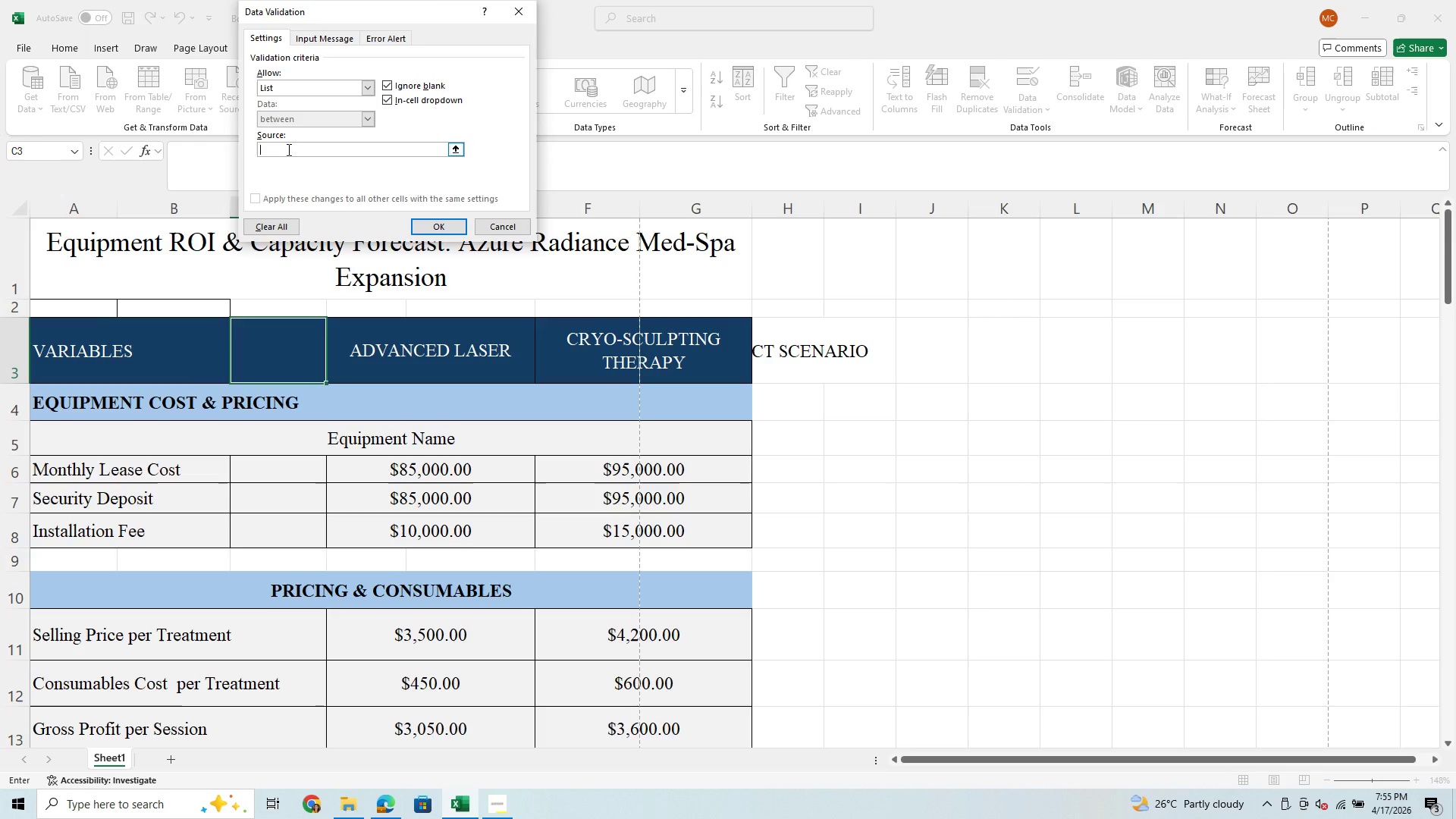 
type(Con)
 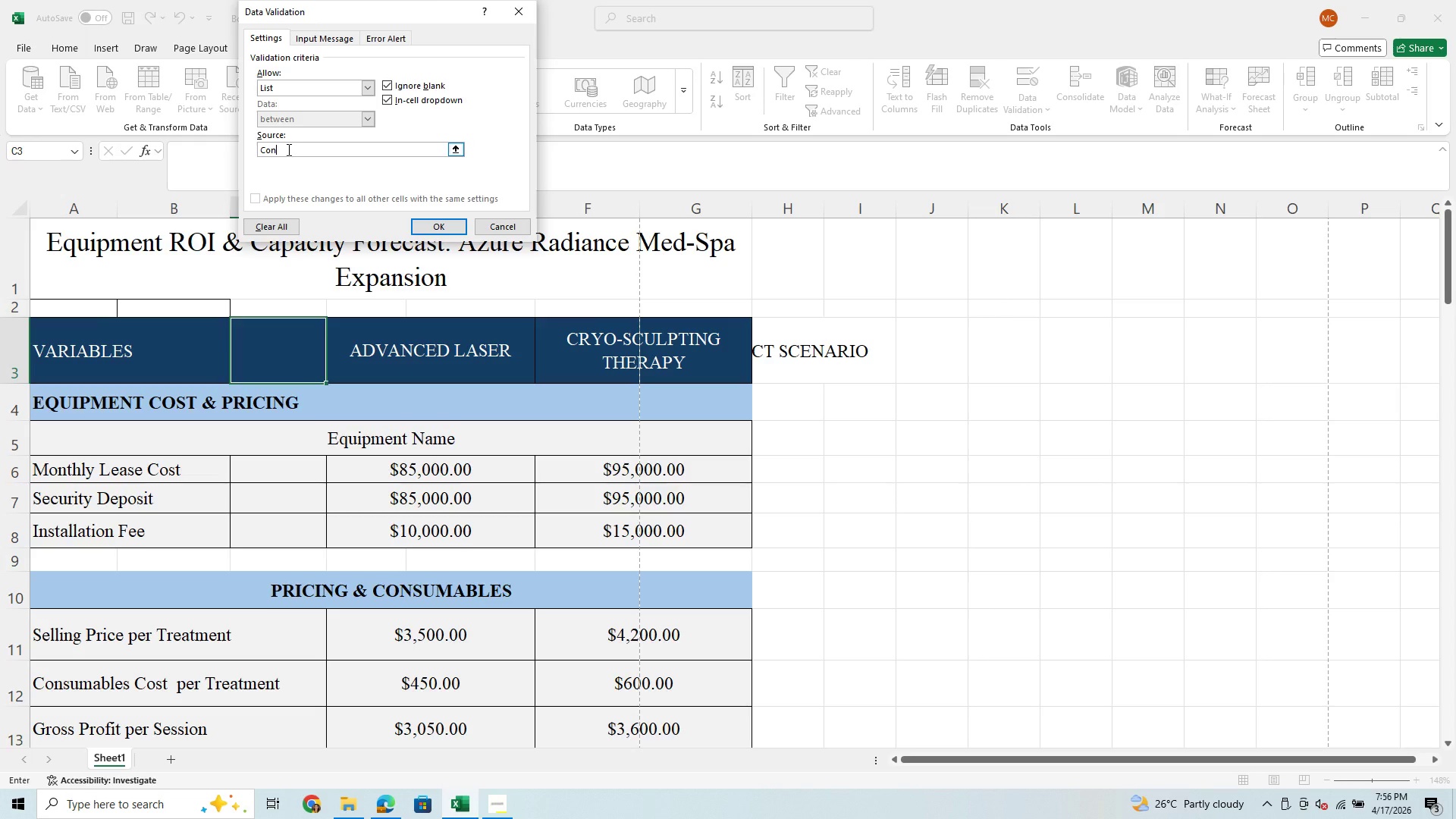 
type(servative, Expected, Aggre)
 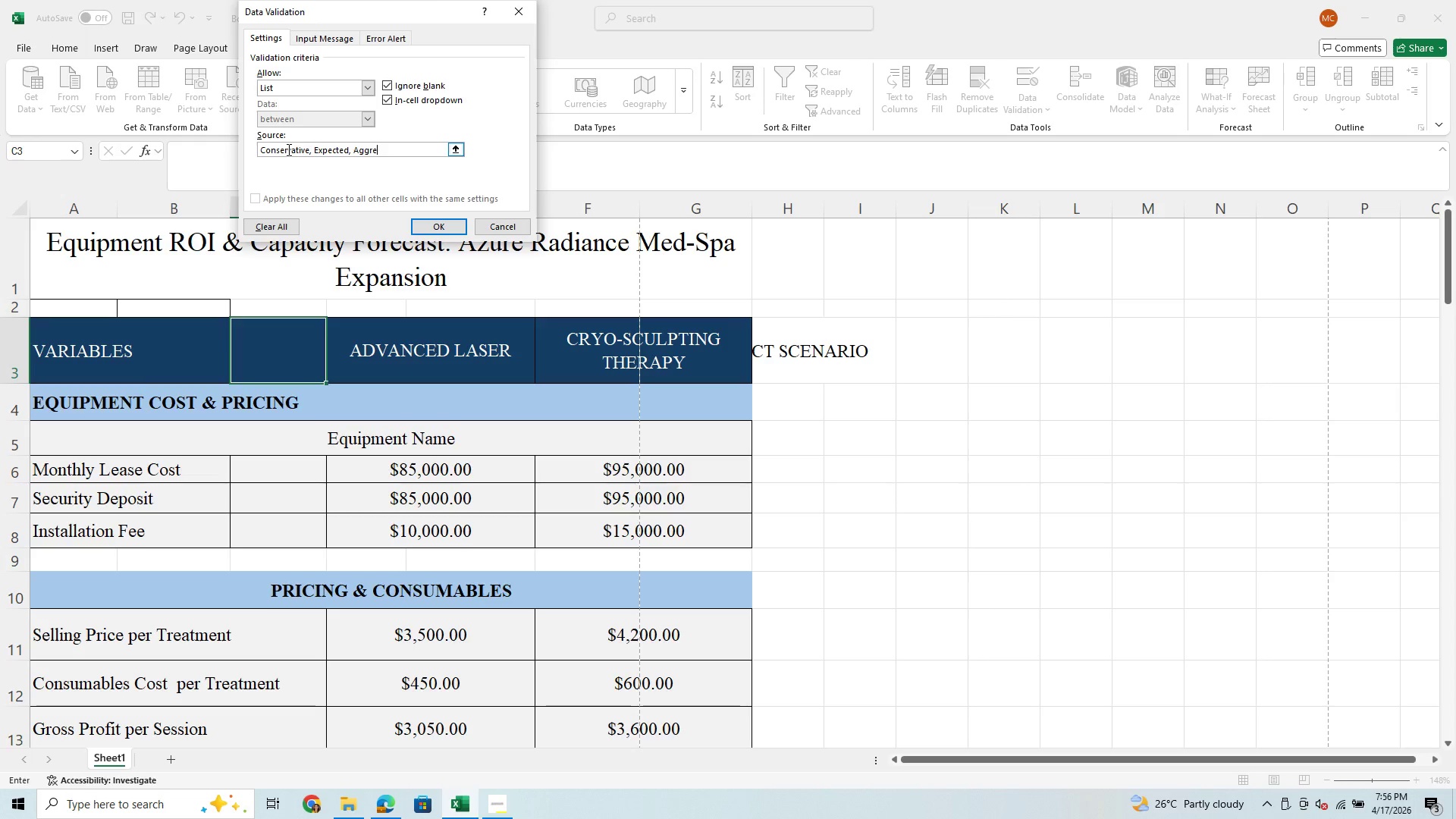 
type(ssive)
 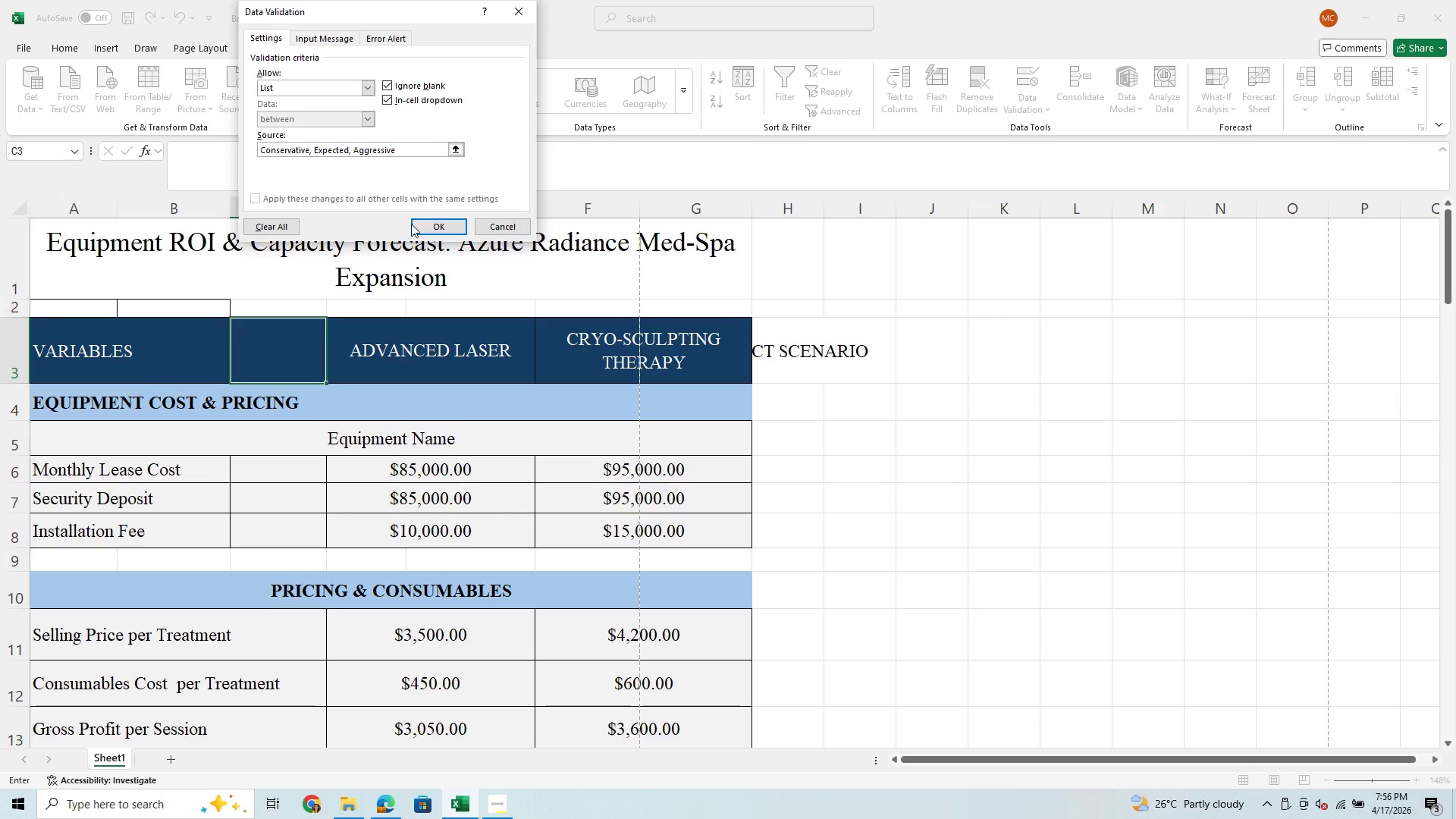 
left_click([451, 226])
 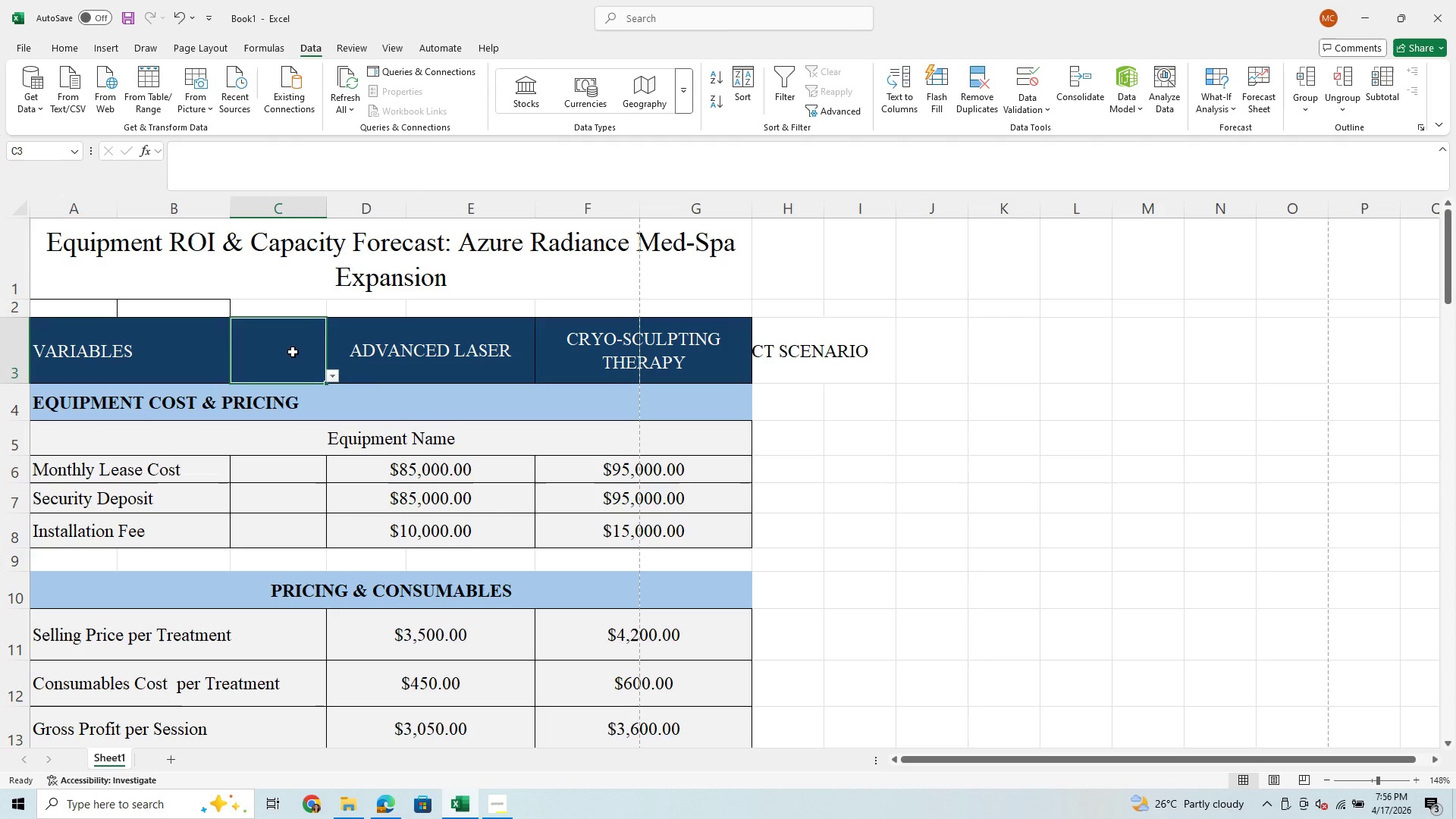 
left_click([286, 352])
 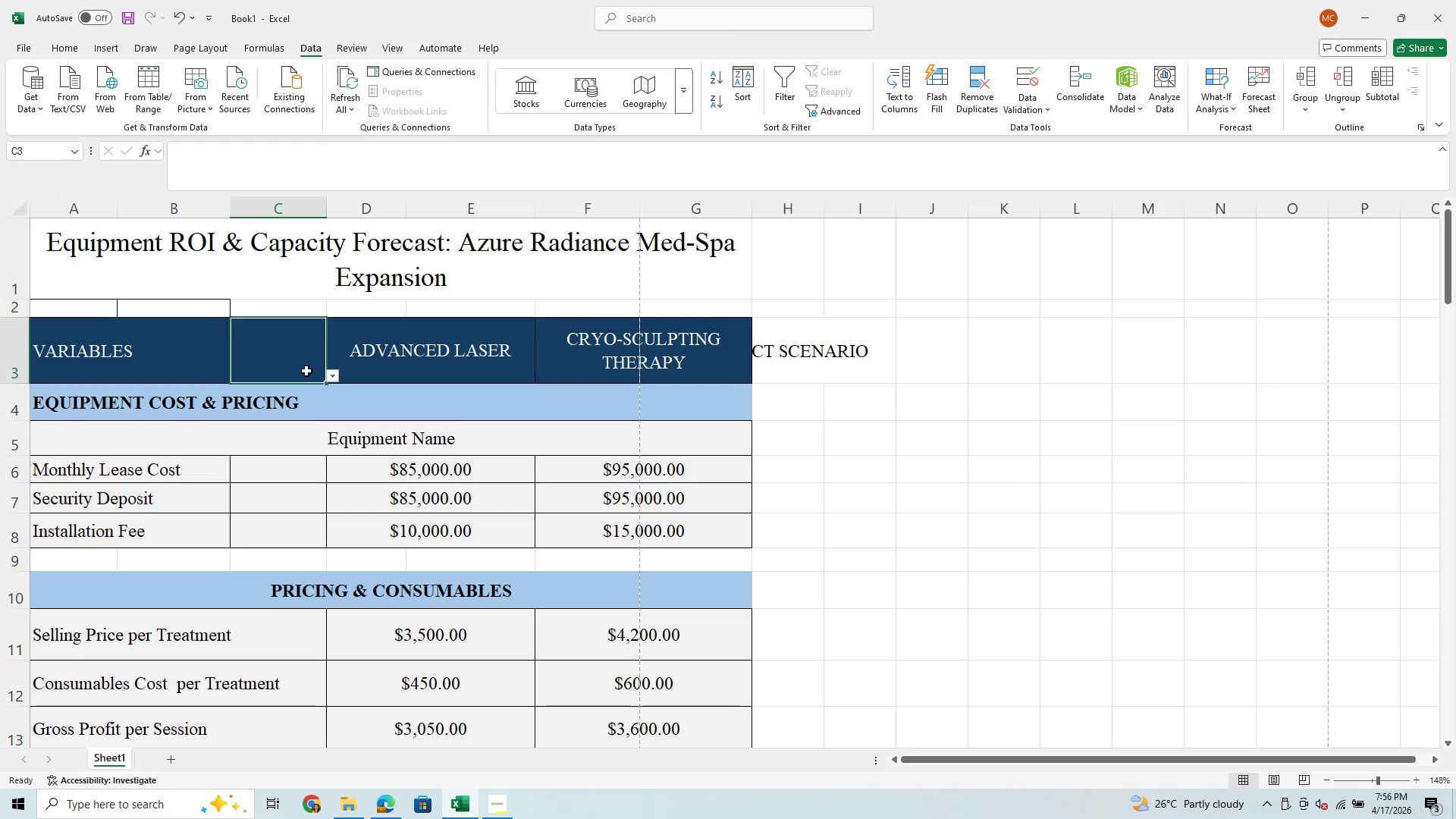 
wait(22.47)
 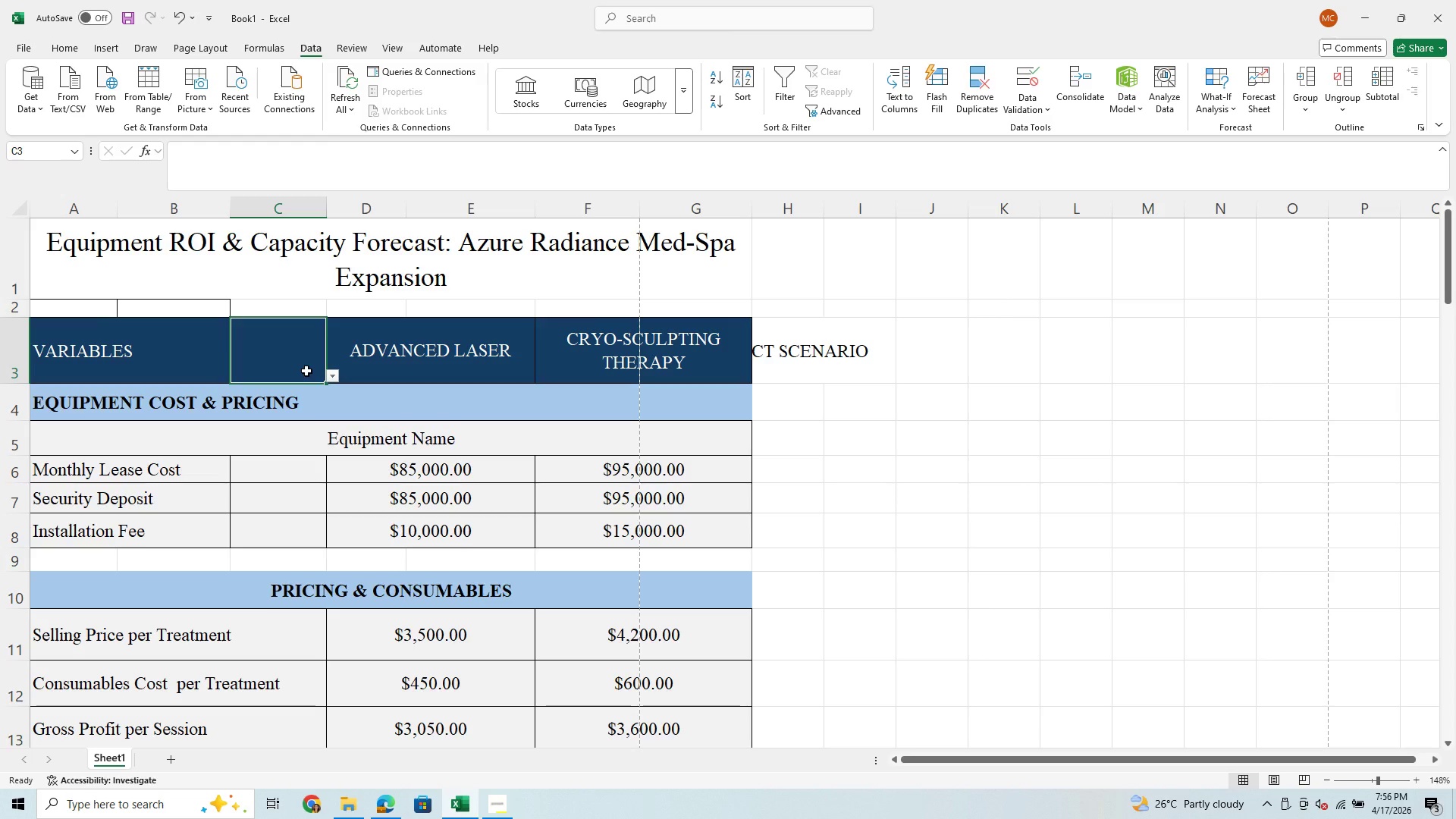 
left_click([304, 352])
 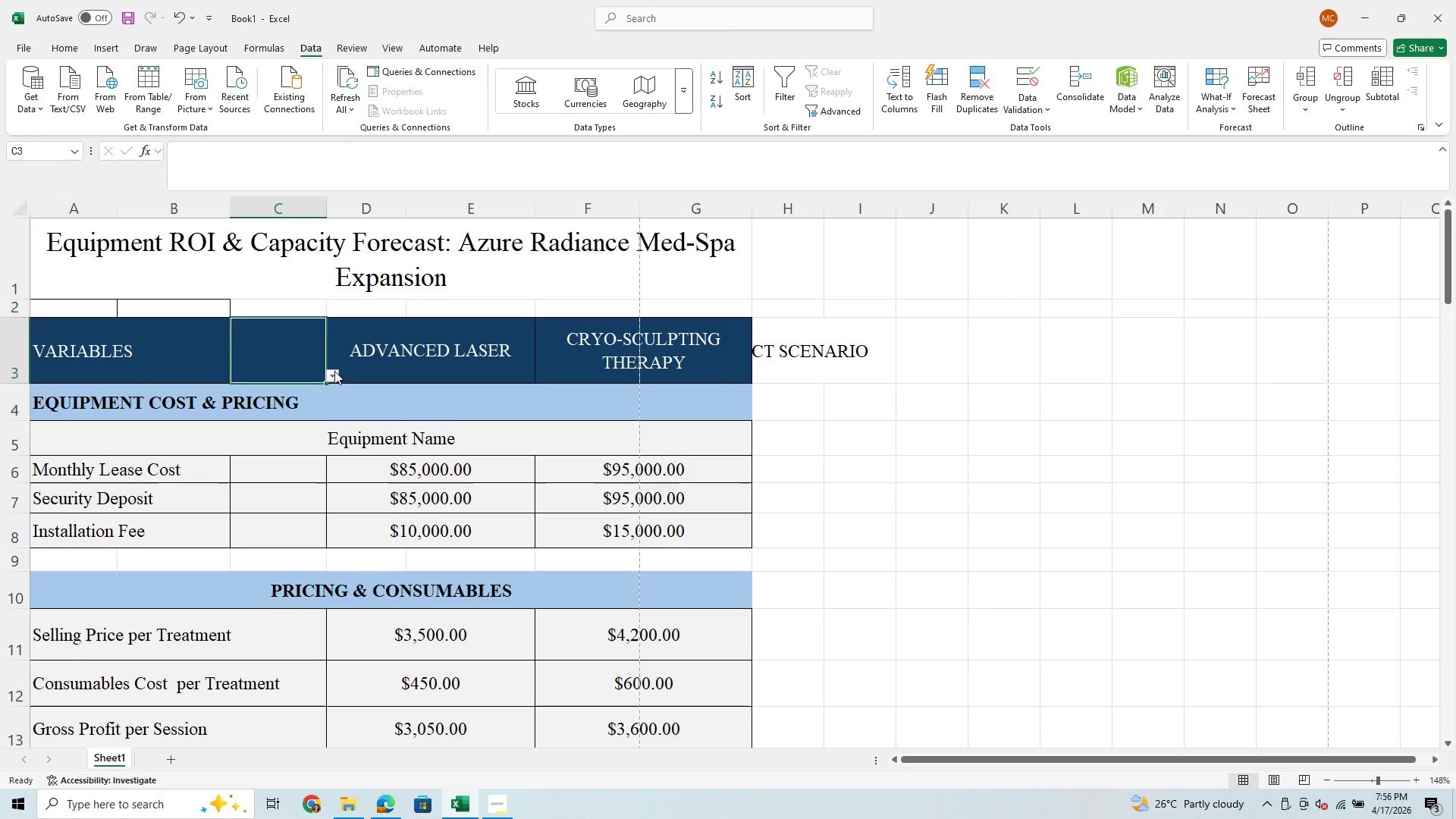 
left_click([334, 375])
 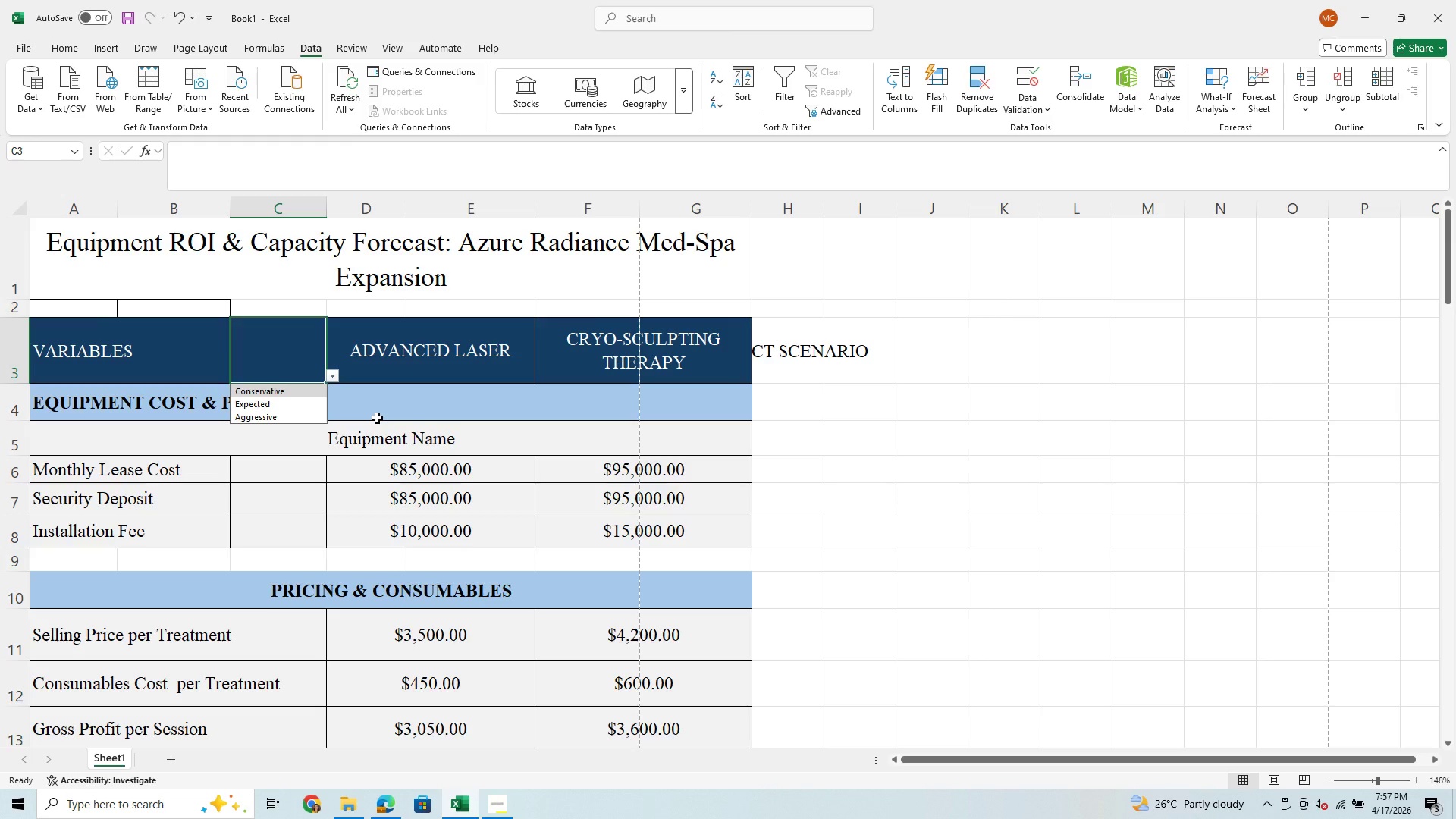 
wait(24.94)
 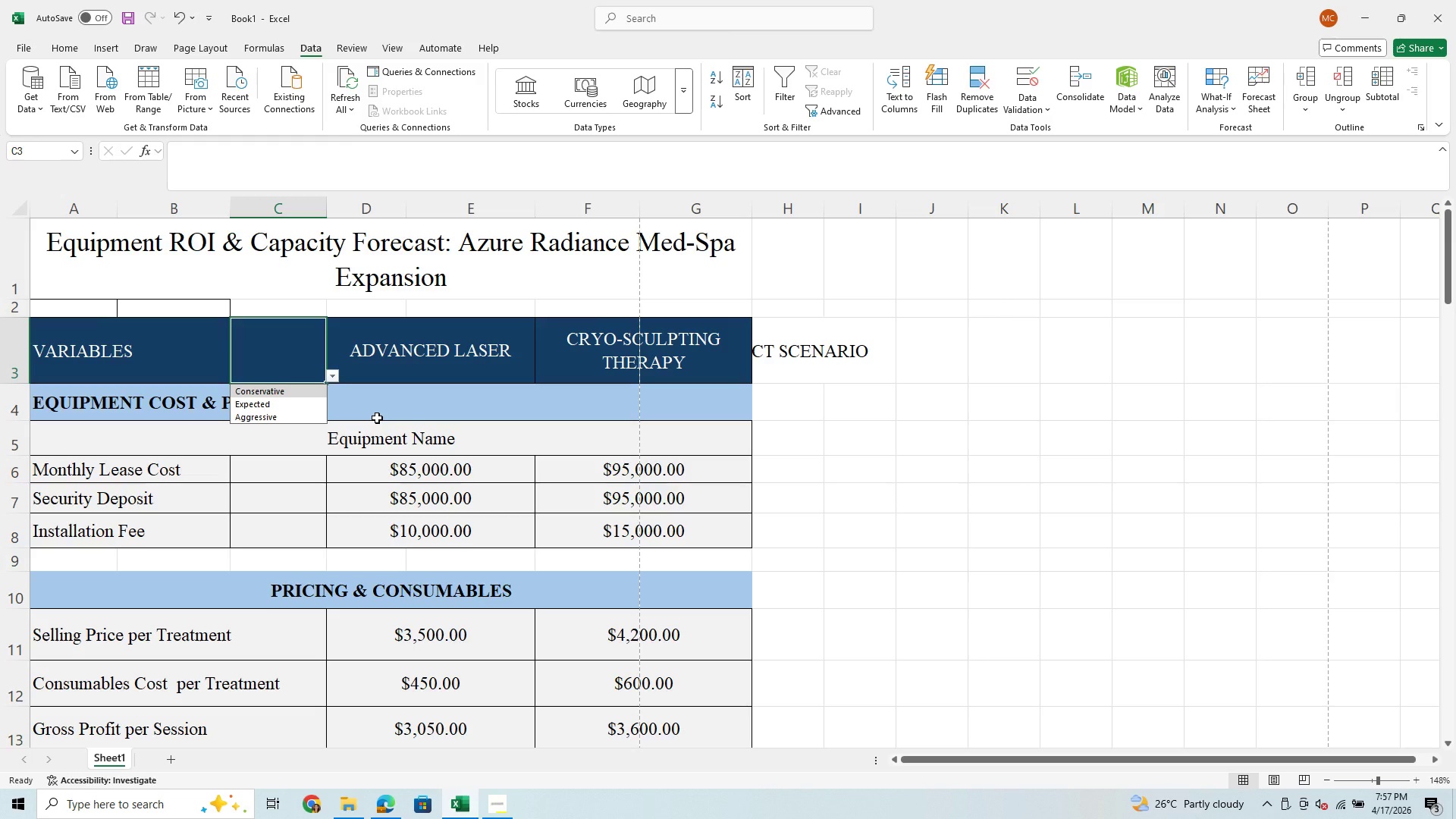 
left_click([278, 472])
 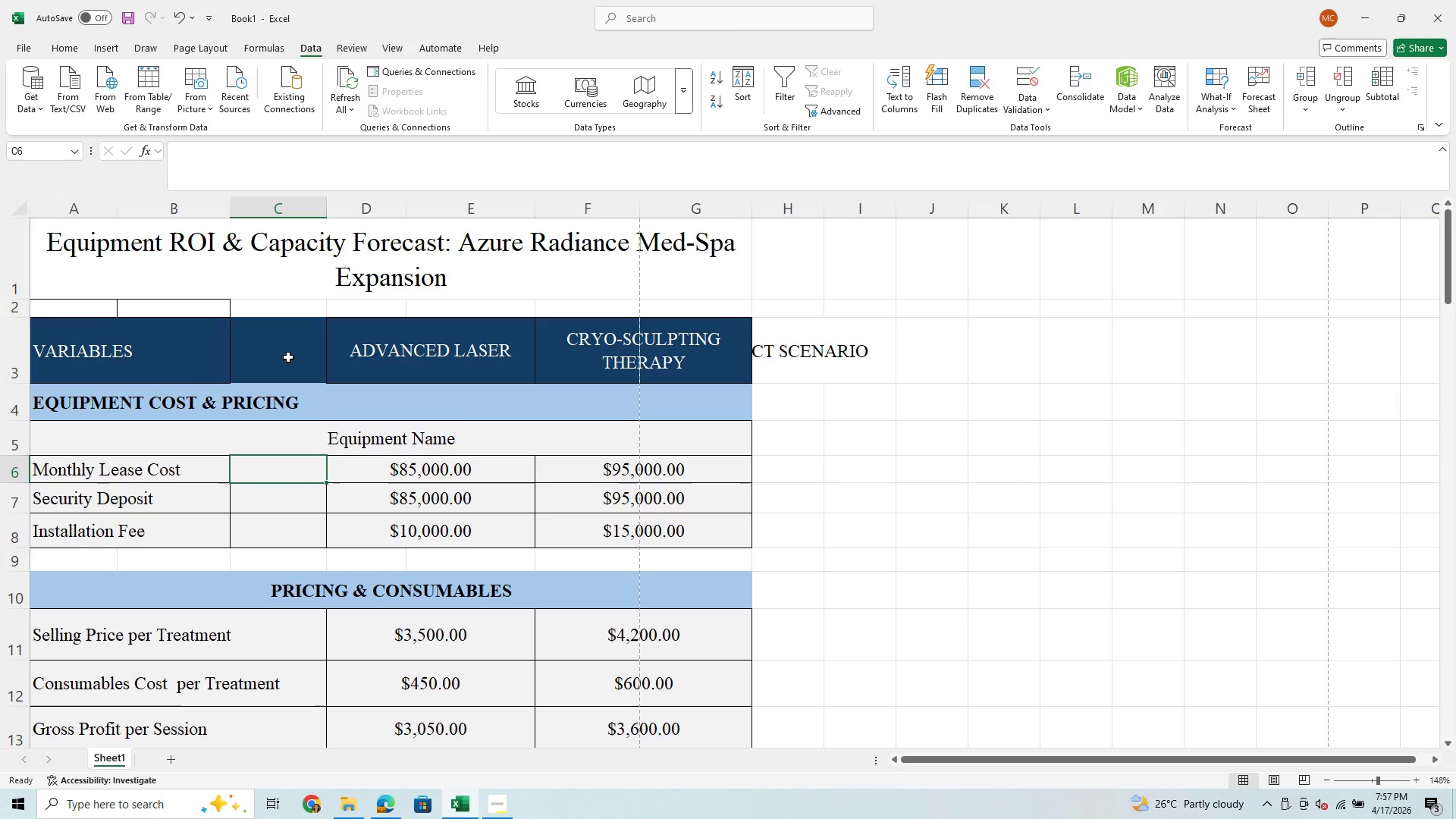 
left_click([288, 347])
 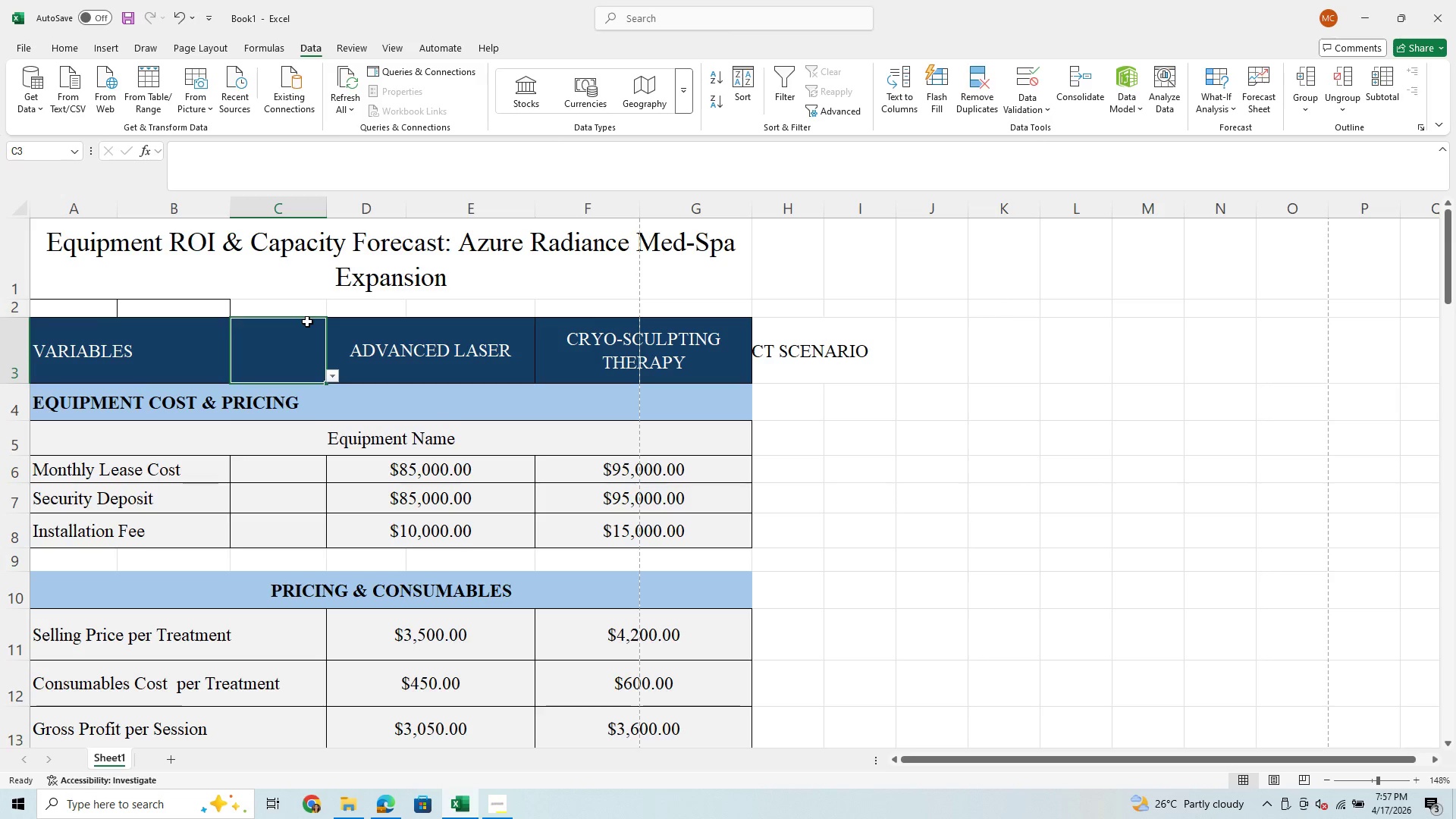 
wait(6.02)
 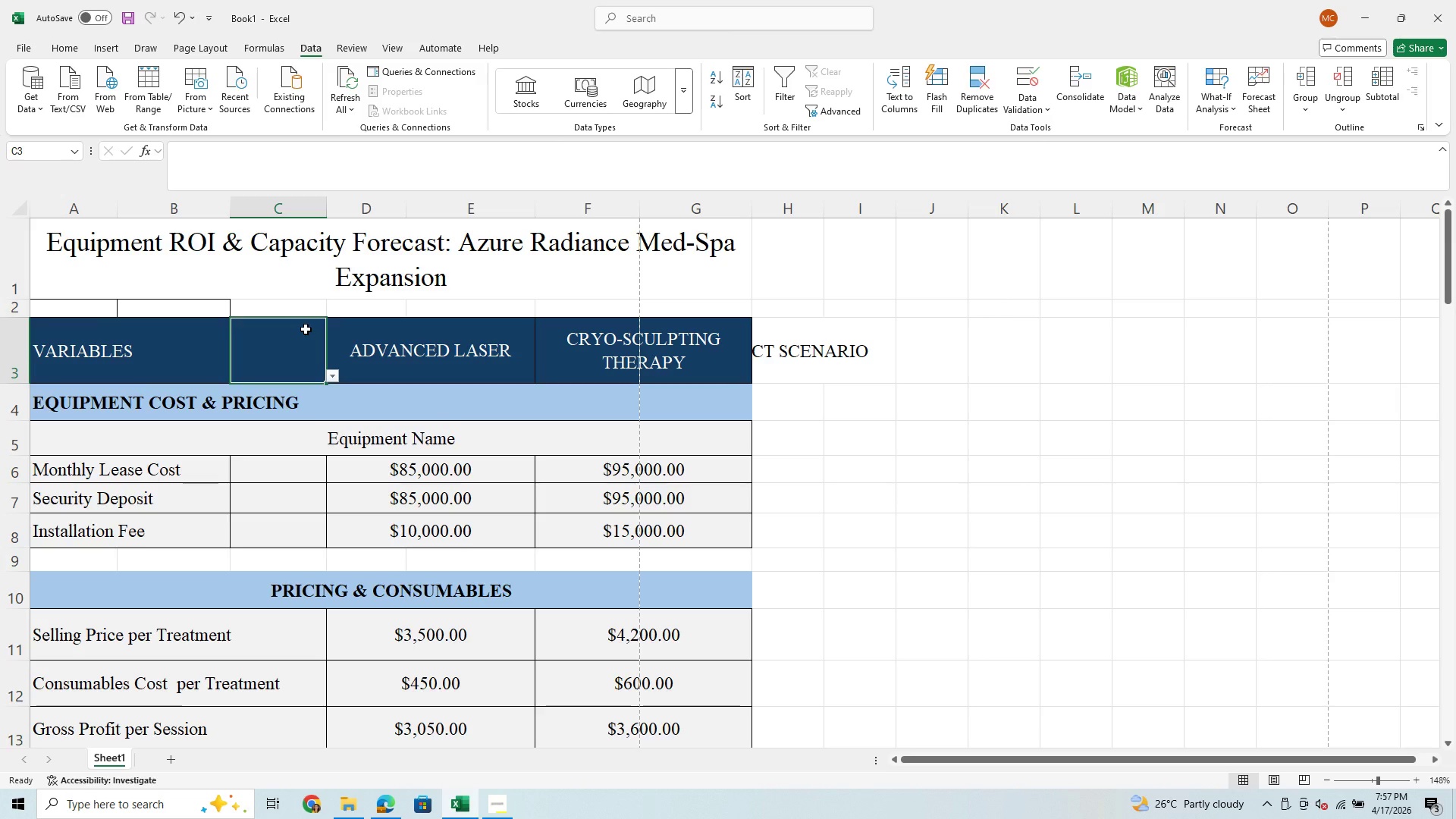 
left_click([804, 357])
 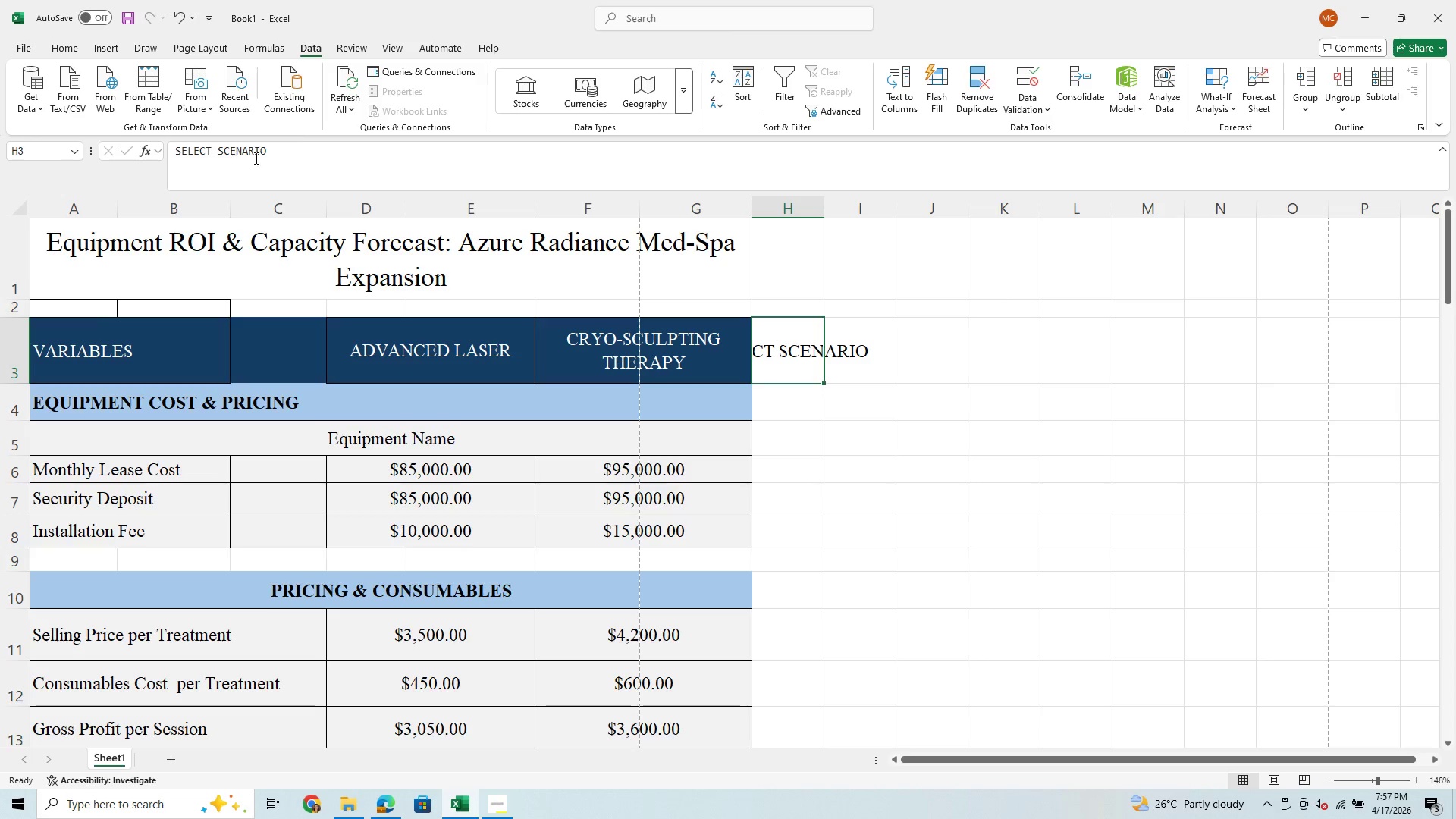 
left_click_drag(start_coordinate=[300, 137], to_coordinate=[161, 166])
 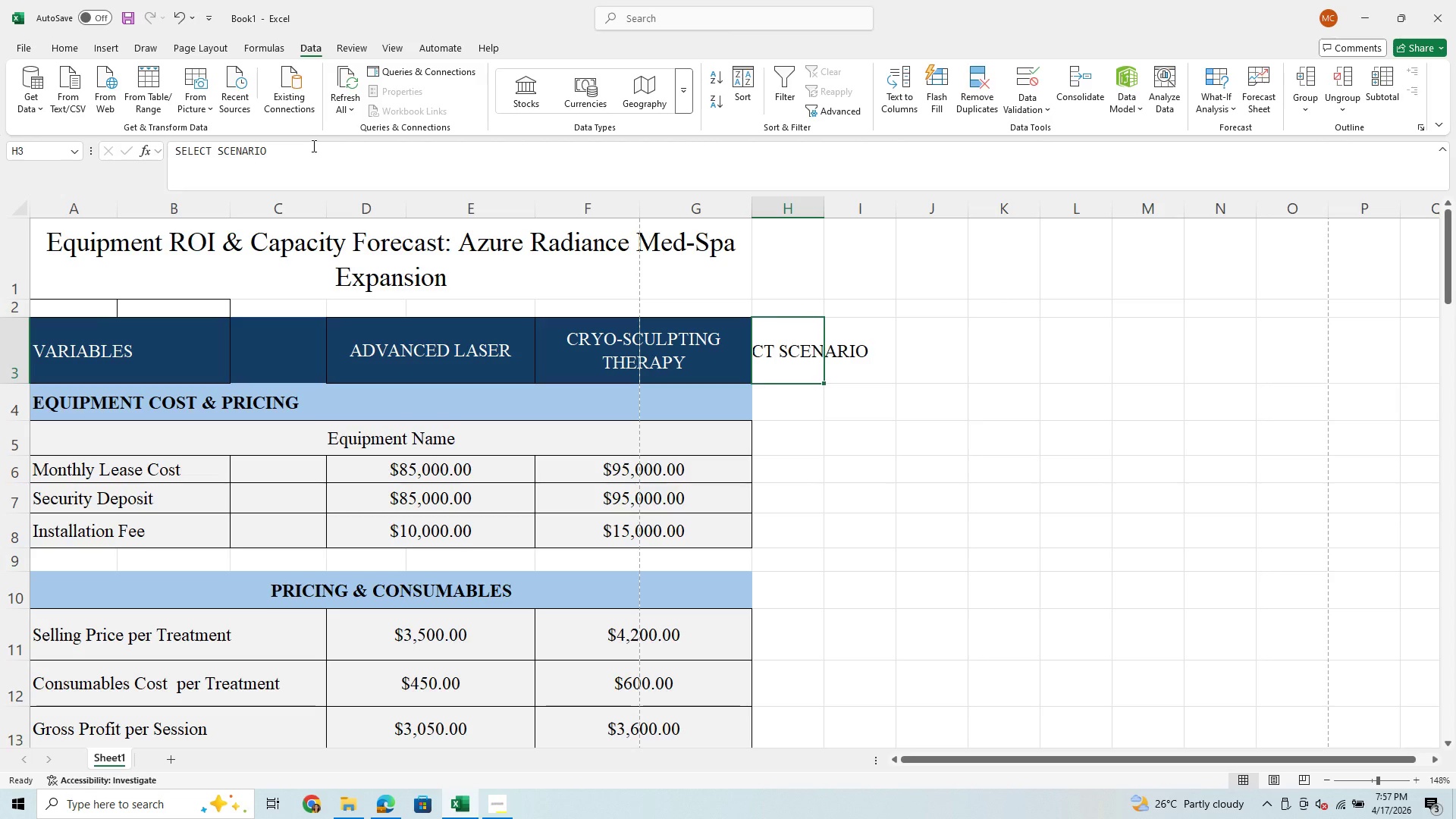 
left_click_drag(start_coordinate=[312, 146], to_coordinate=[64, 167])
 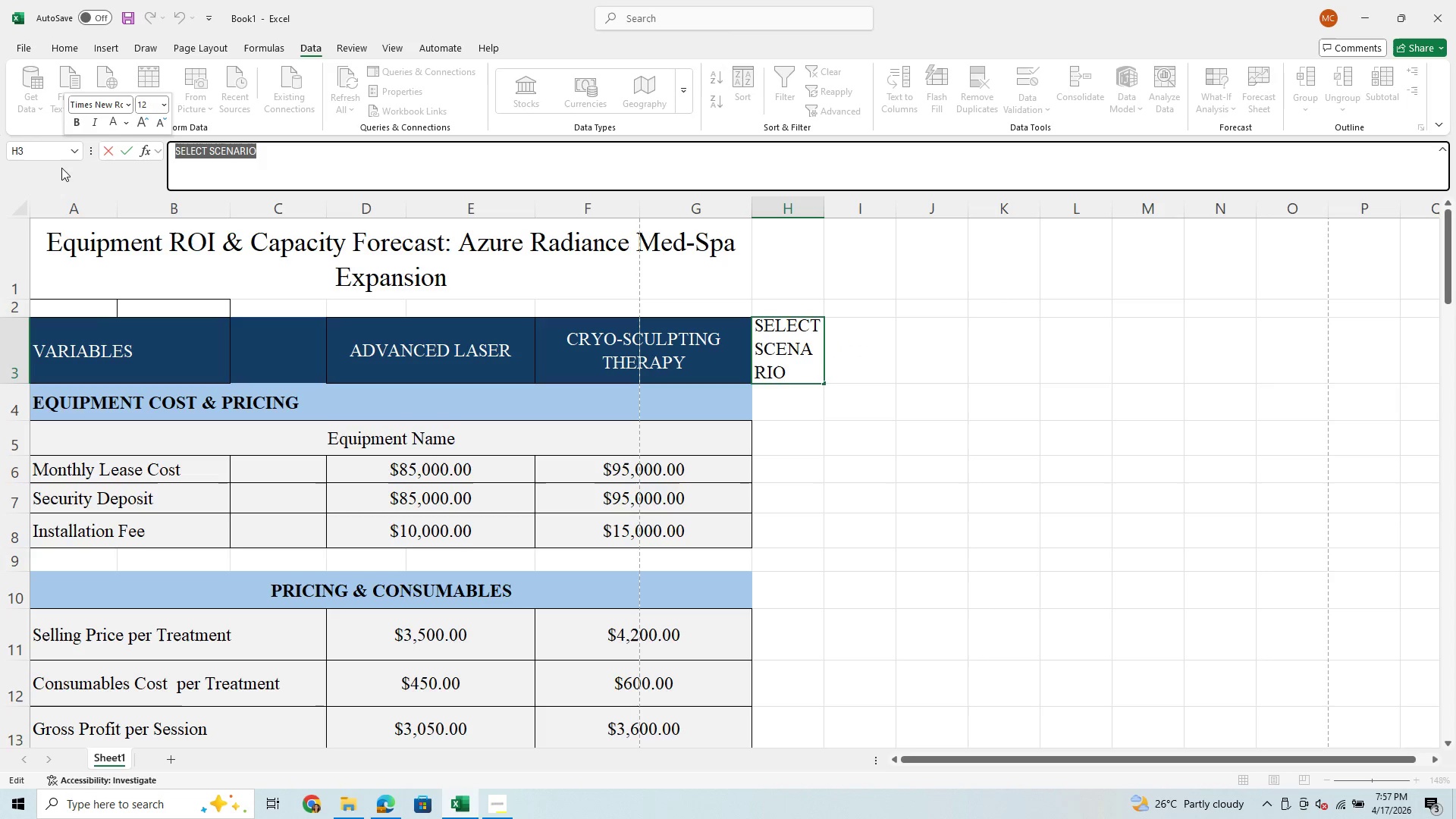 
key(Backspace)
 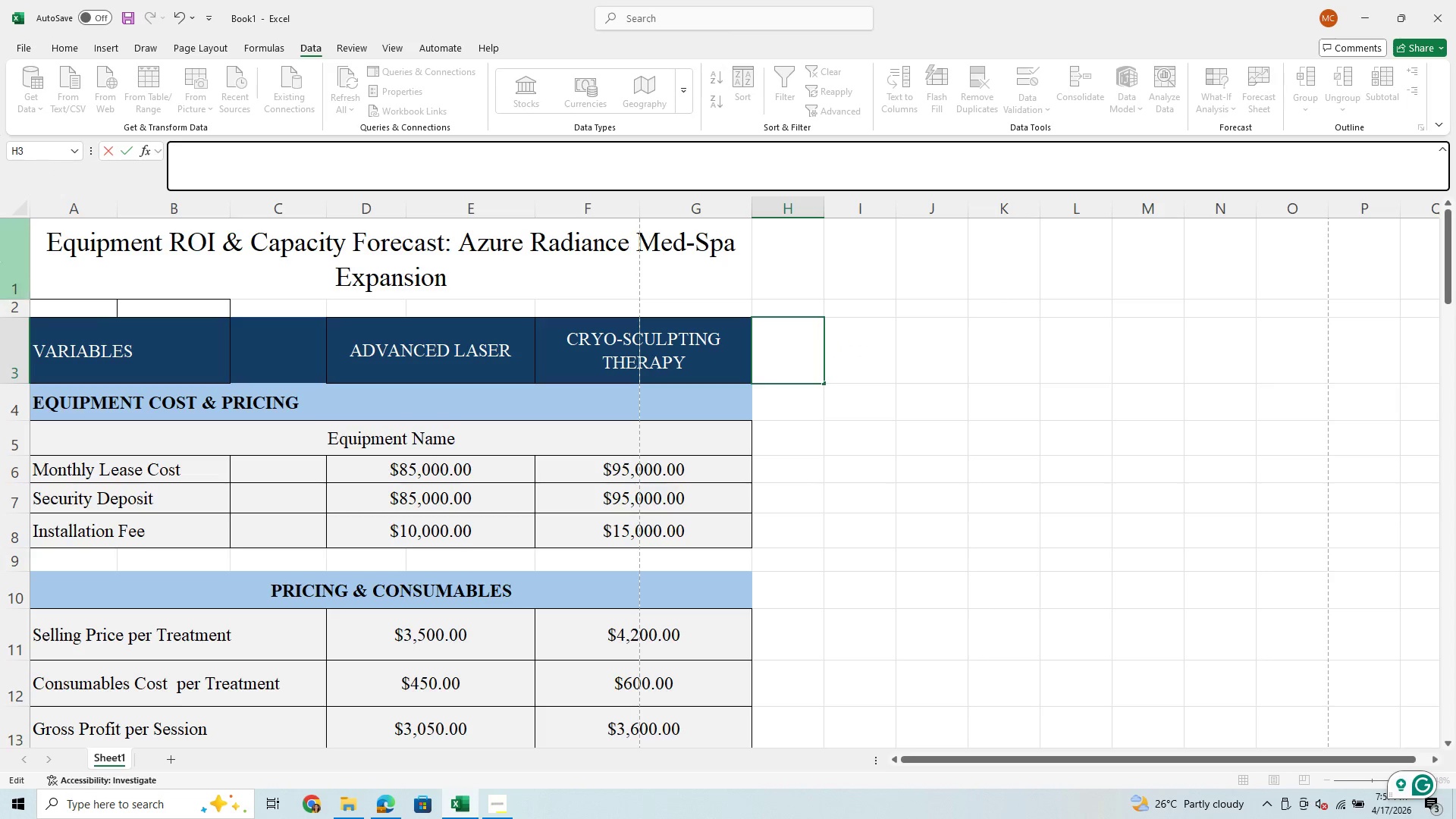 
left_click([243, 346])
 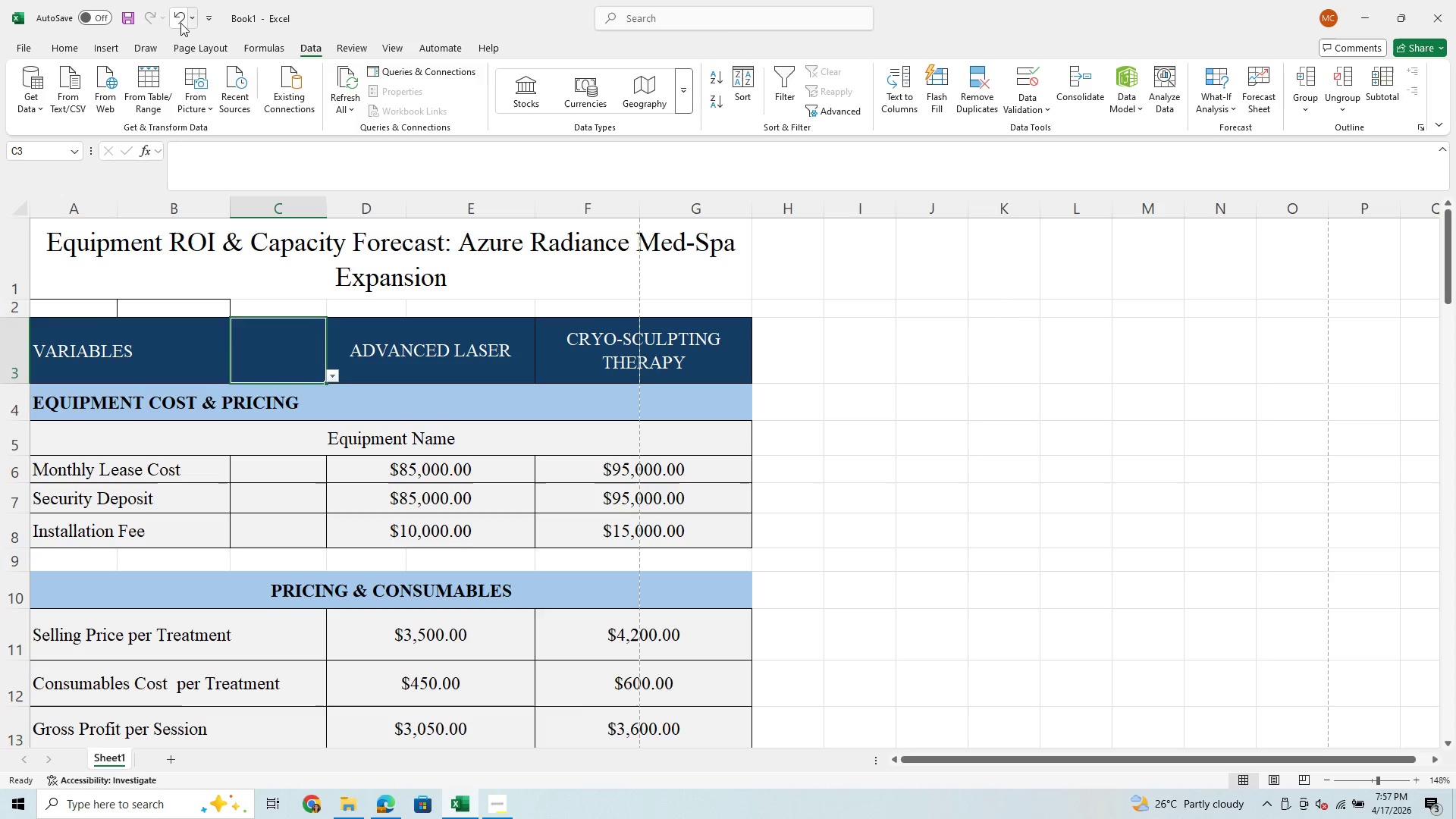 
left_click([177, 11])
 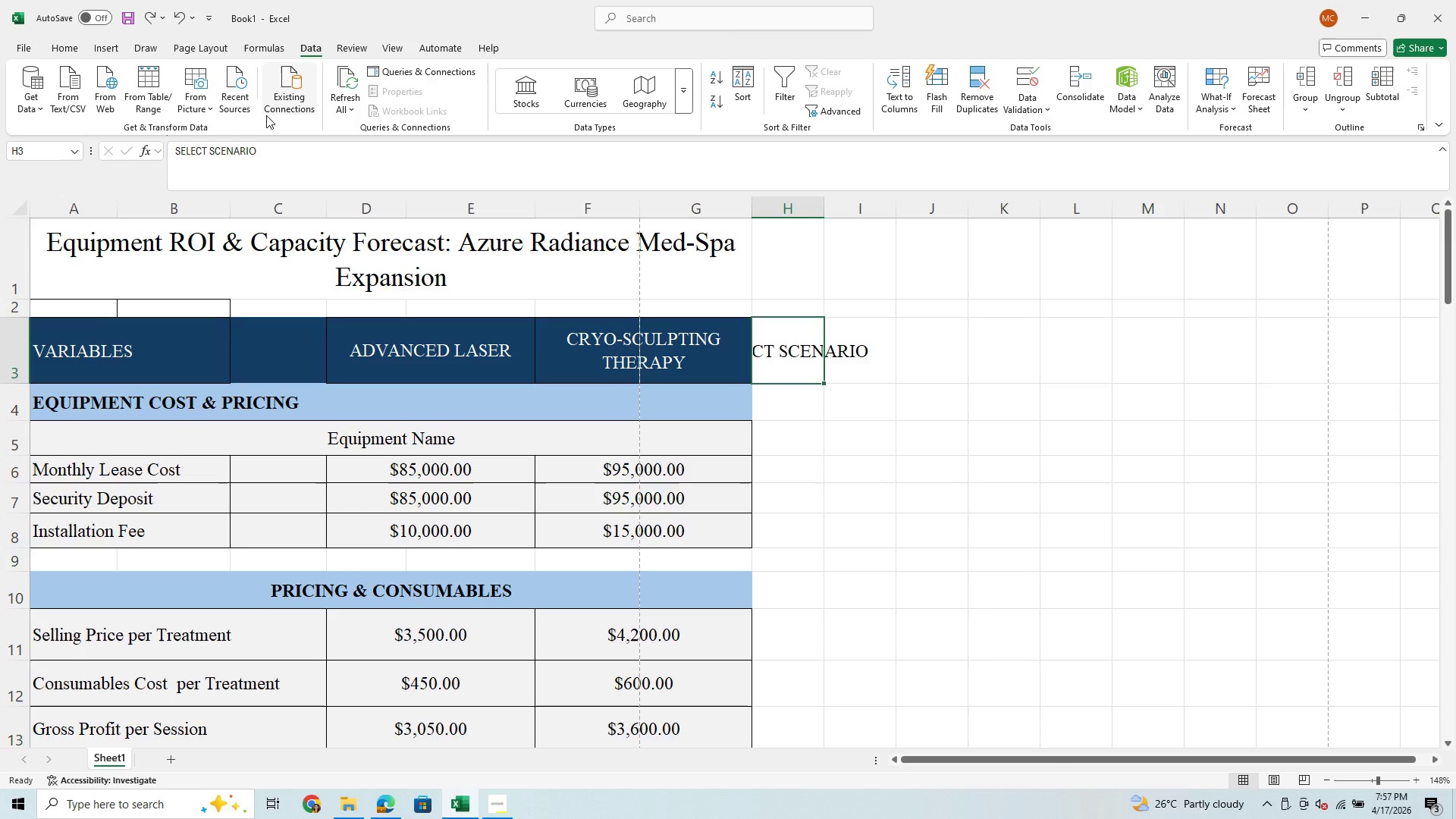 
left_click_drag(start_coordinate=[272, 157], to_coordinate=[96, 177])
 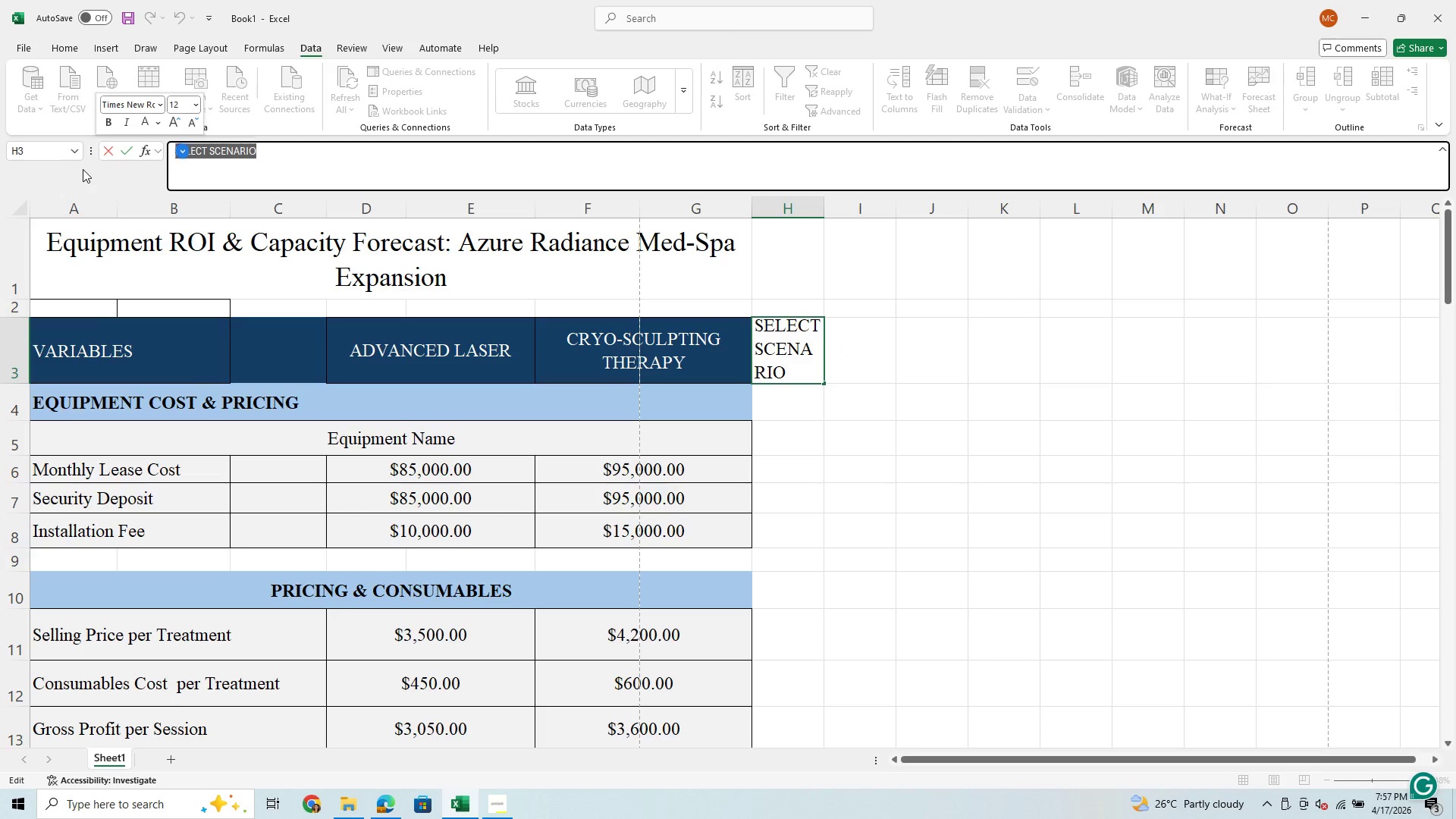 
key(Control+C)
 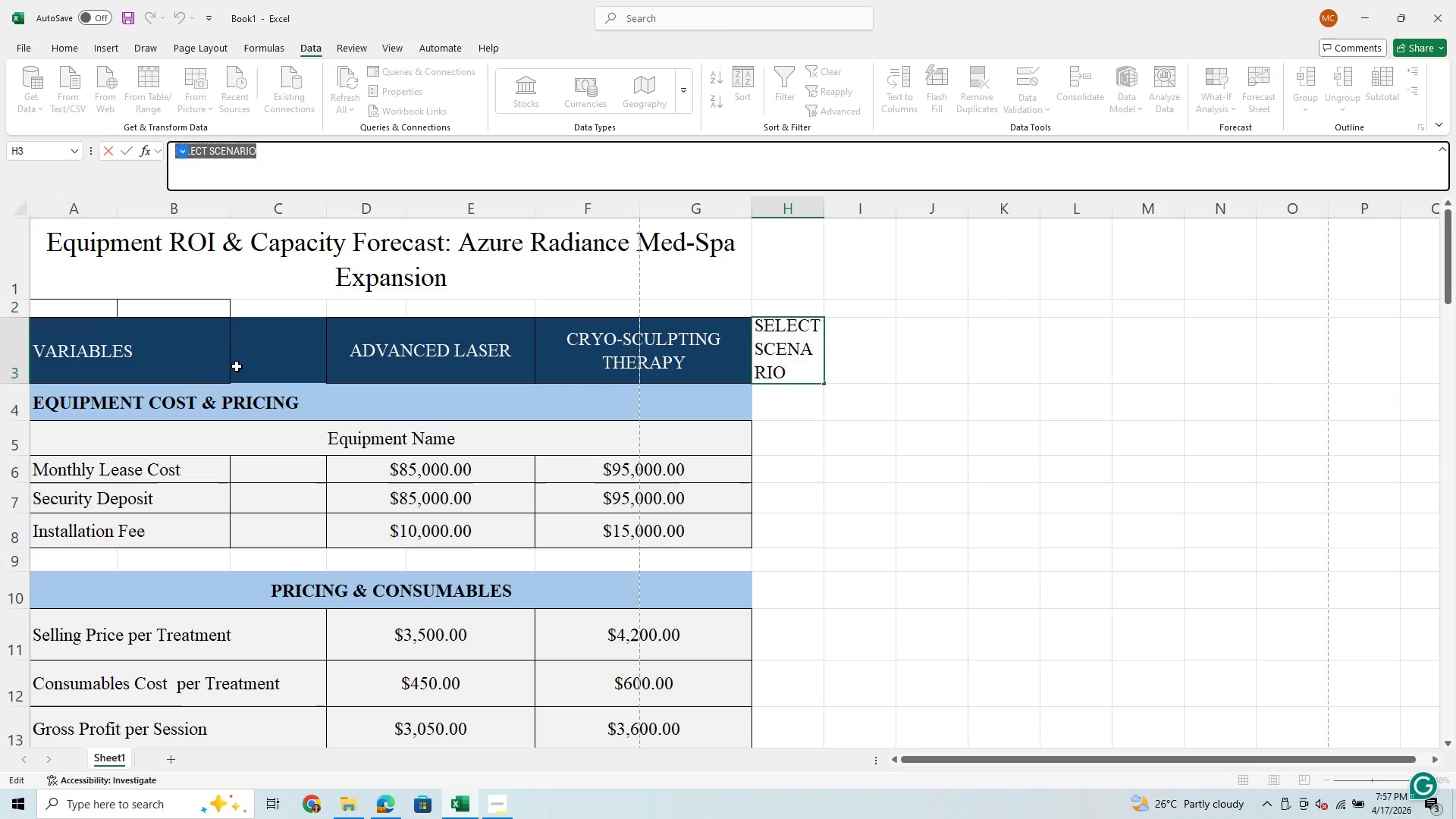 
left_click([253, 353])
 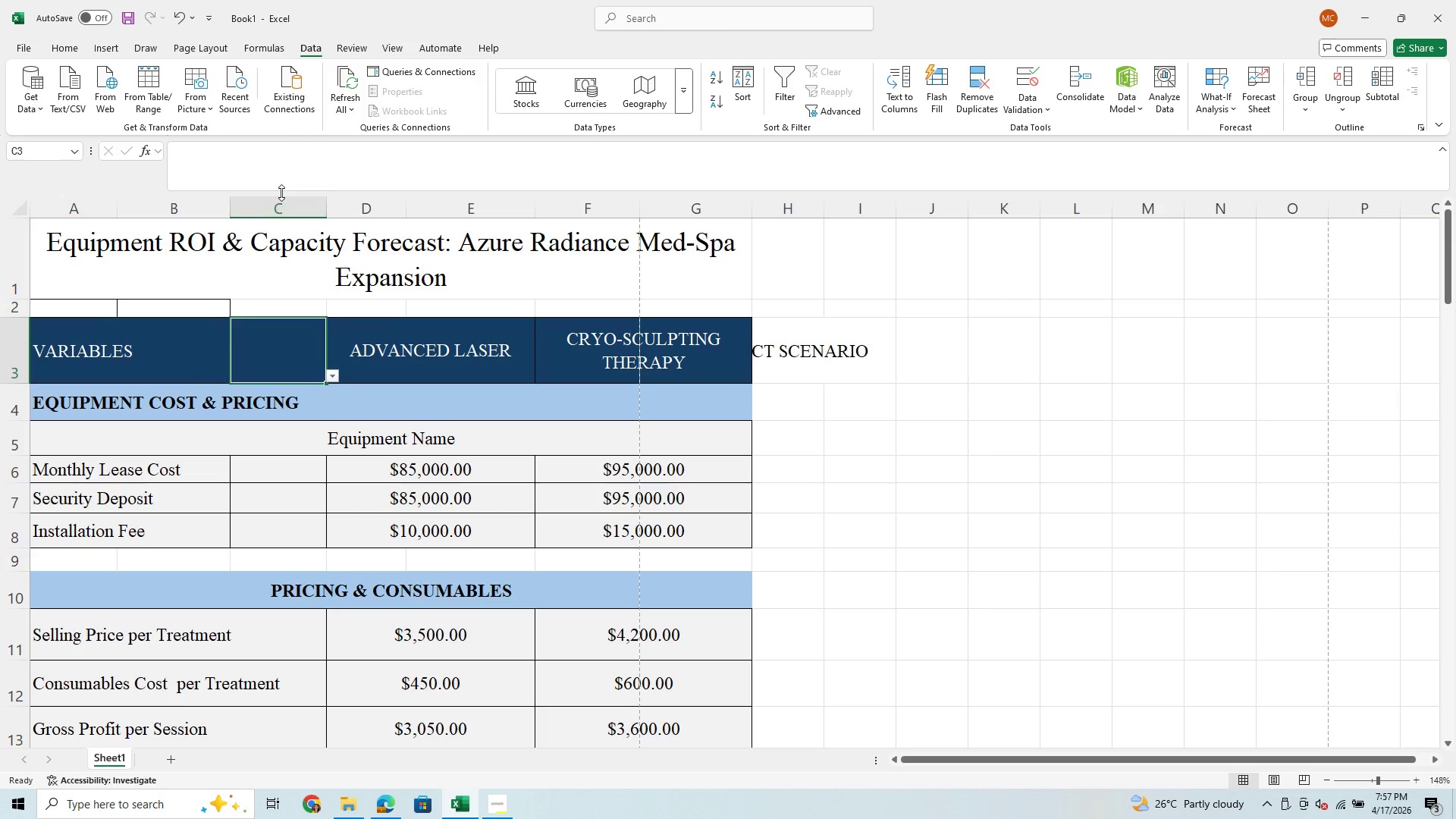 
key(Control+V)
 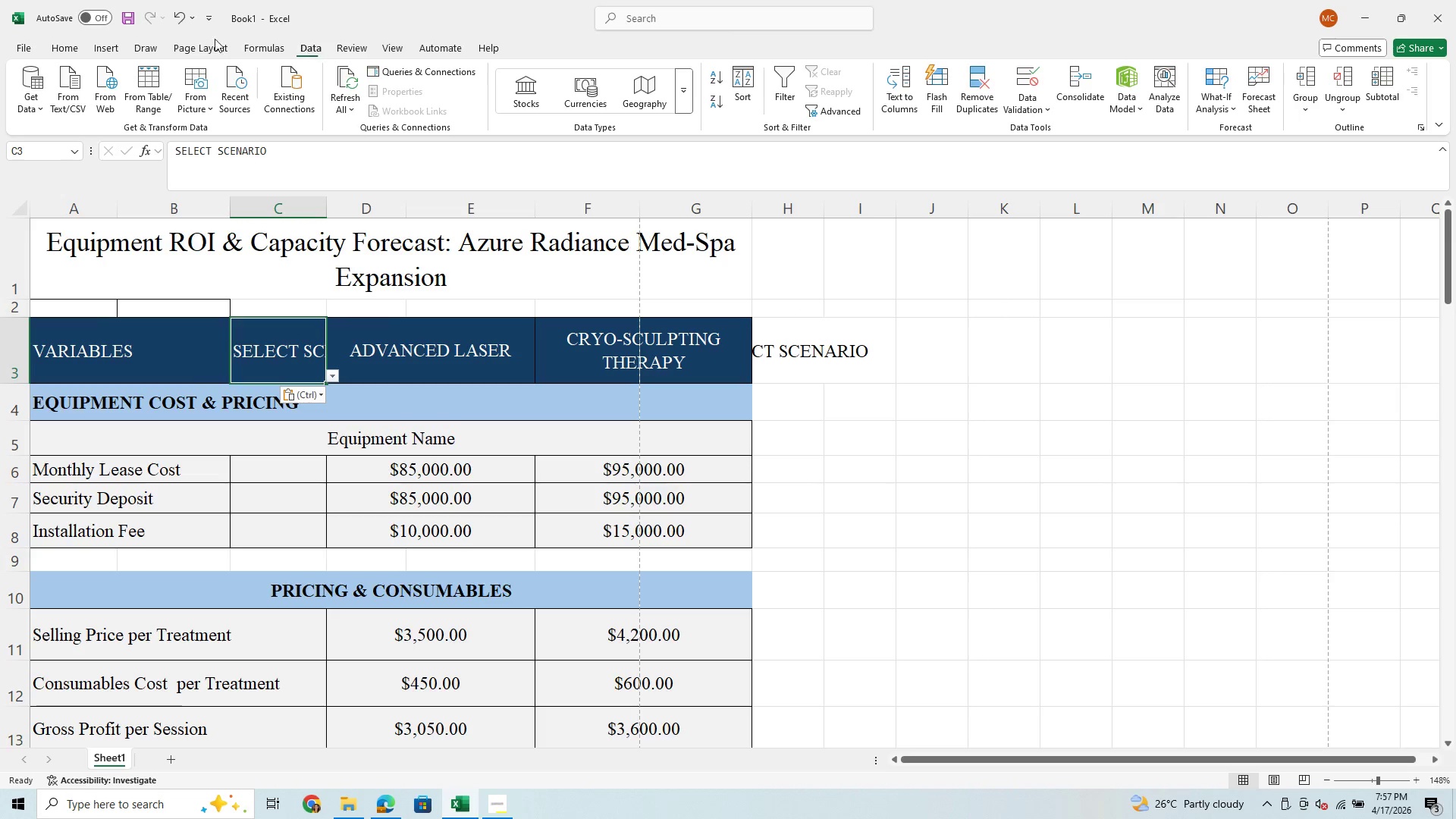 
left_click([67, 46])
 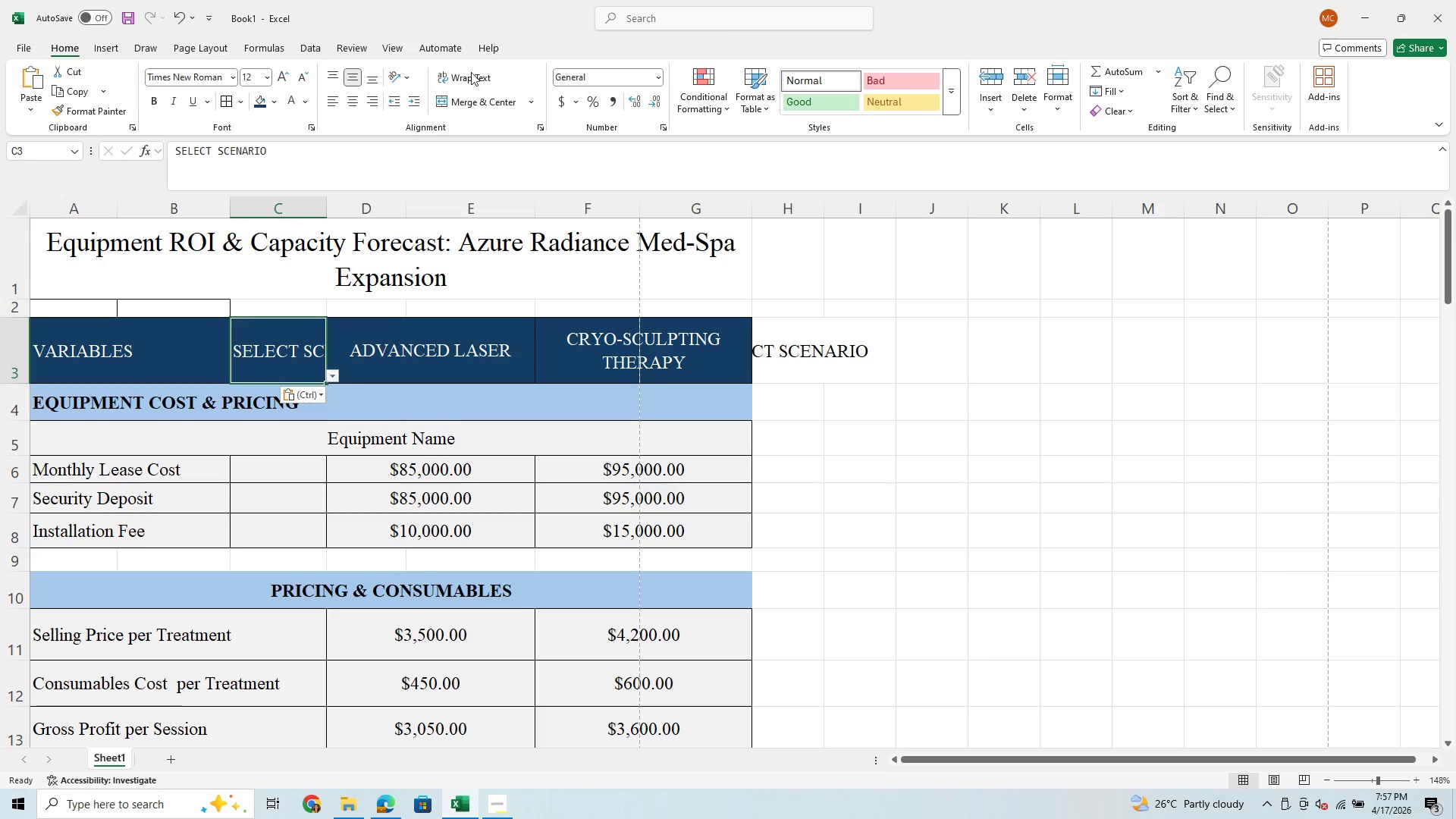 
left_click([471, 77])
 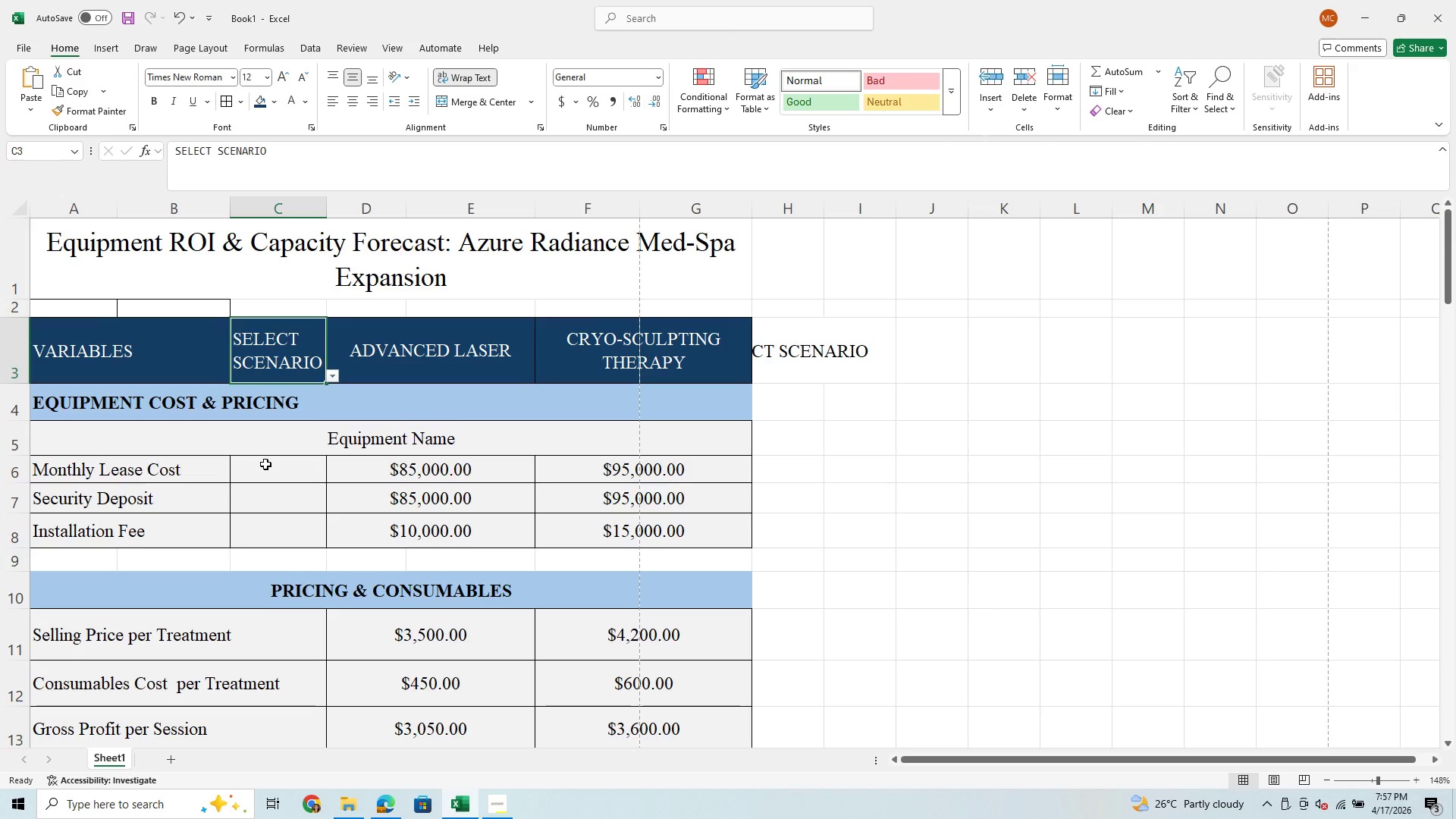 
wait(5.3)
 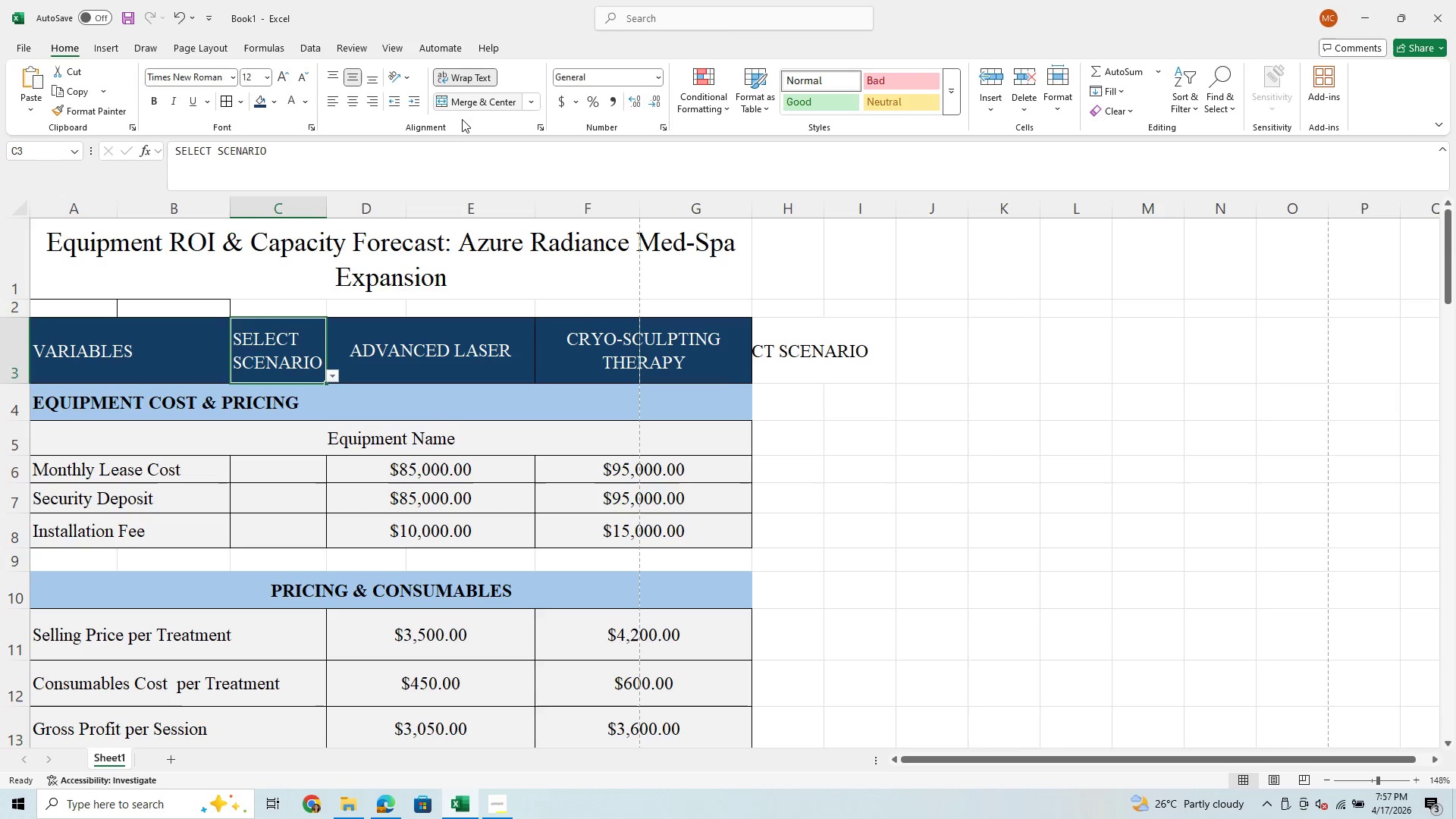 
left_click([278, 363])
 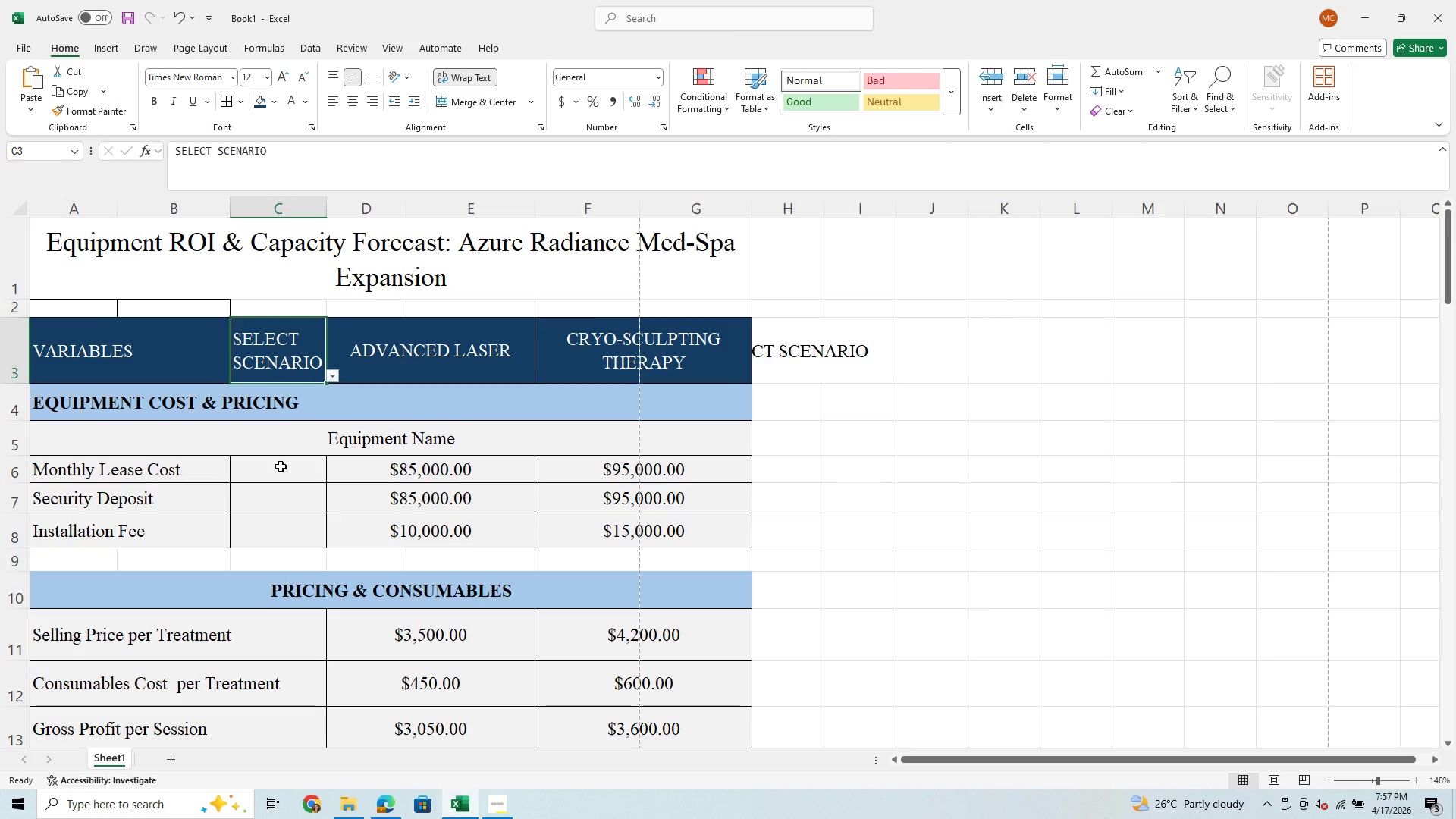 
left_click([281, 466])
 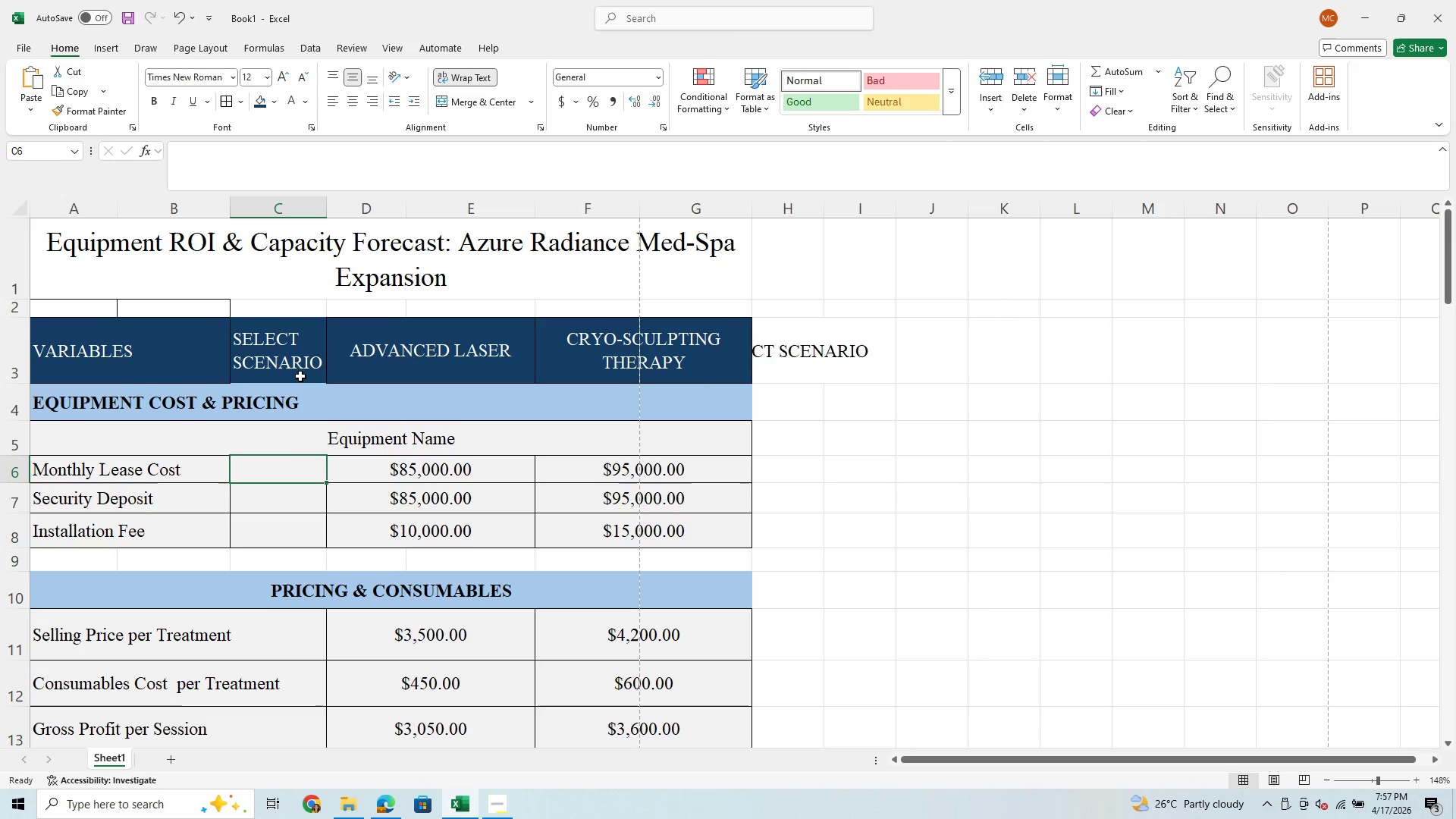 
left_click([300, 373])
 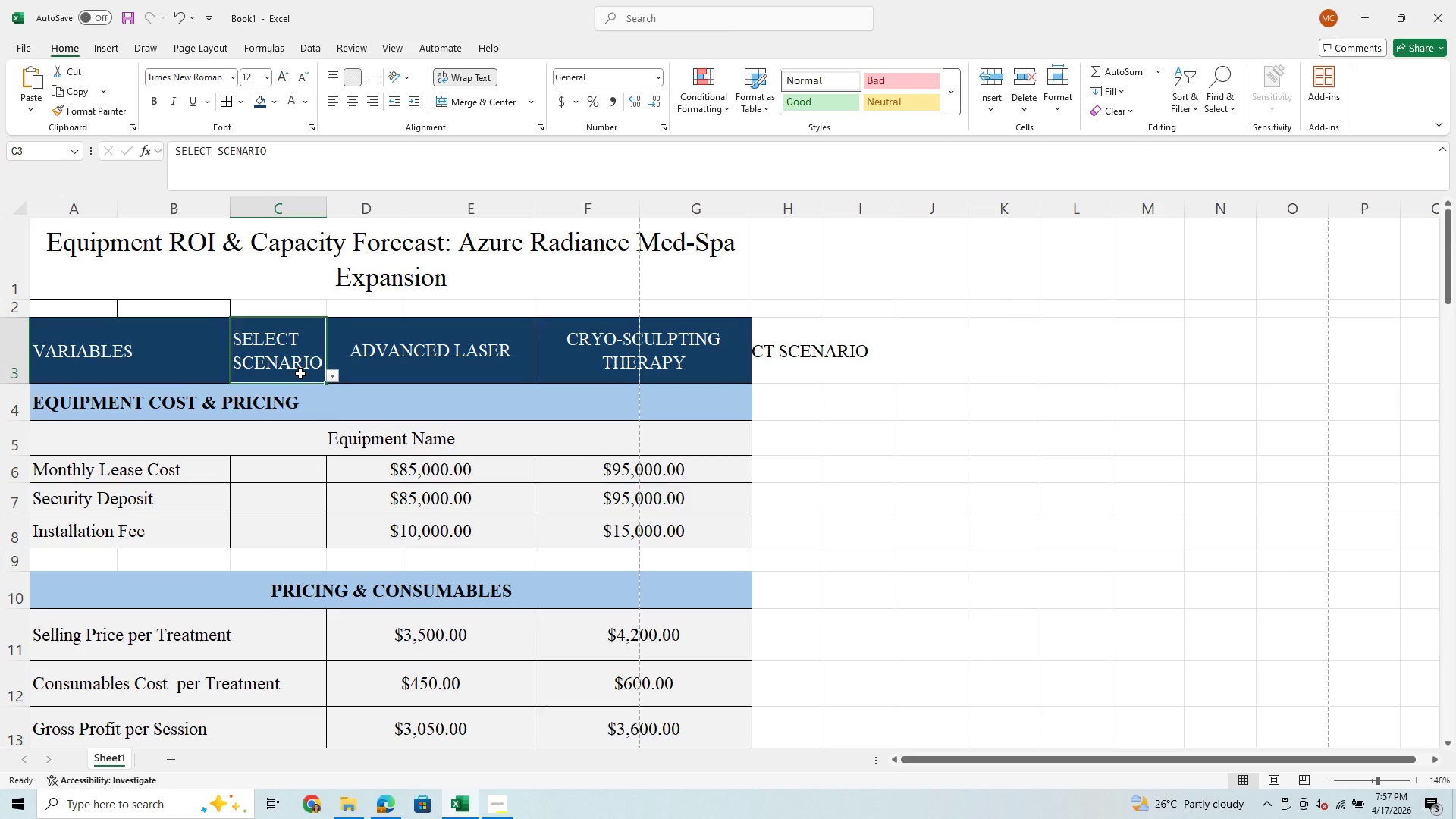 
hold_key(key=ControlLeft, duration=0.7)
 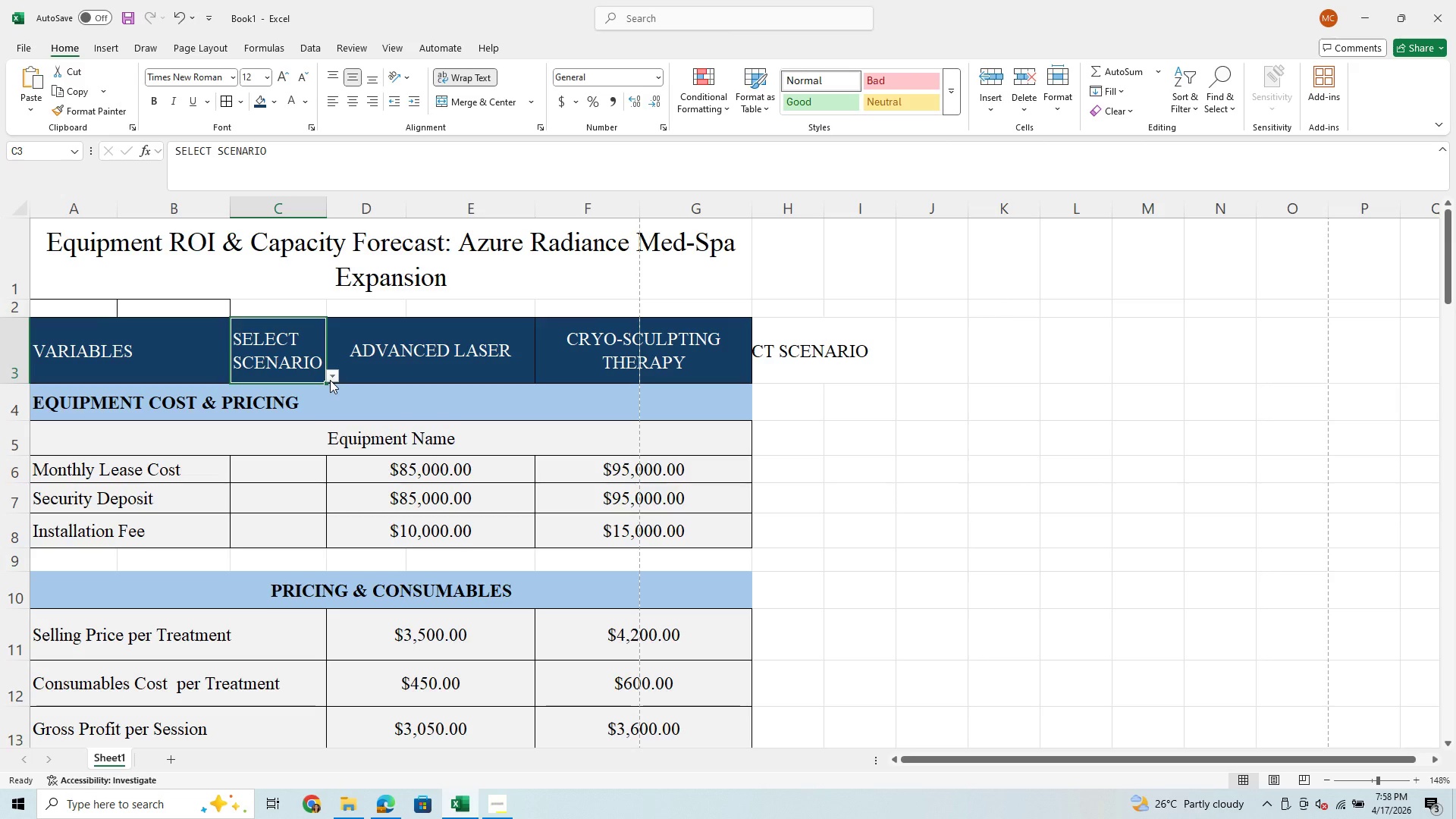 
left_click([330, 380])
 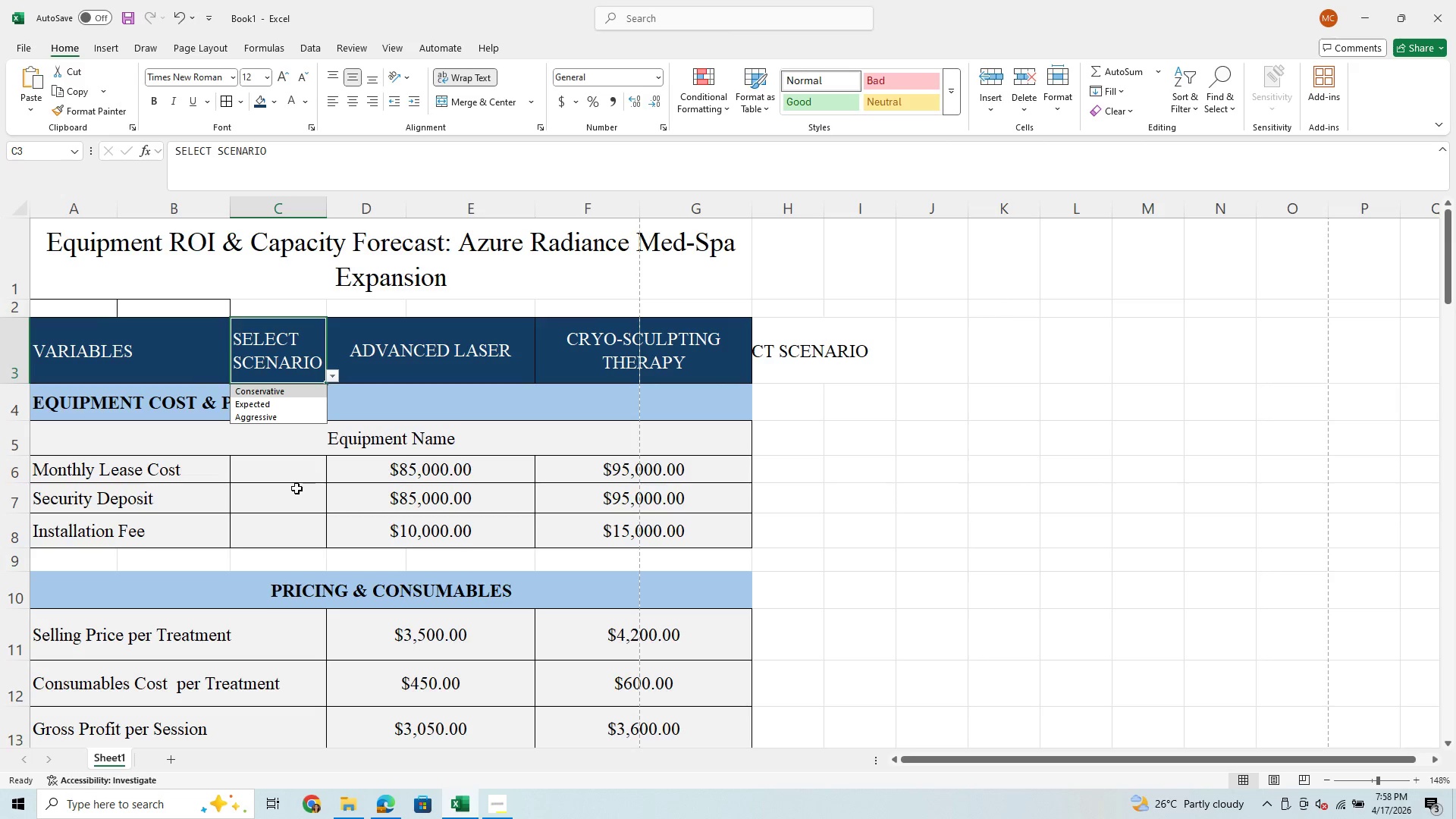 
left_click([286, 466])
 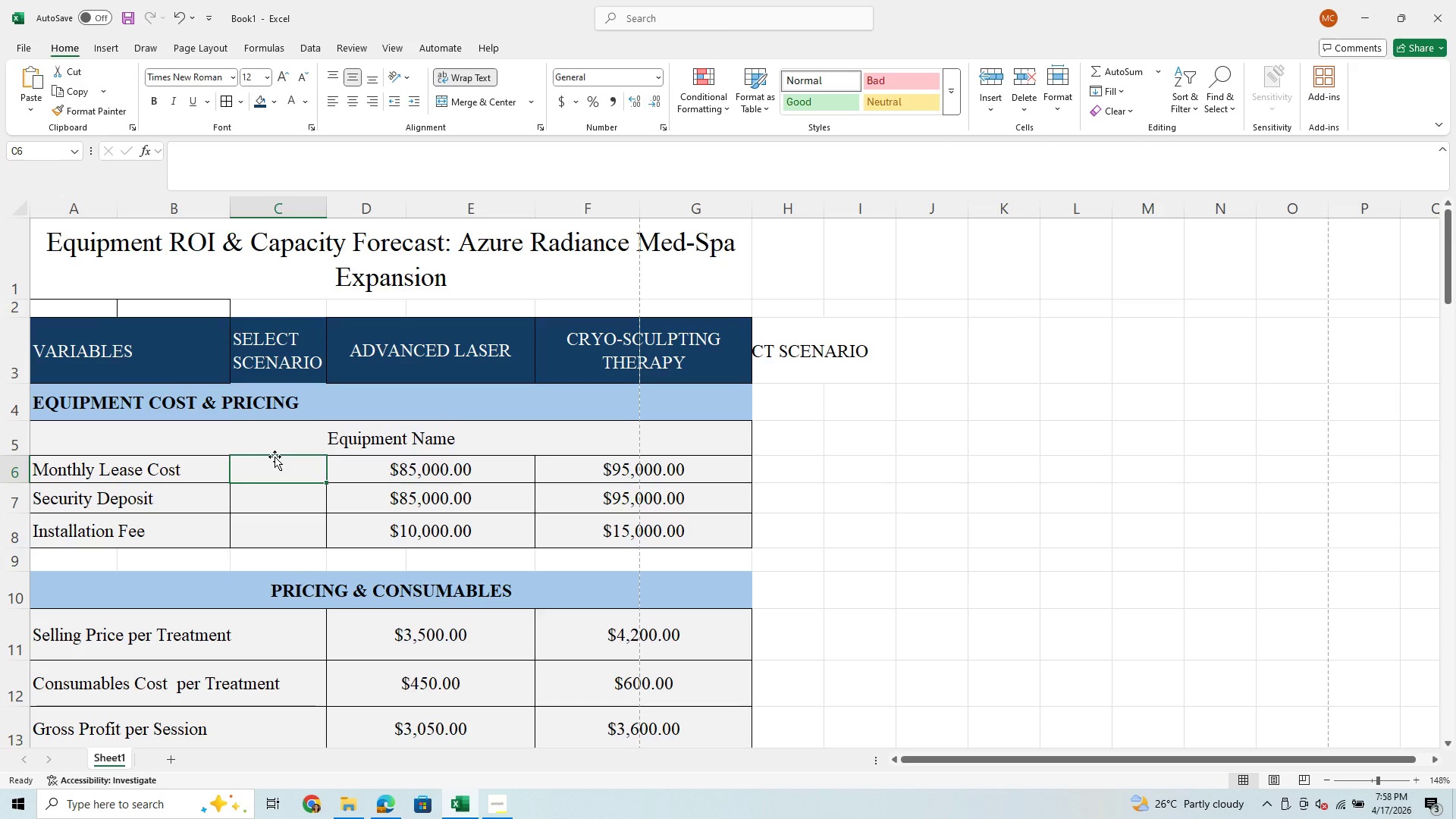 
wait(9.05)
 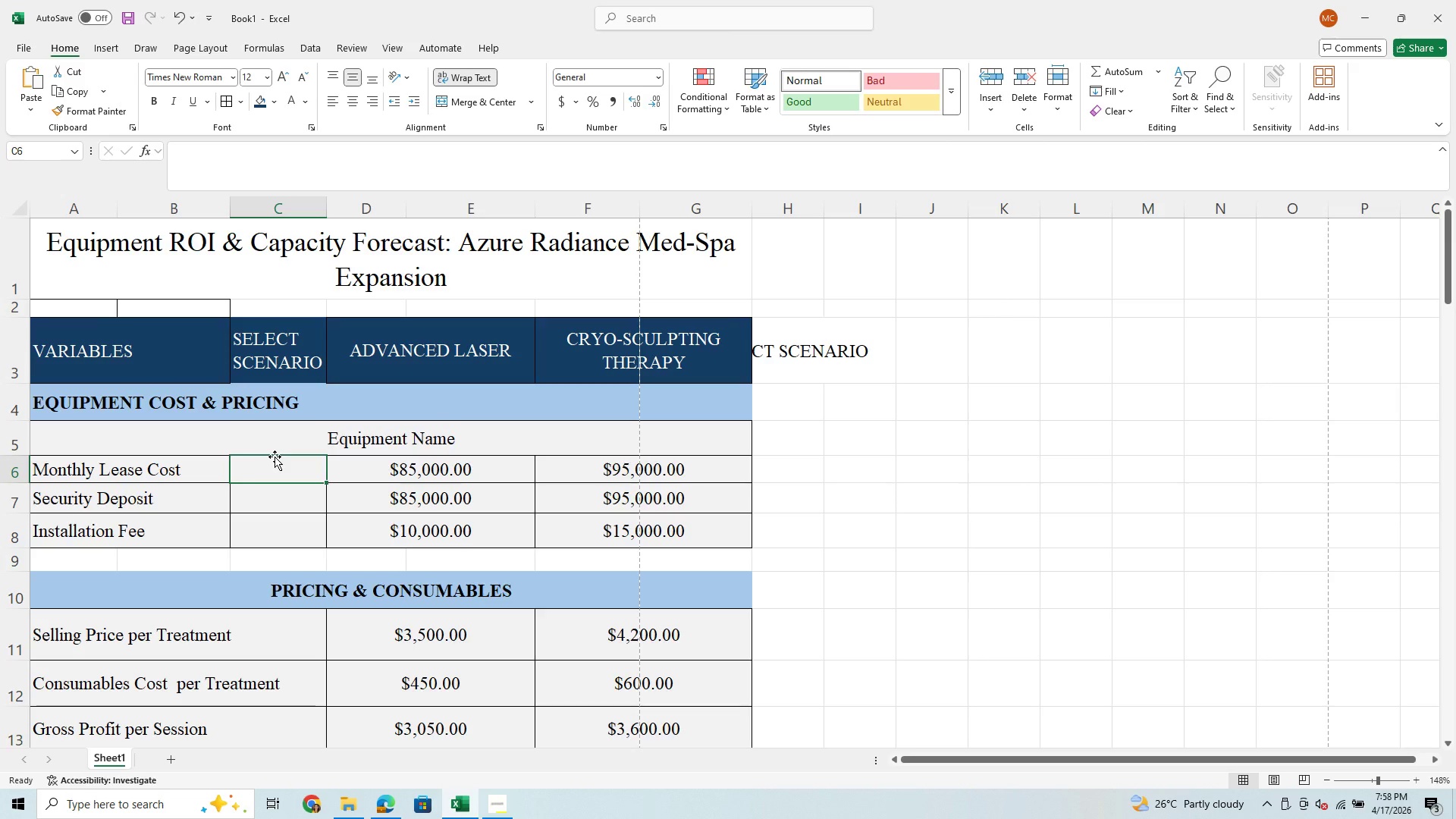 
left_click([300, 501])
 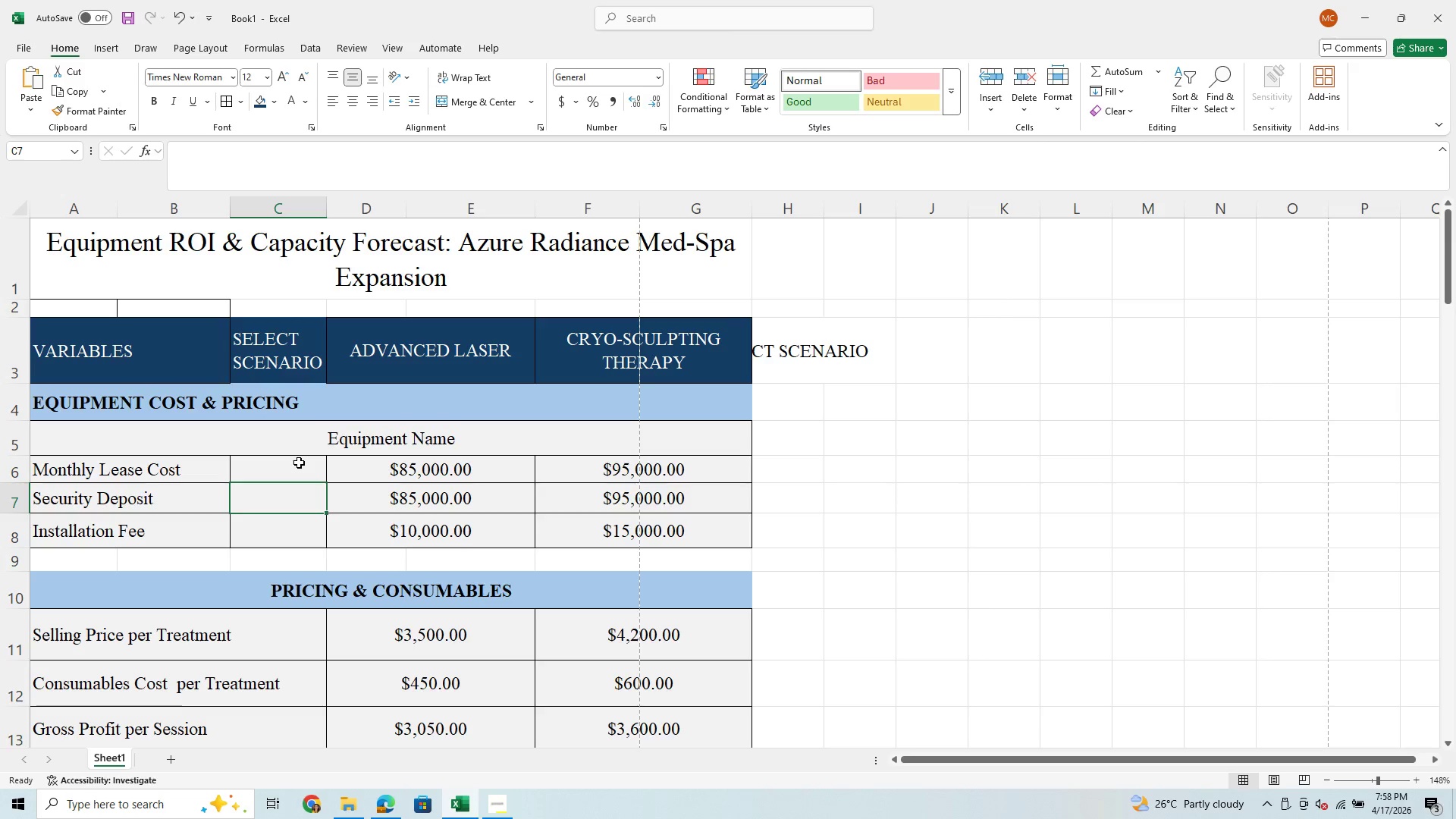 
left_click([299, 463])
 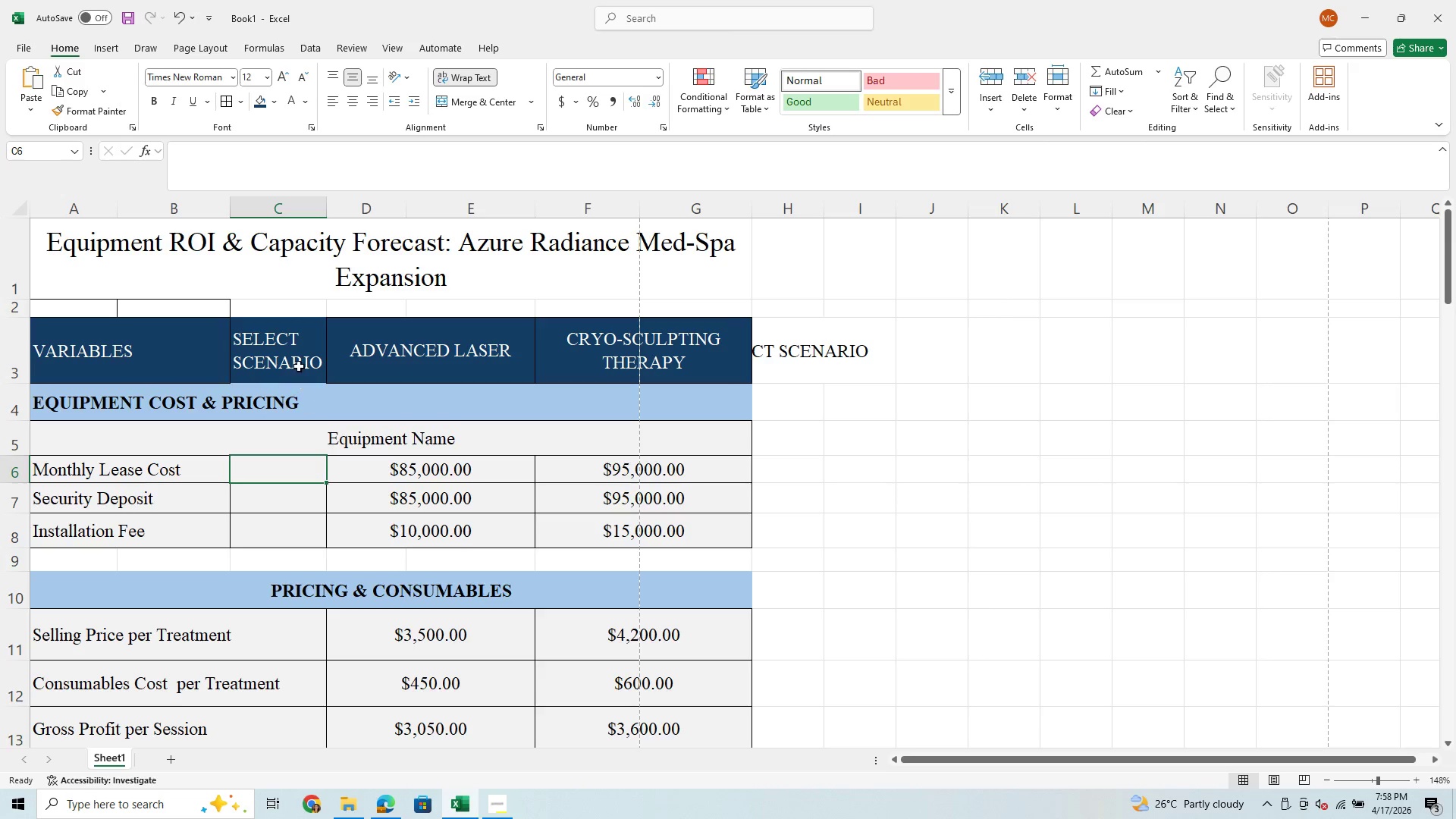 
left_click([301, 355])
 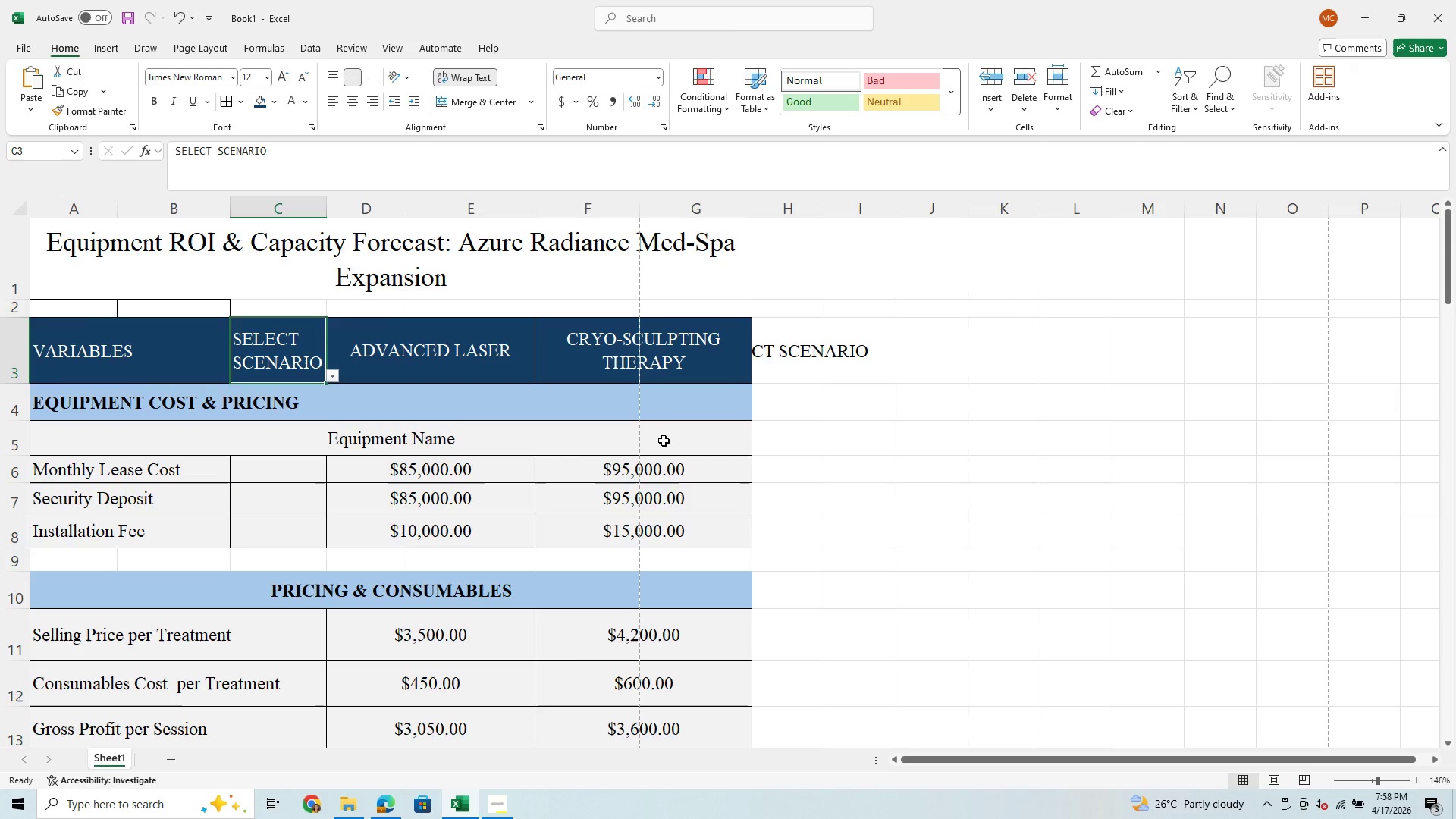 
scroll: coordinate [460, 582], scroll_direction: down, amount: 9.0
 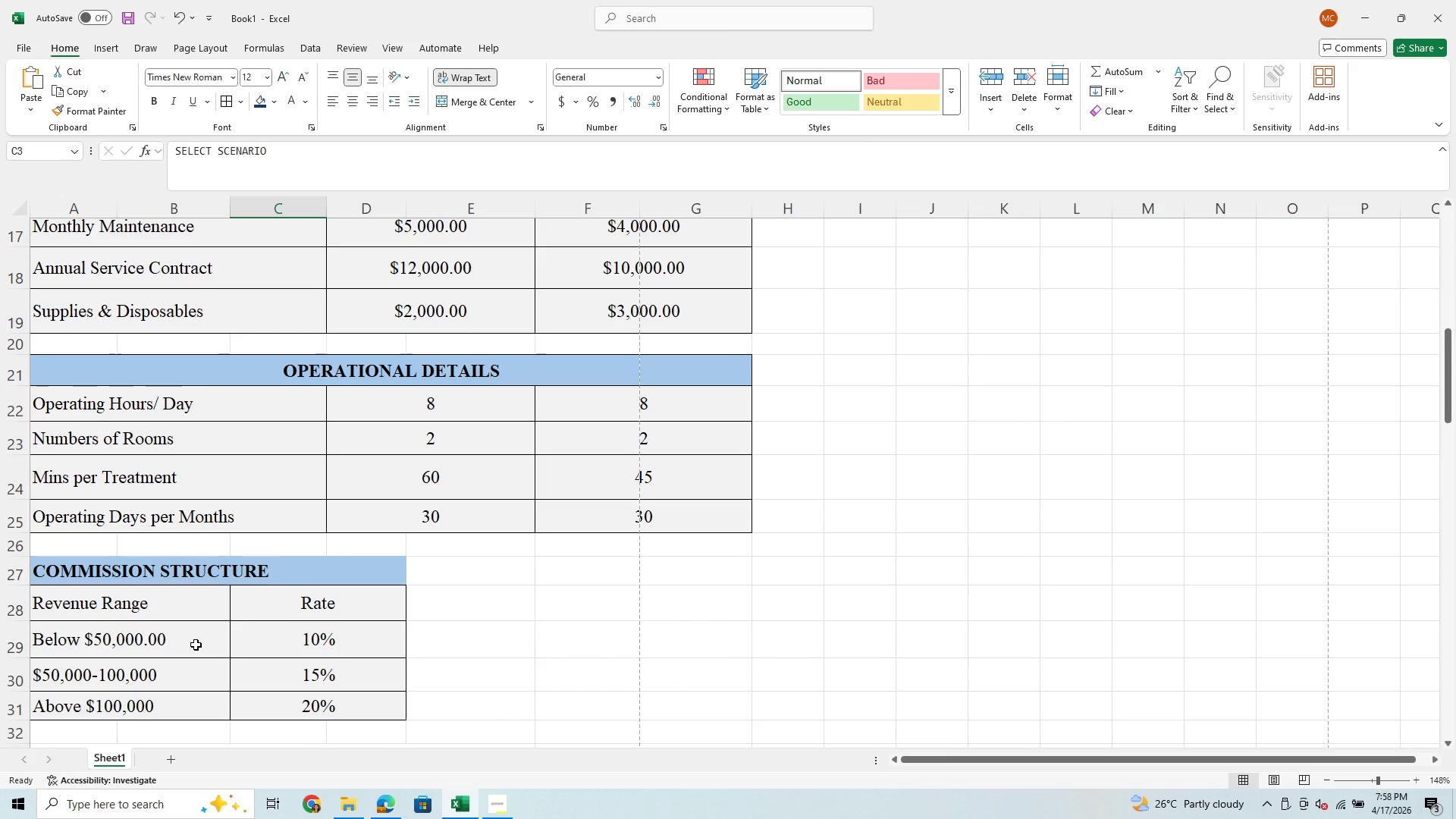 
wait(7.15)
 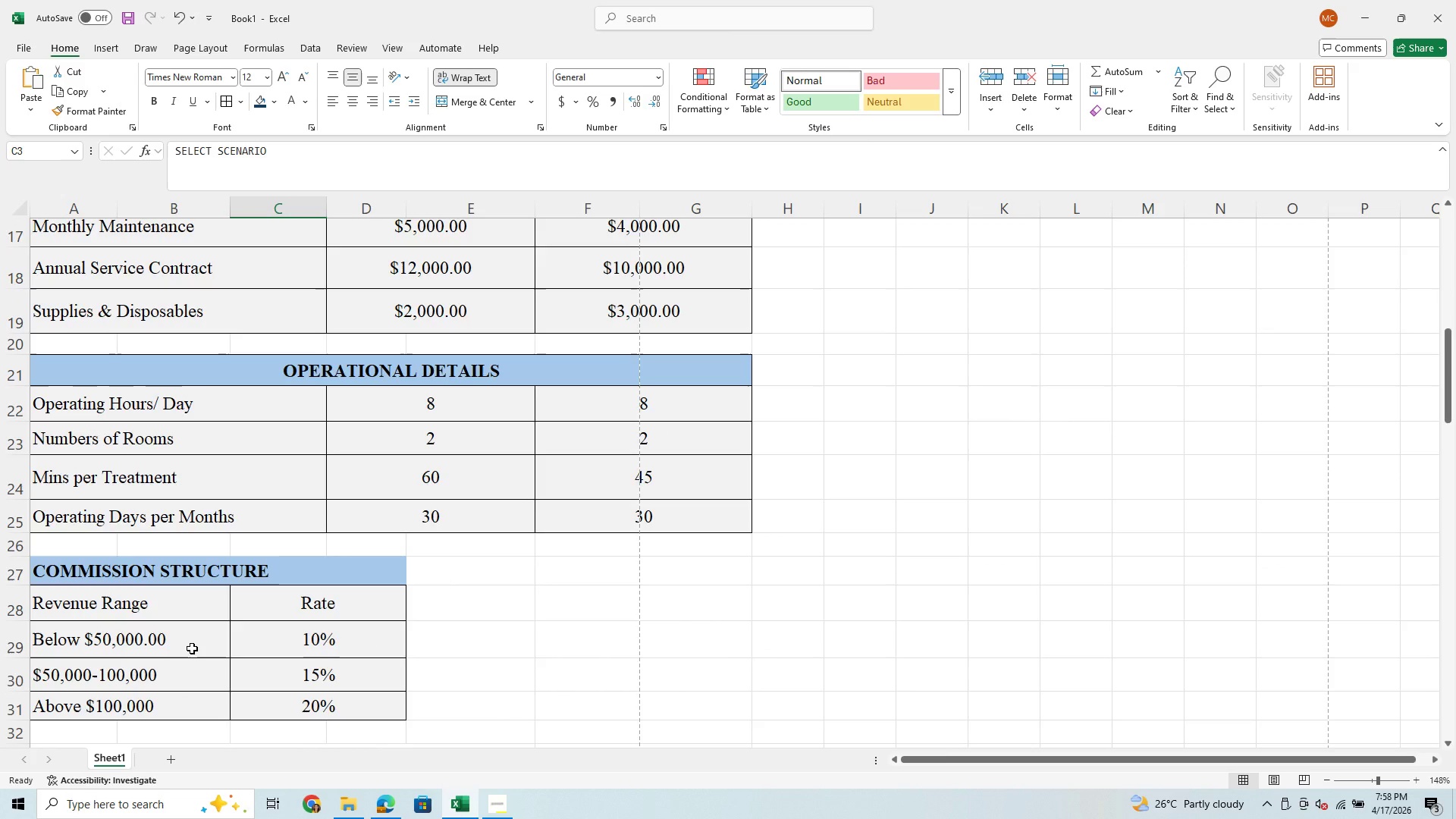 
scroll: coordinate [234, 646], scroll_direction: down, amount: 11.0
 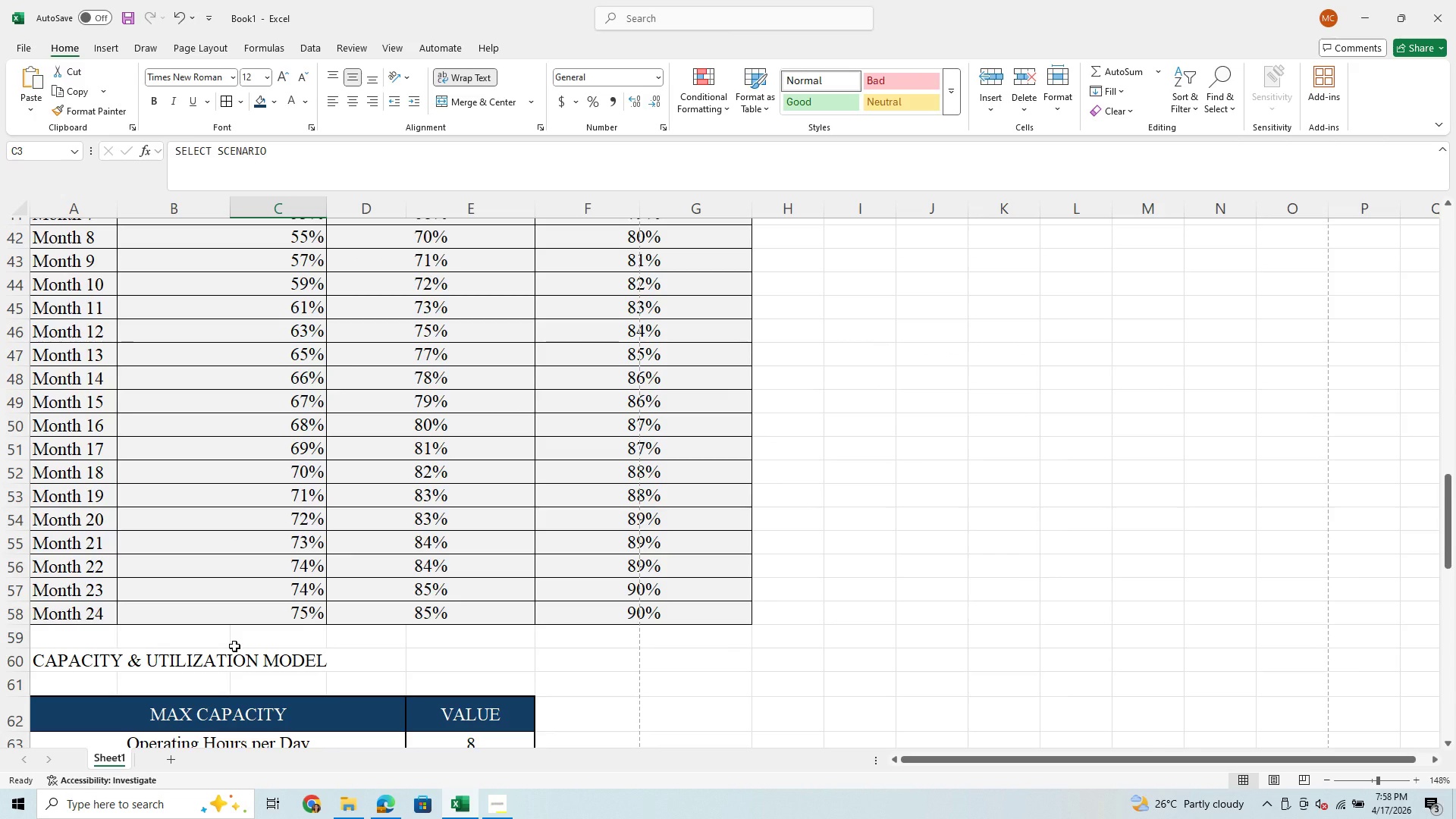 
scroll: coordinate [234, 646], scroll_direction: up, amount: 5.0
 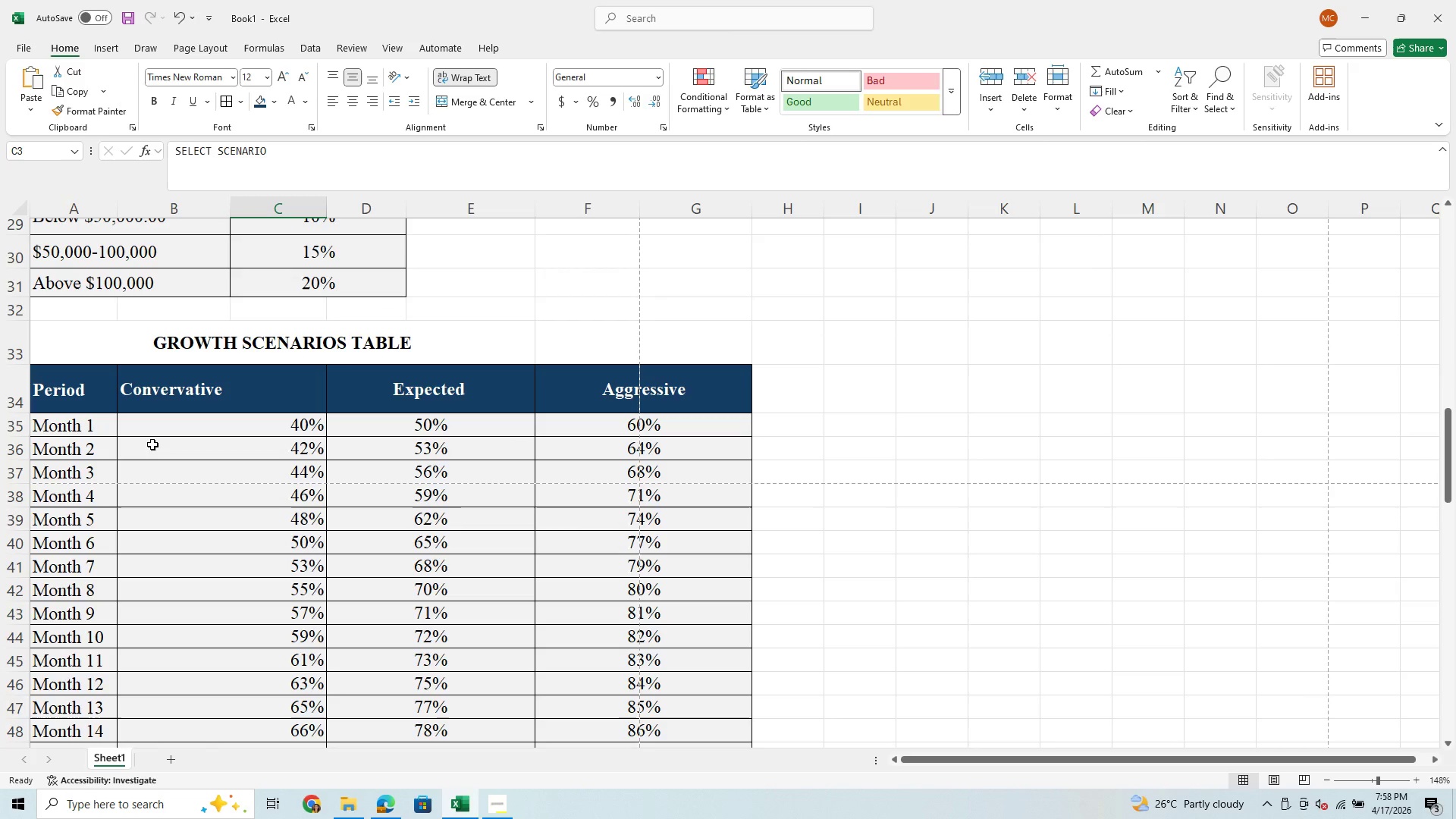 
scroll: coordinate [173, 510], scroll_direction: down, amount: 6.0
 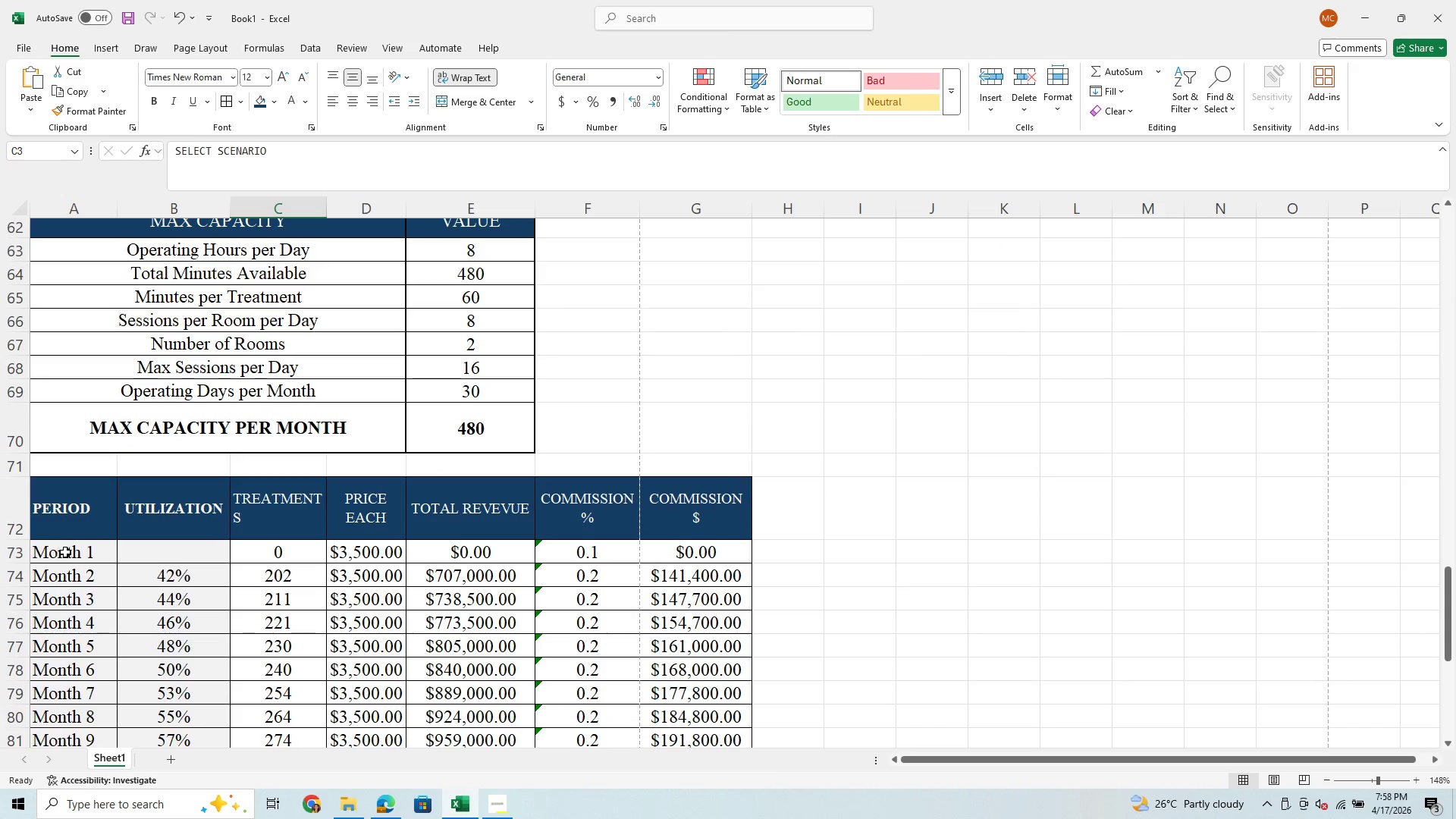 
left_click([190, 558])
 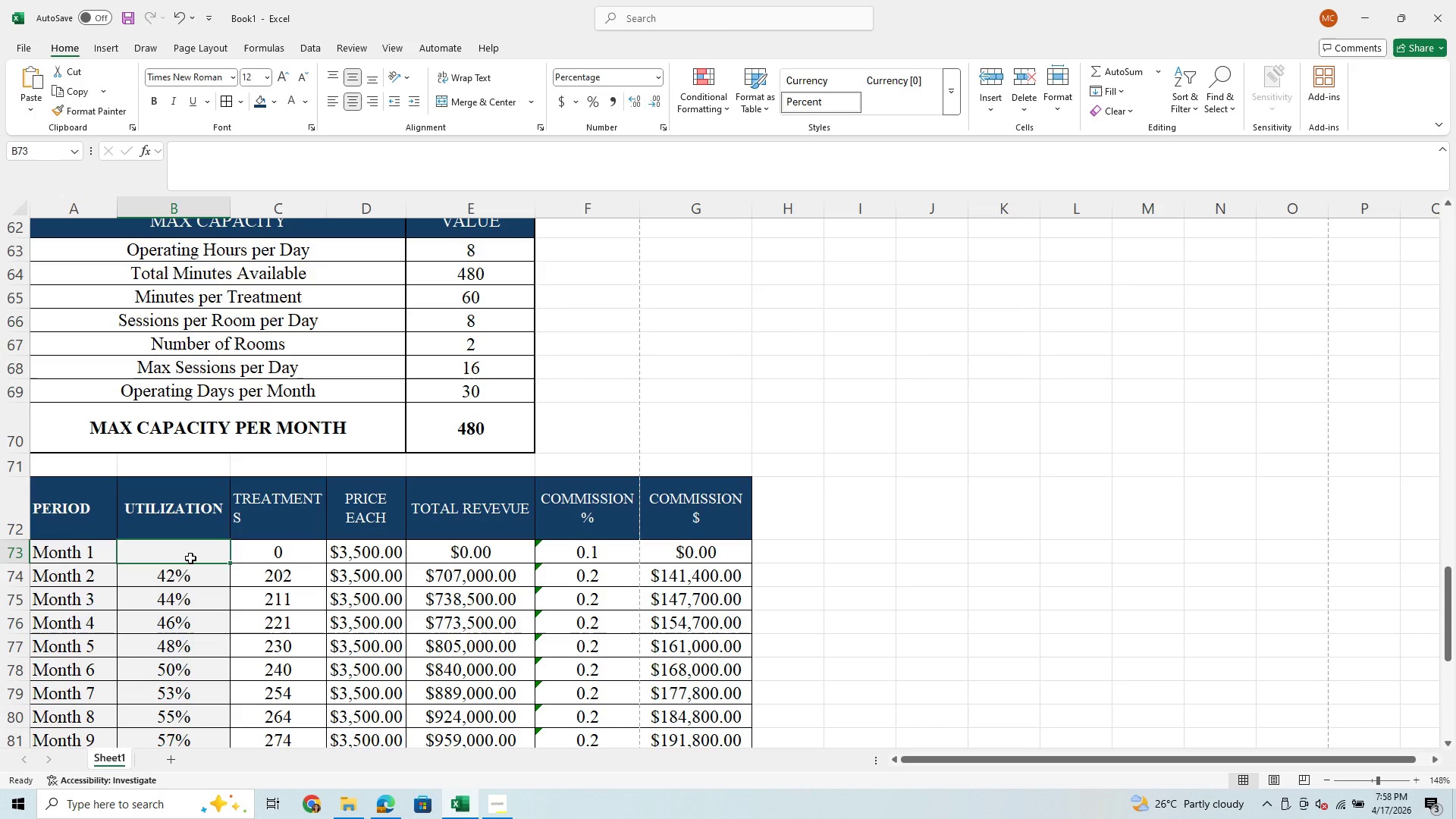 
scroll: coordinate [190, 558], scroll_direction: up, amount: 12.0
 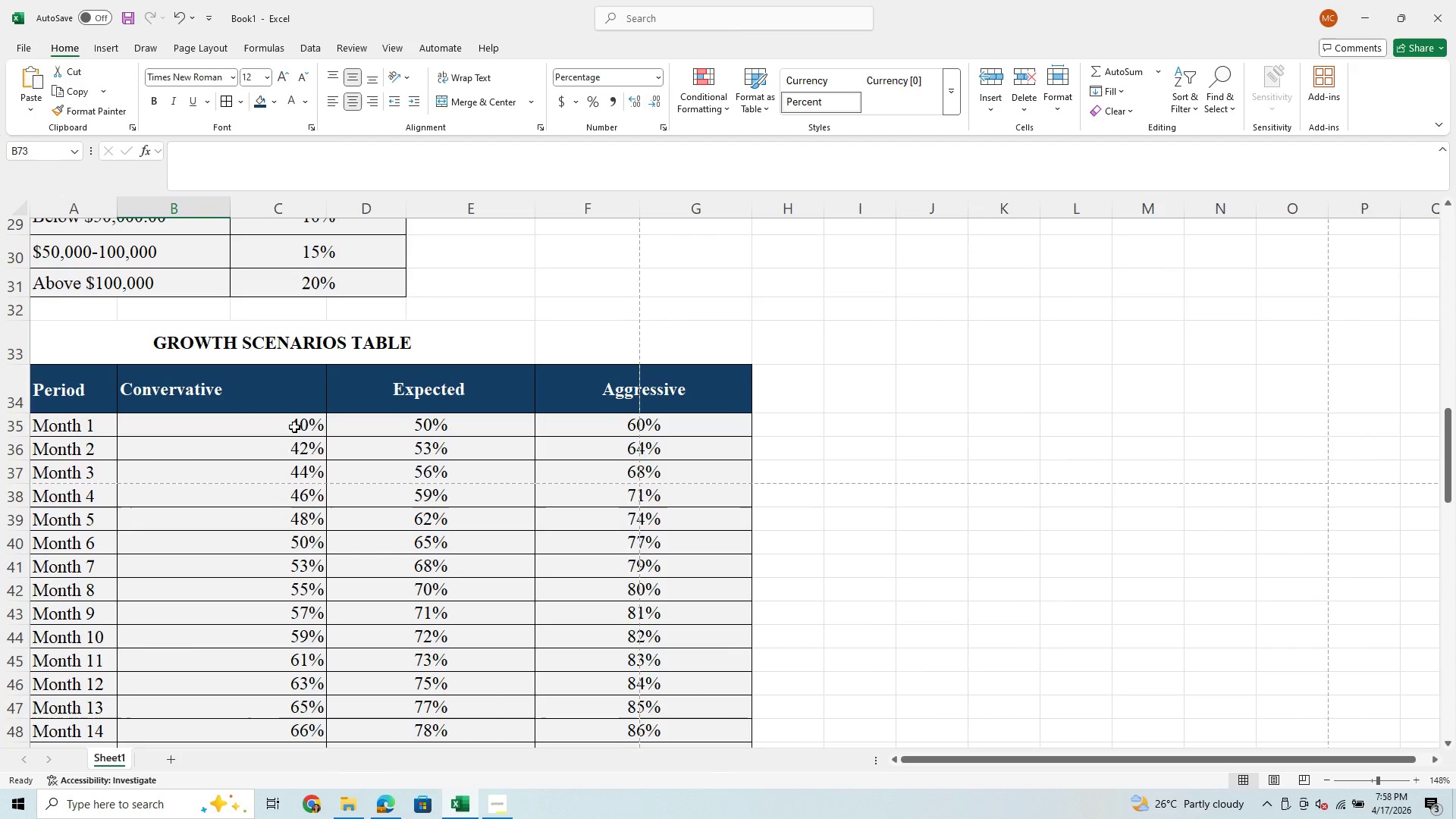 
left_click([294, 427])
 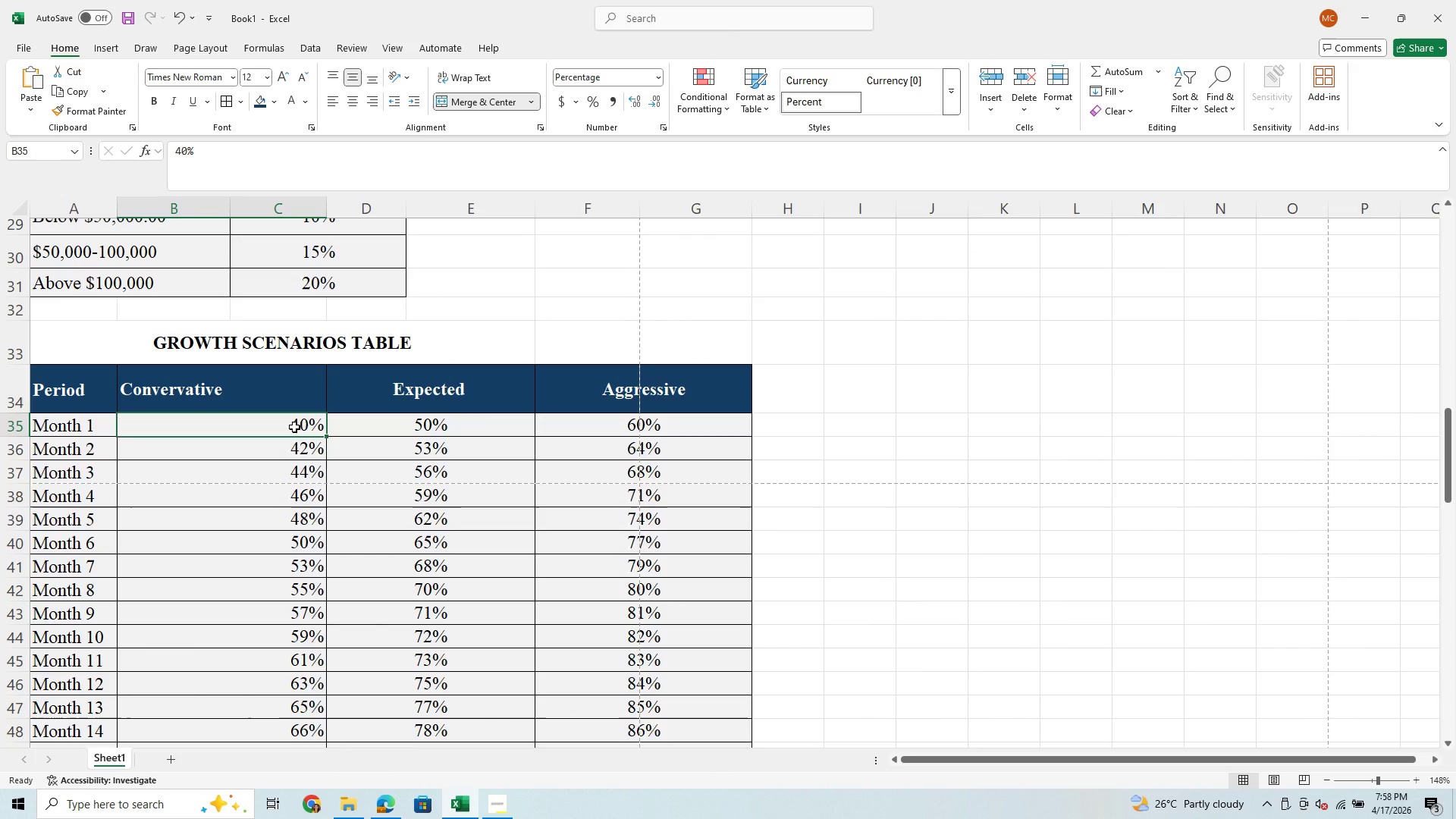 
key(Control+C)
 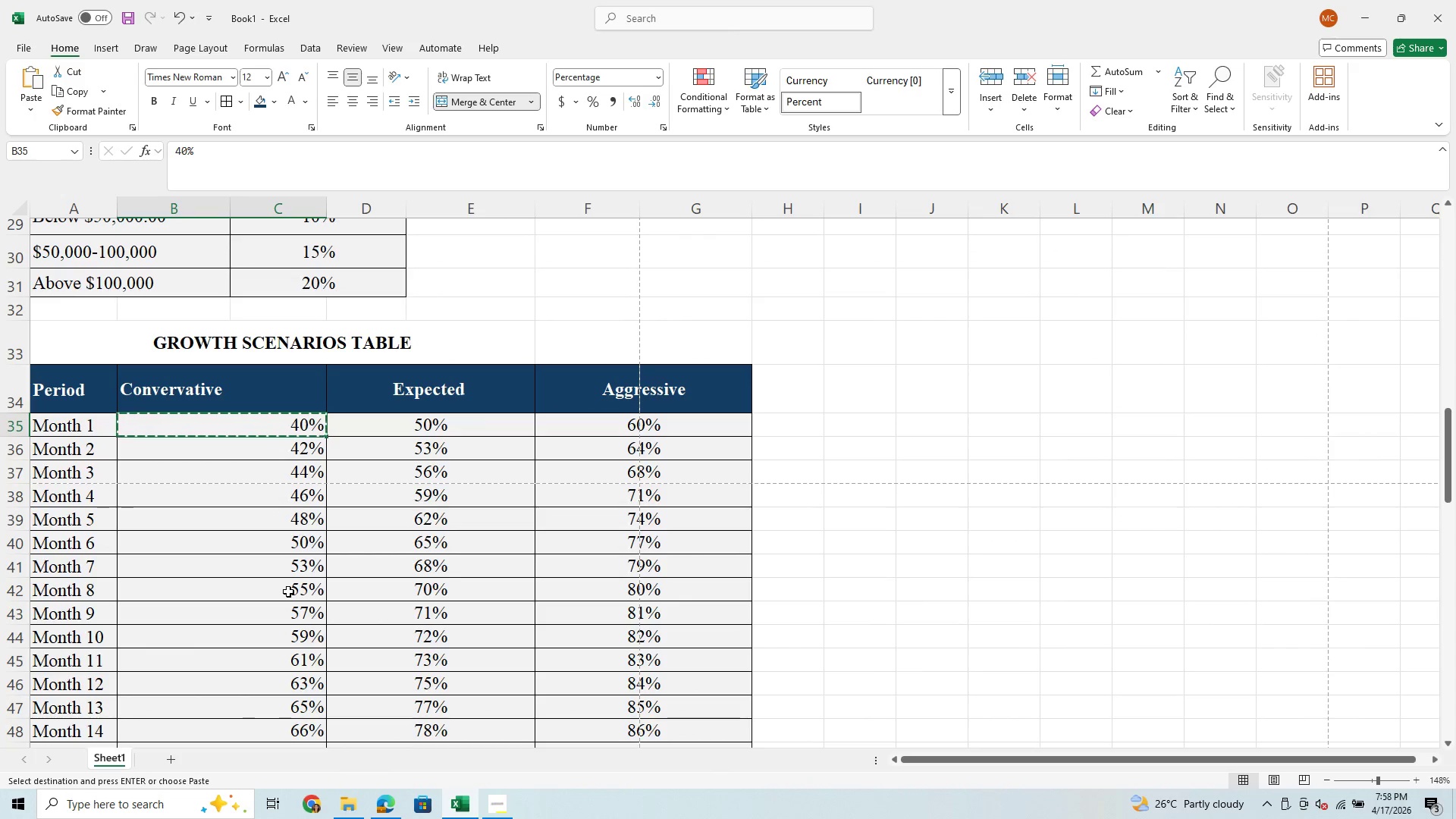 
scroll: coordinate [288, 592], scroll_direction: down, amount: 14.0
 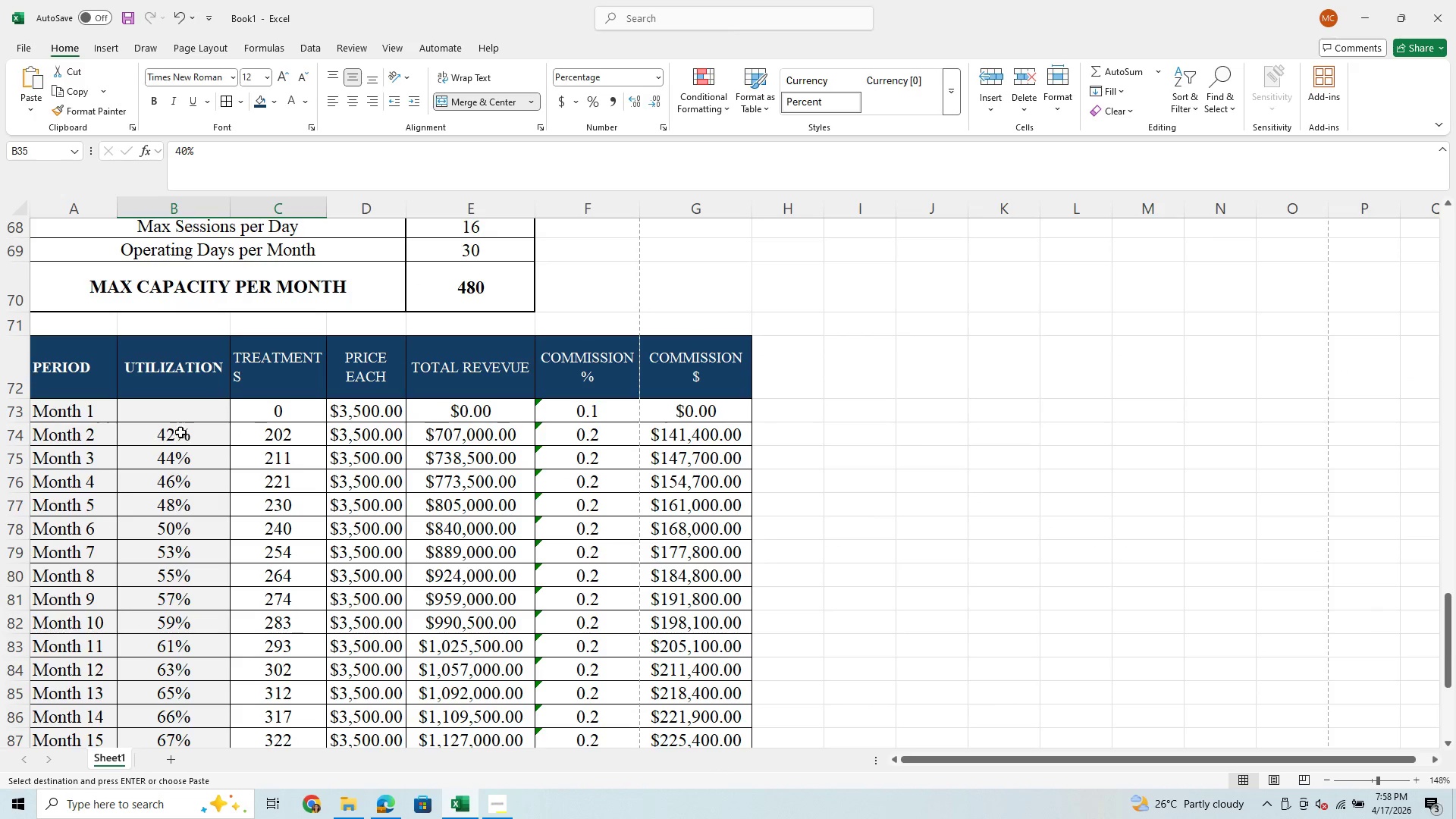 
left_click([169, 416])
 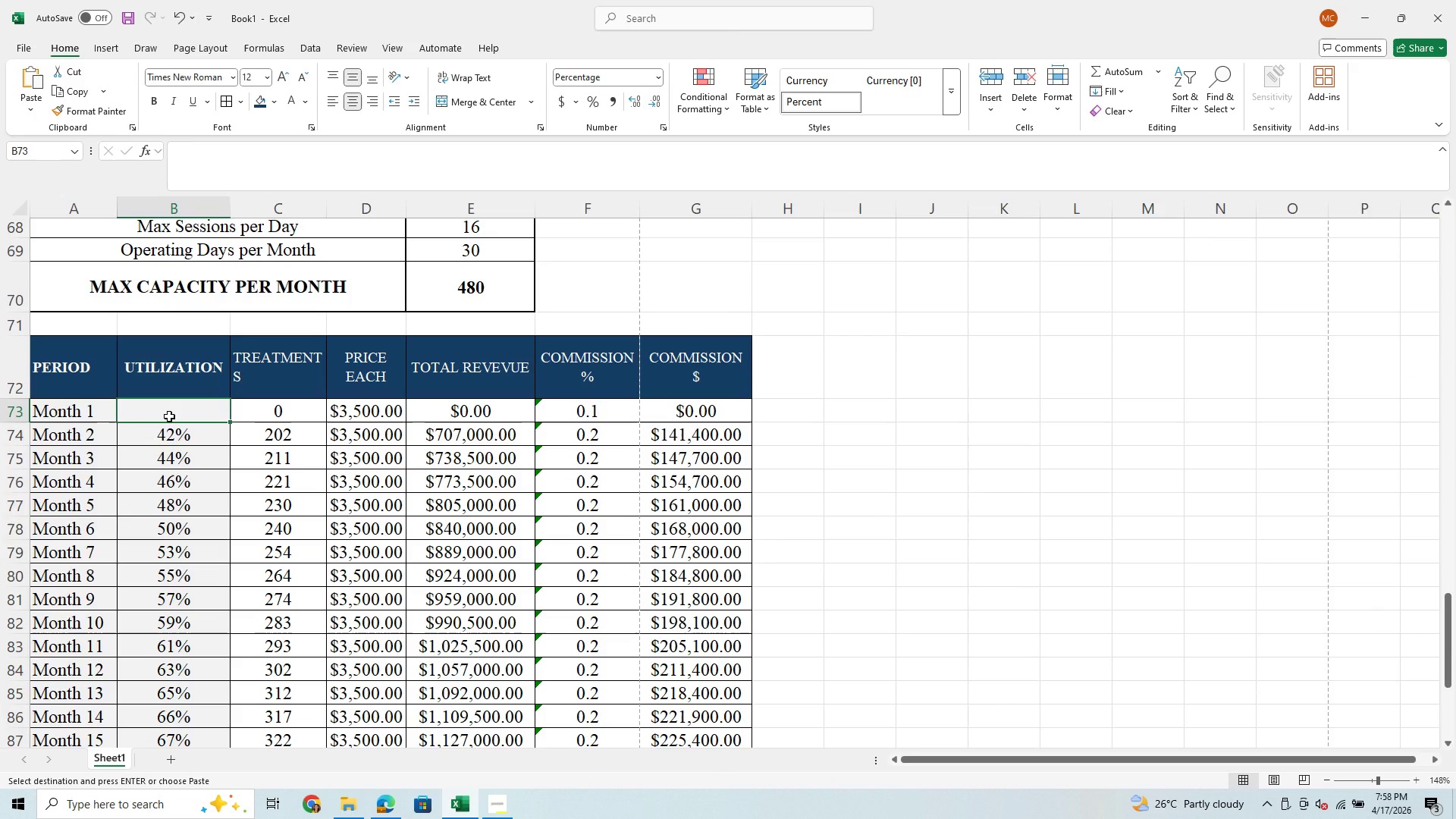 
key(Control+V)
 